 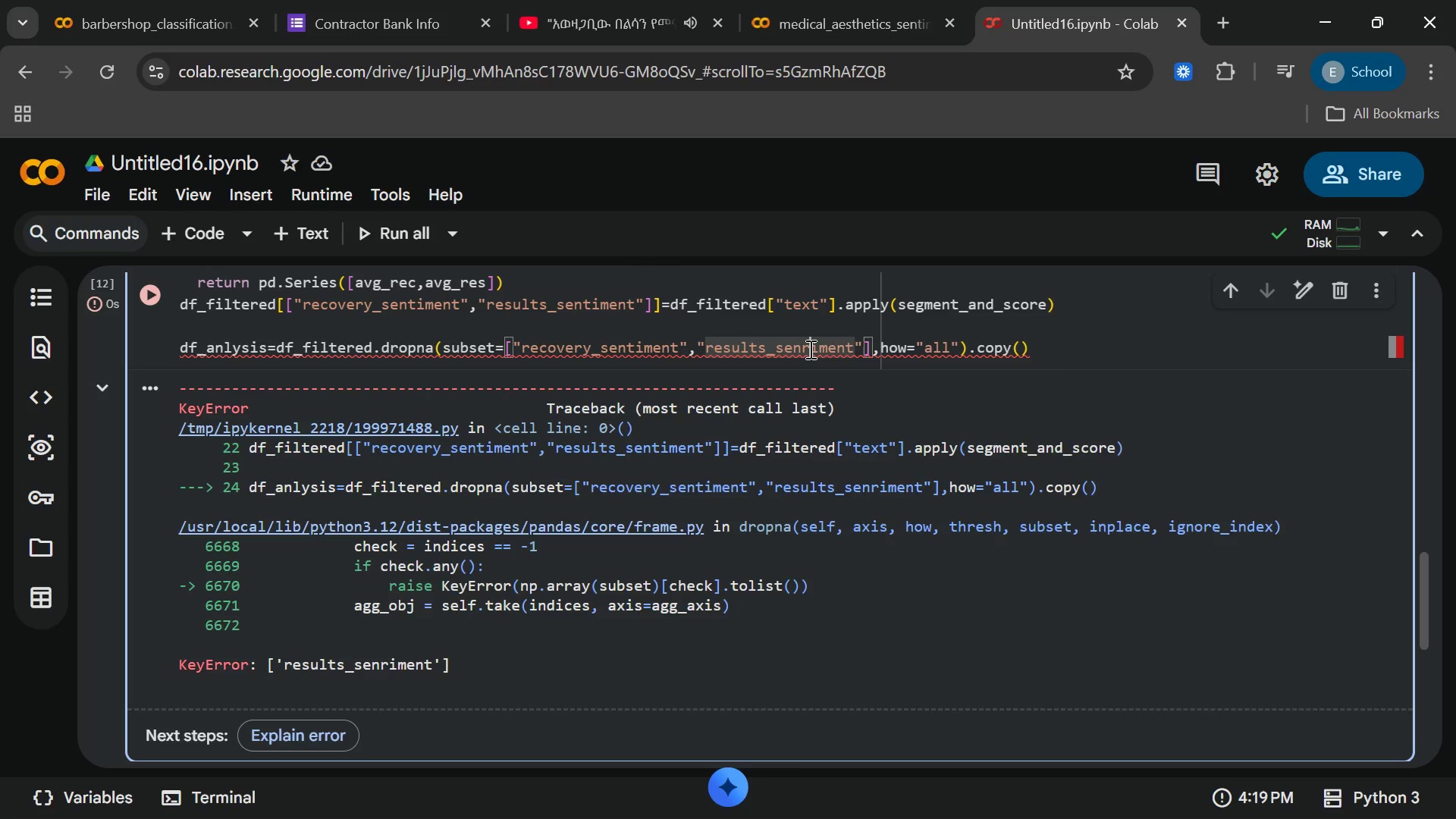 
key(Backspace)
 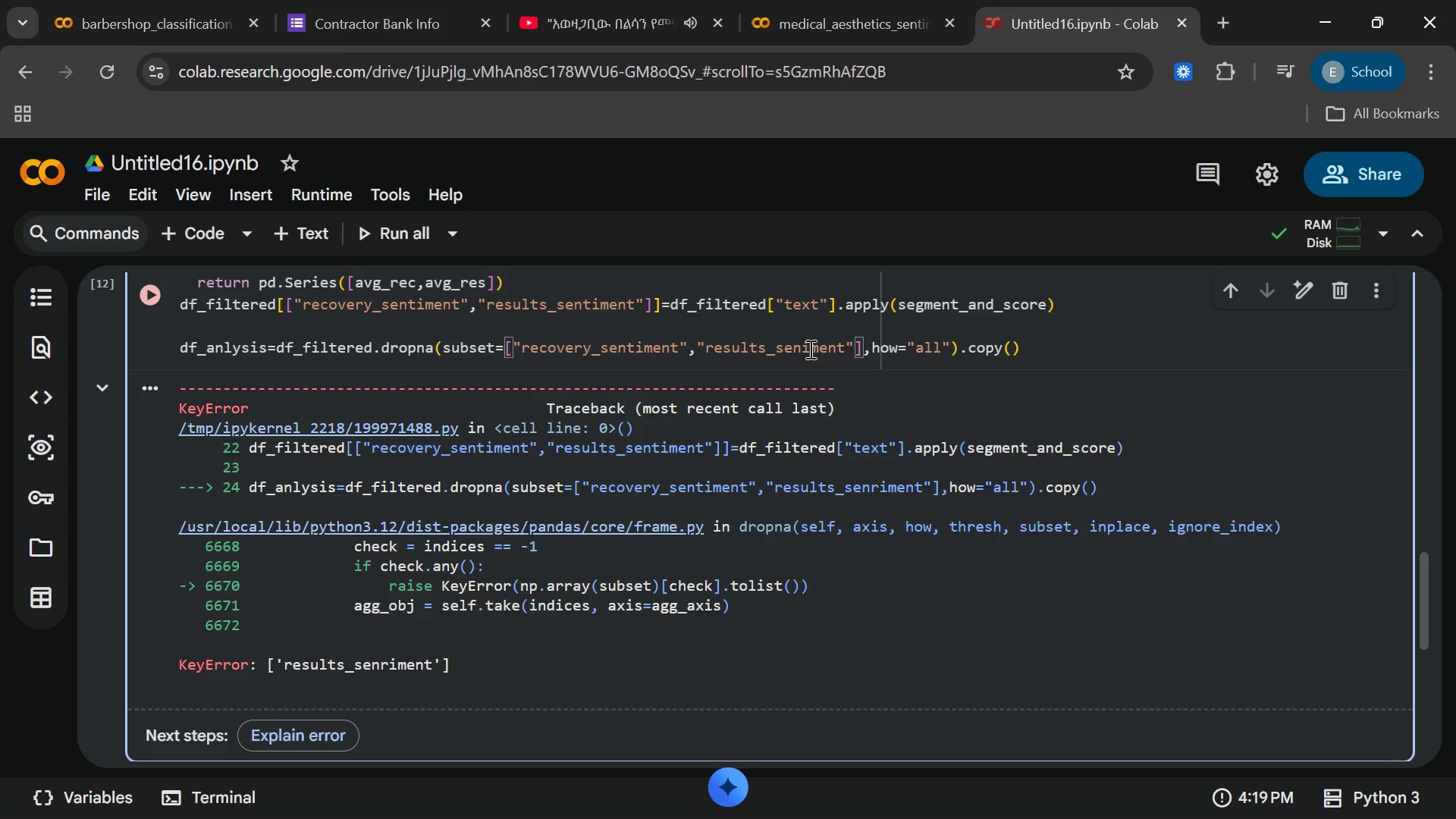 
key(T)
 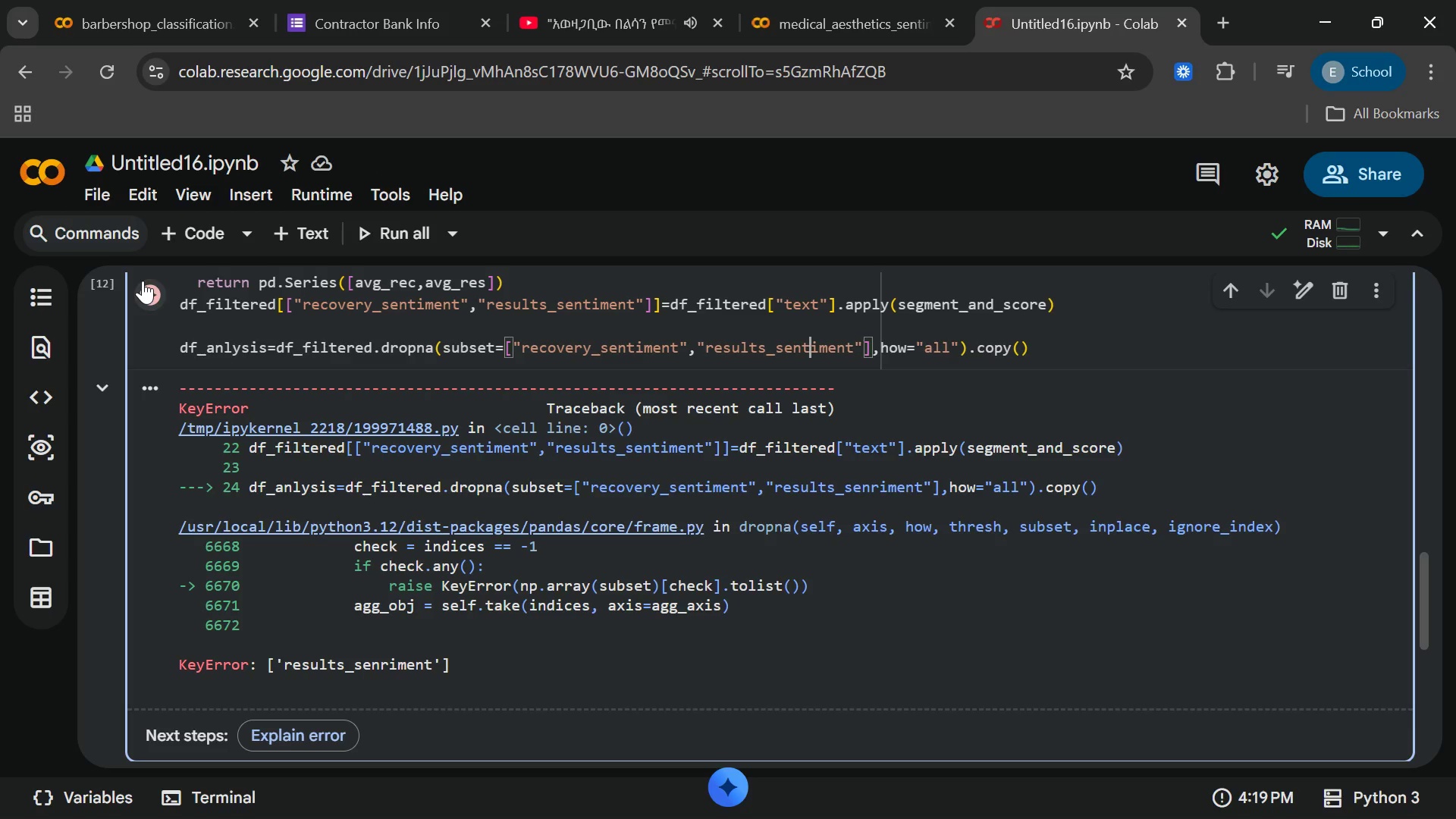 
wait(6.85)
 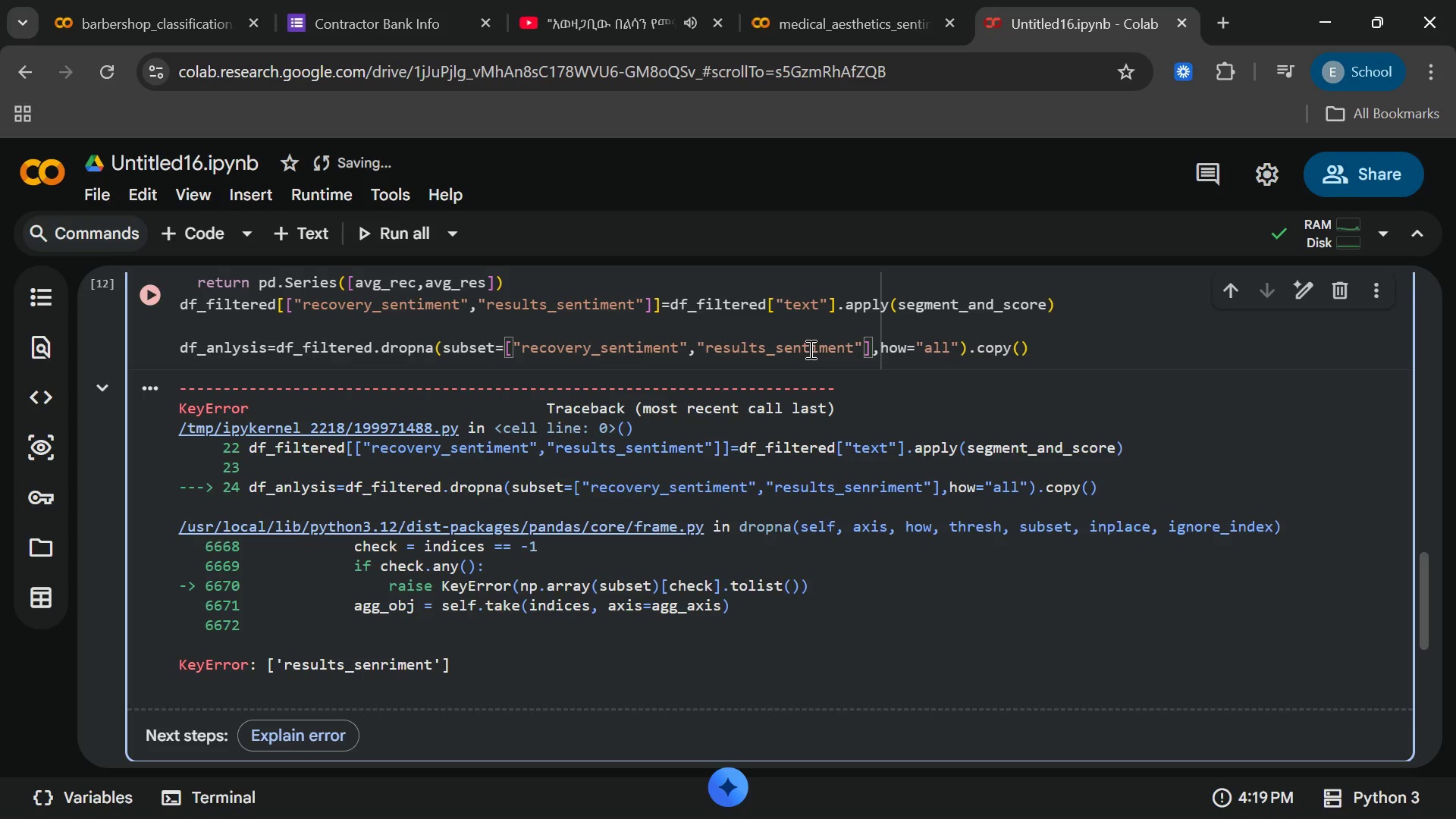 
mouse_move([153, 309])
 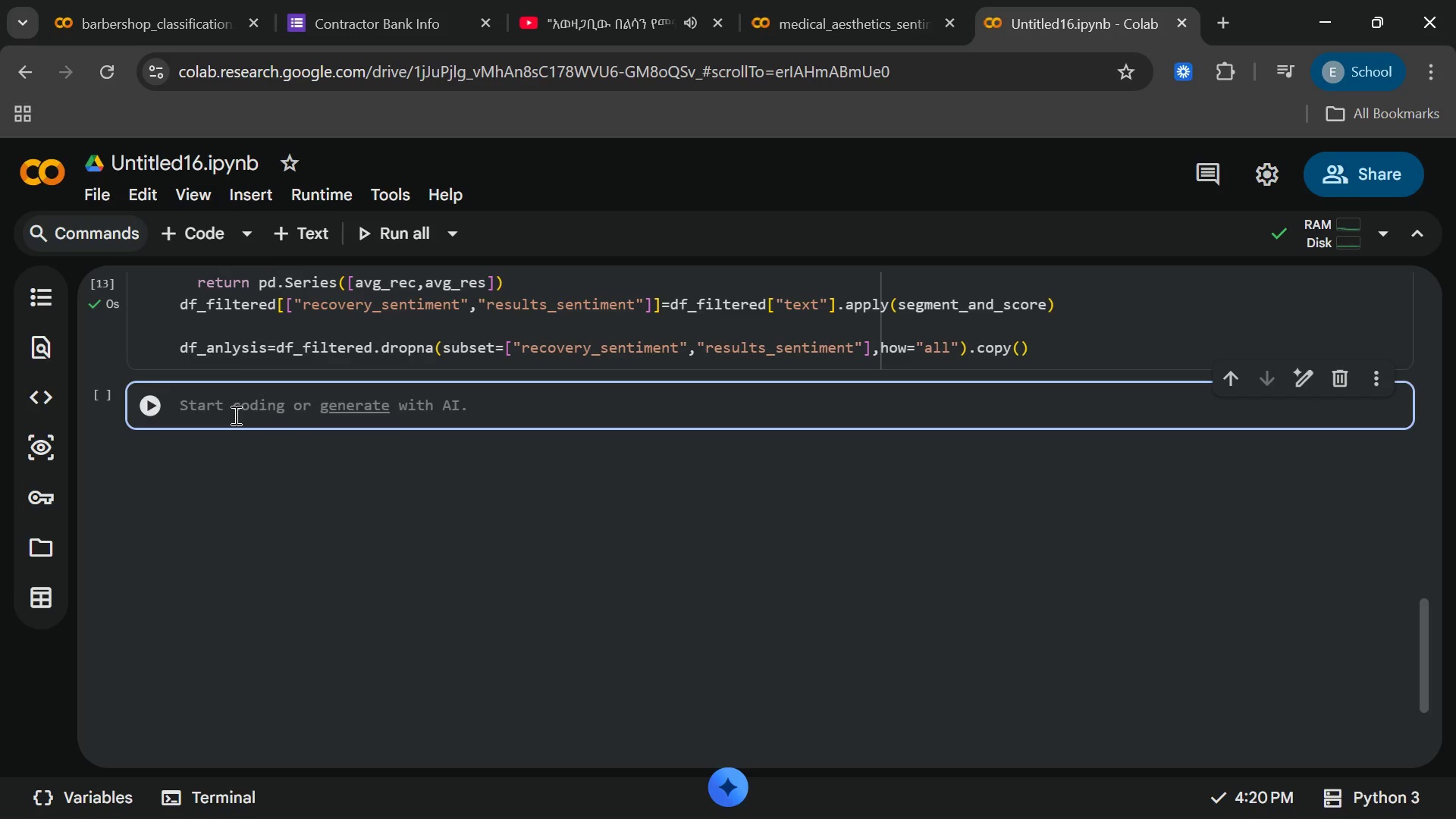 
wait(6.82)
 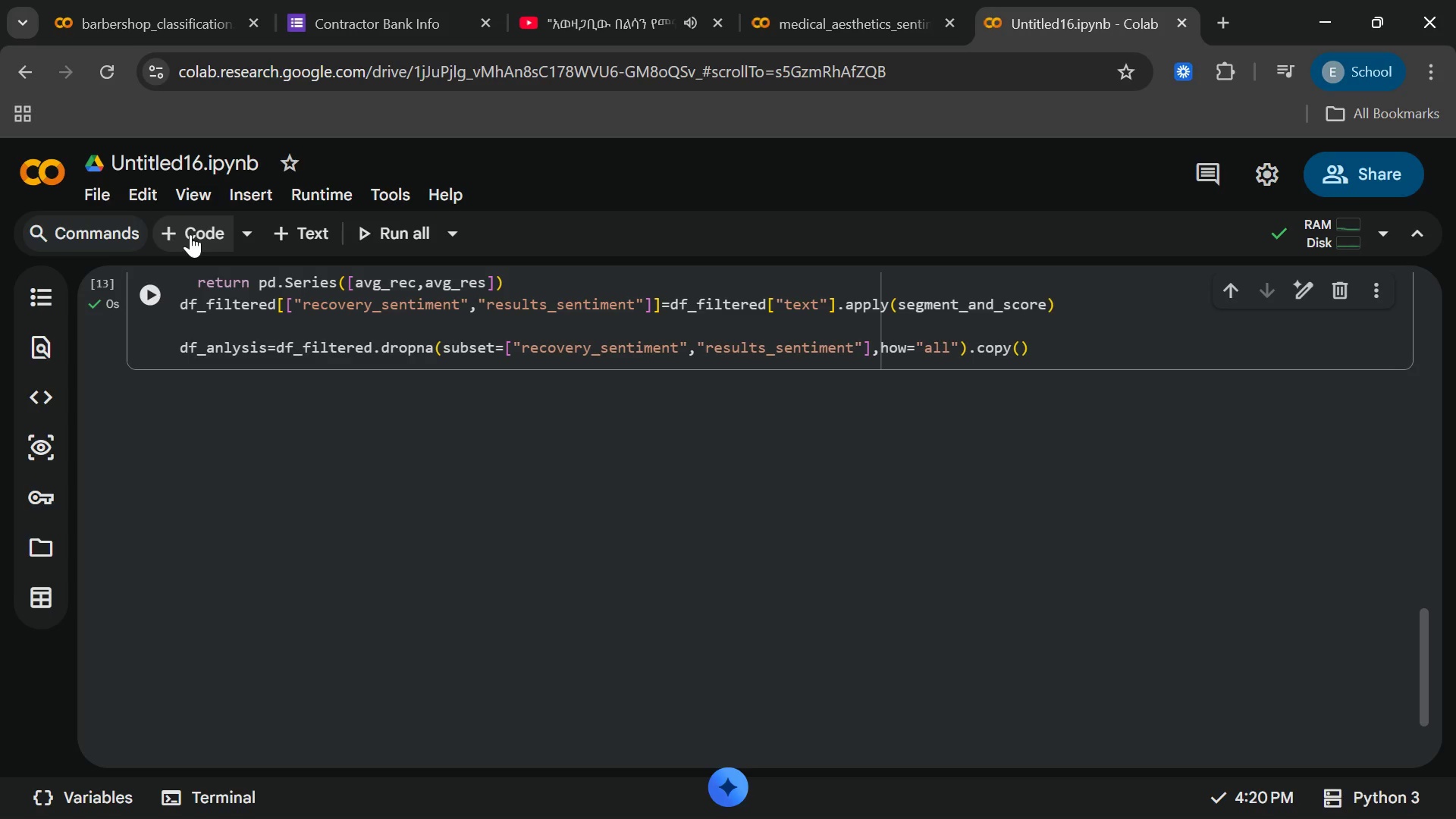 
type(plt.figure)
 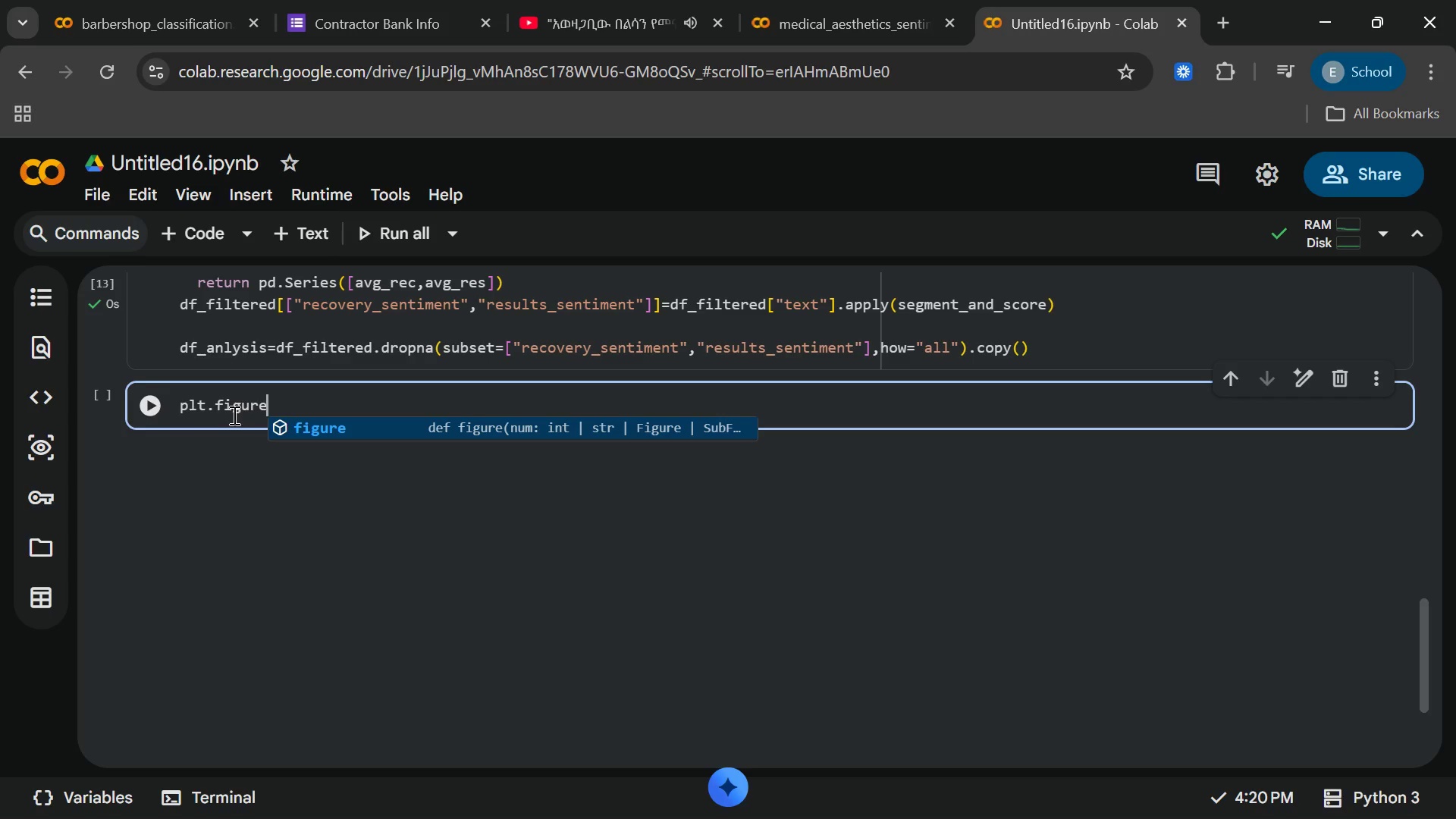 
key(Shift+9)
 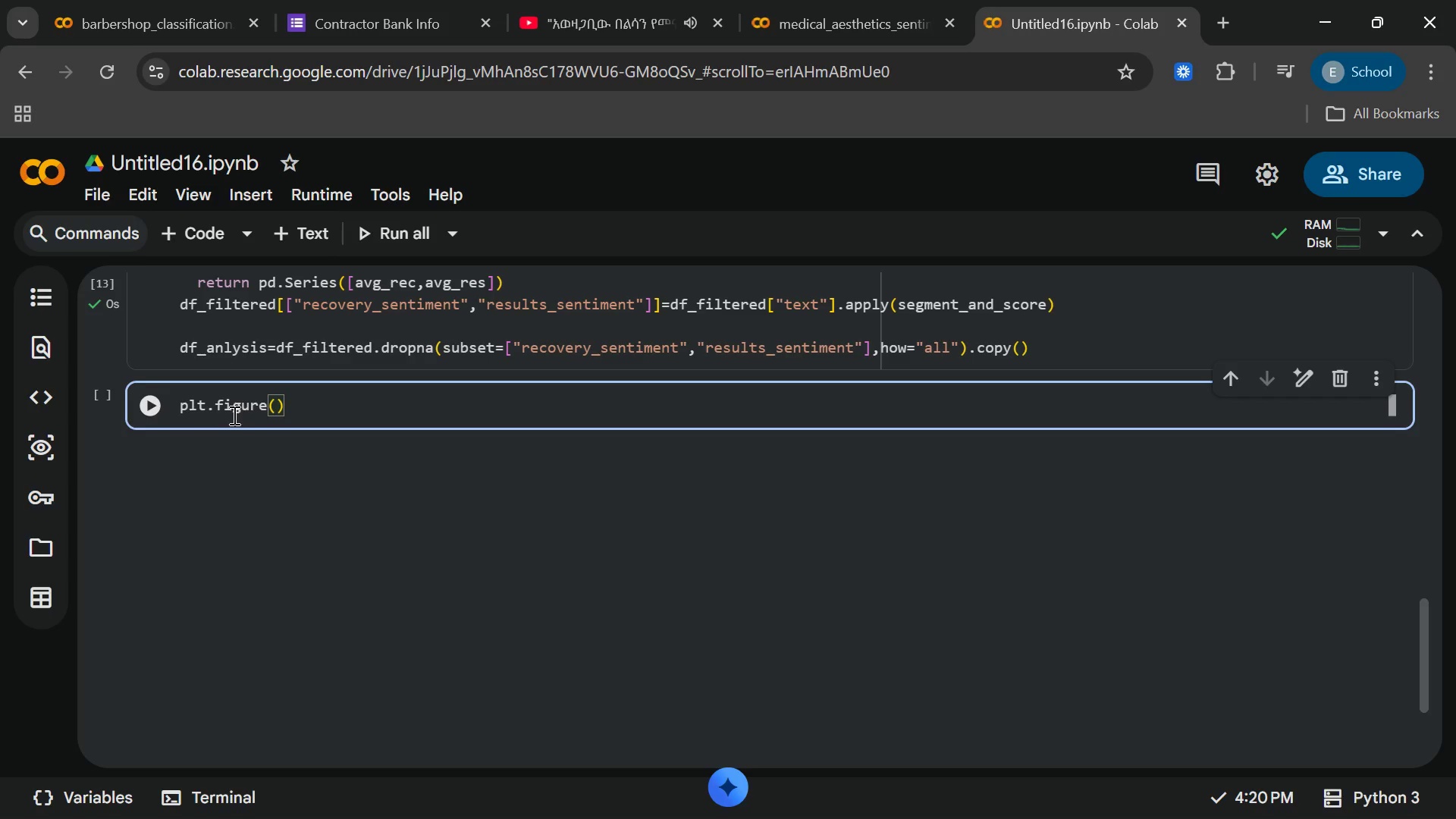 
type(fig)
 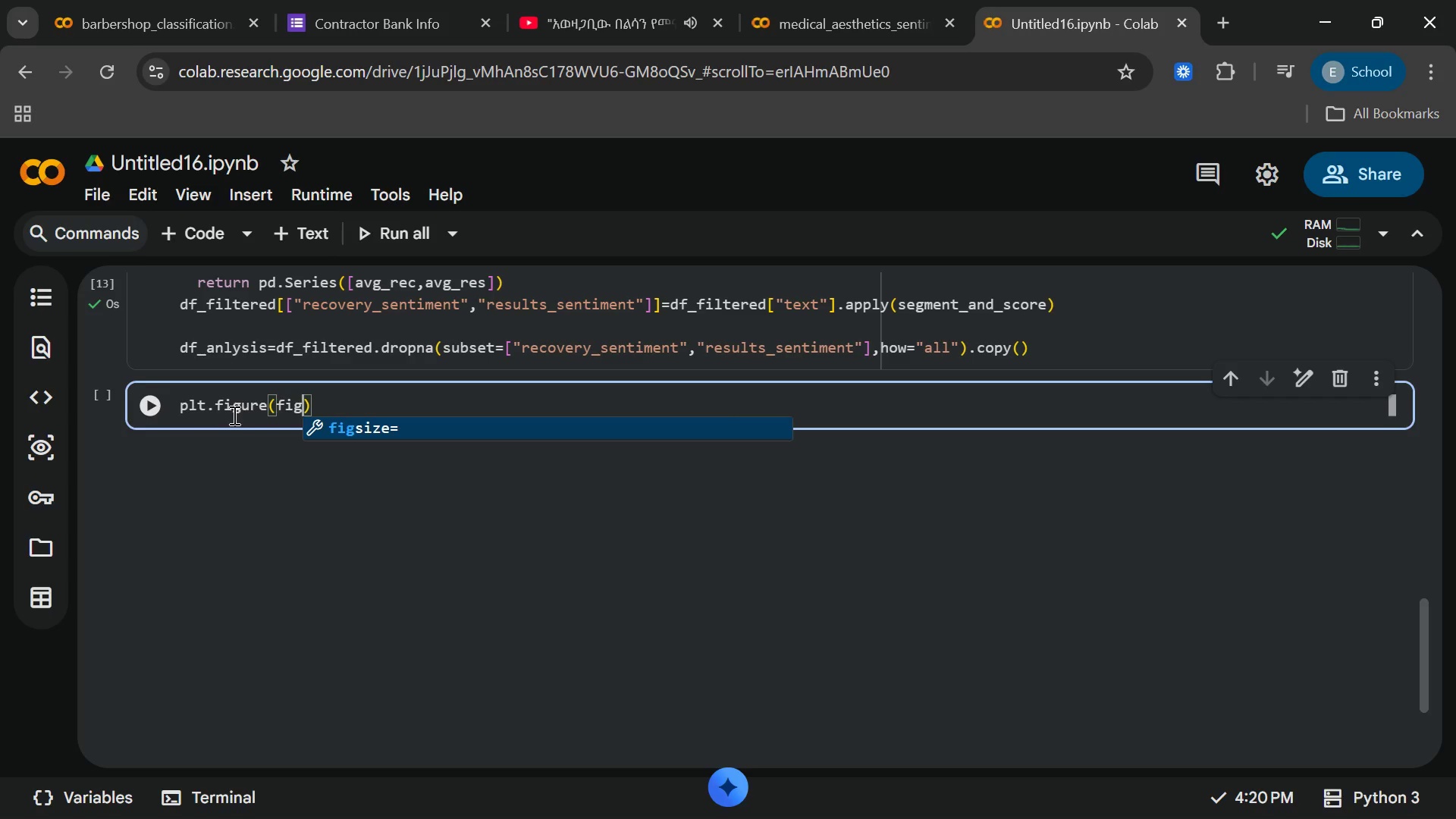 
key(Enter)
 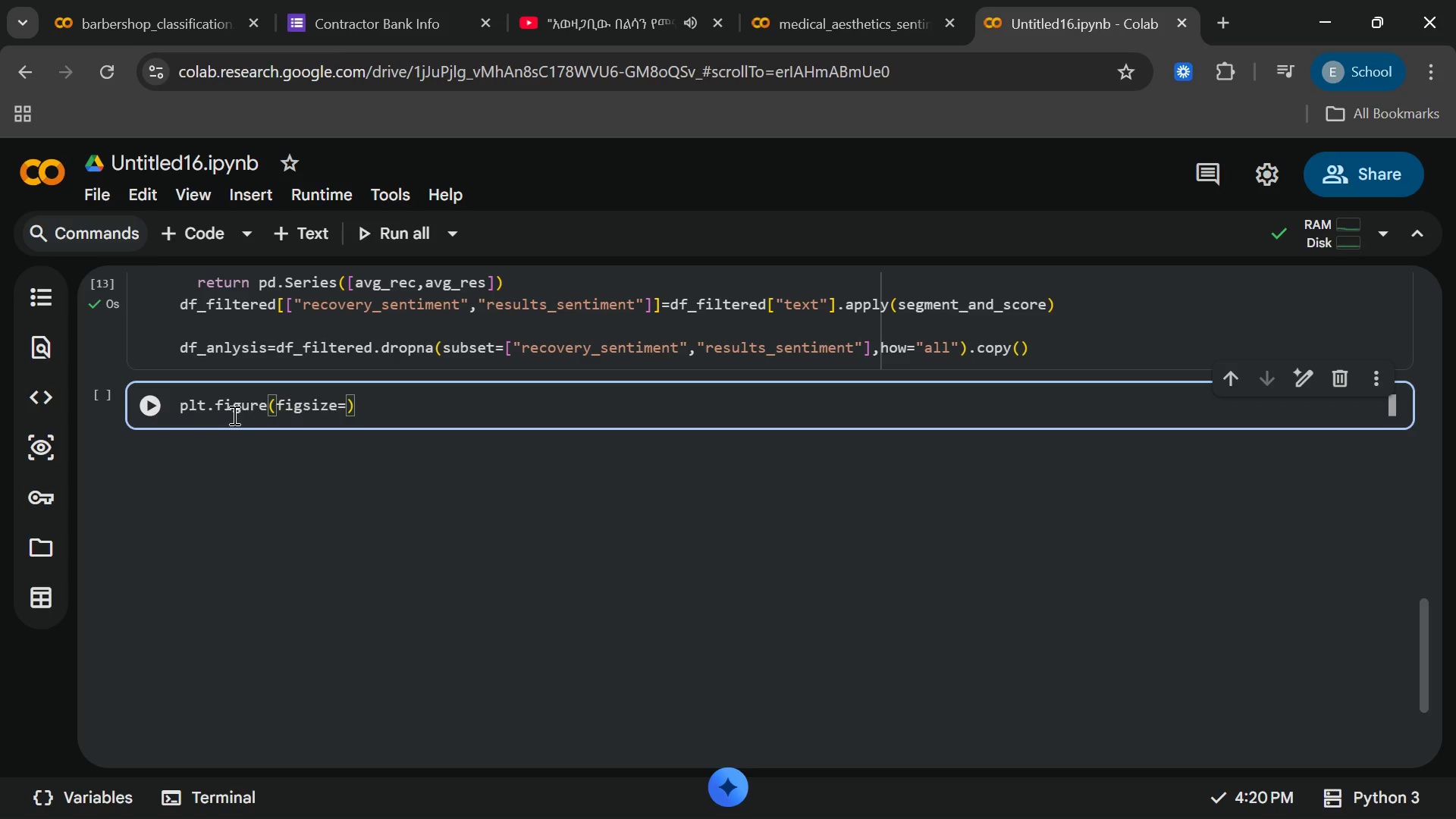 
type((12,6)
 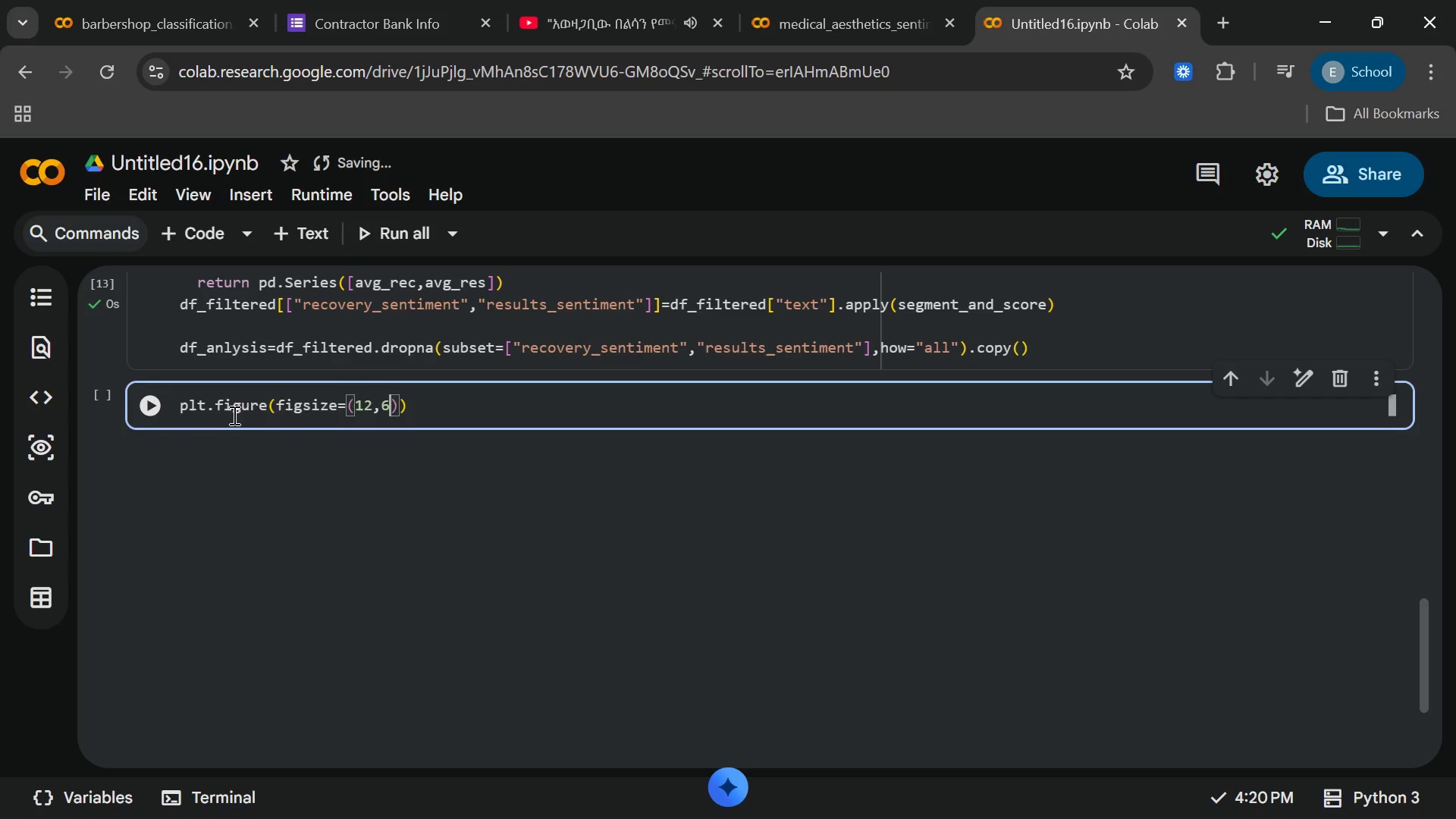 
key(ArrowRight)
 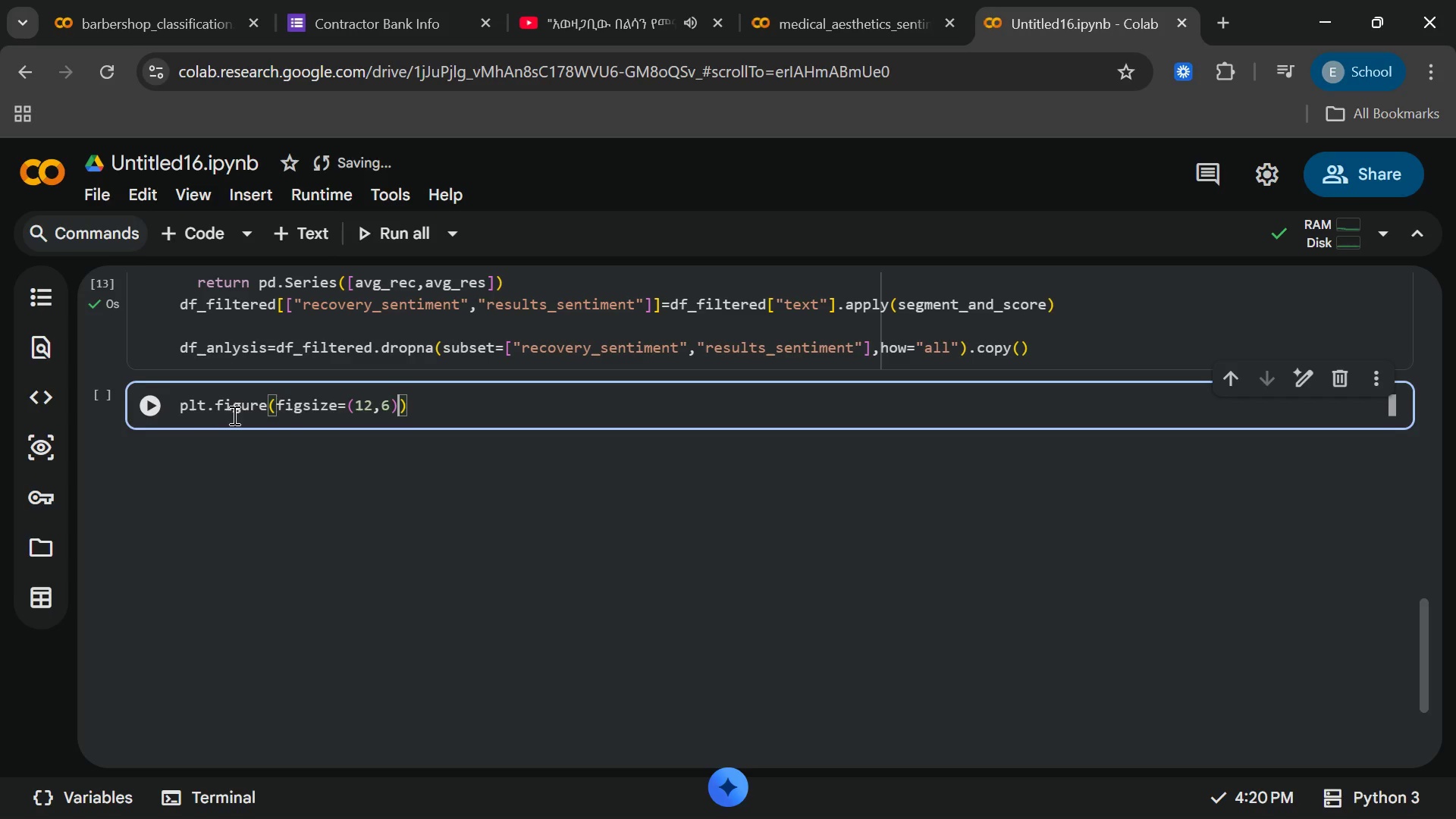 
key(ArrowRight)
 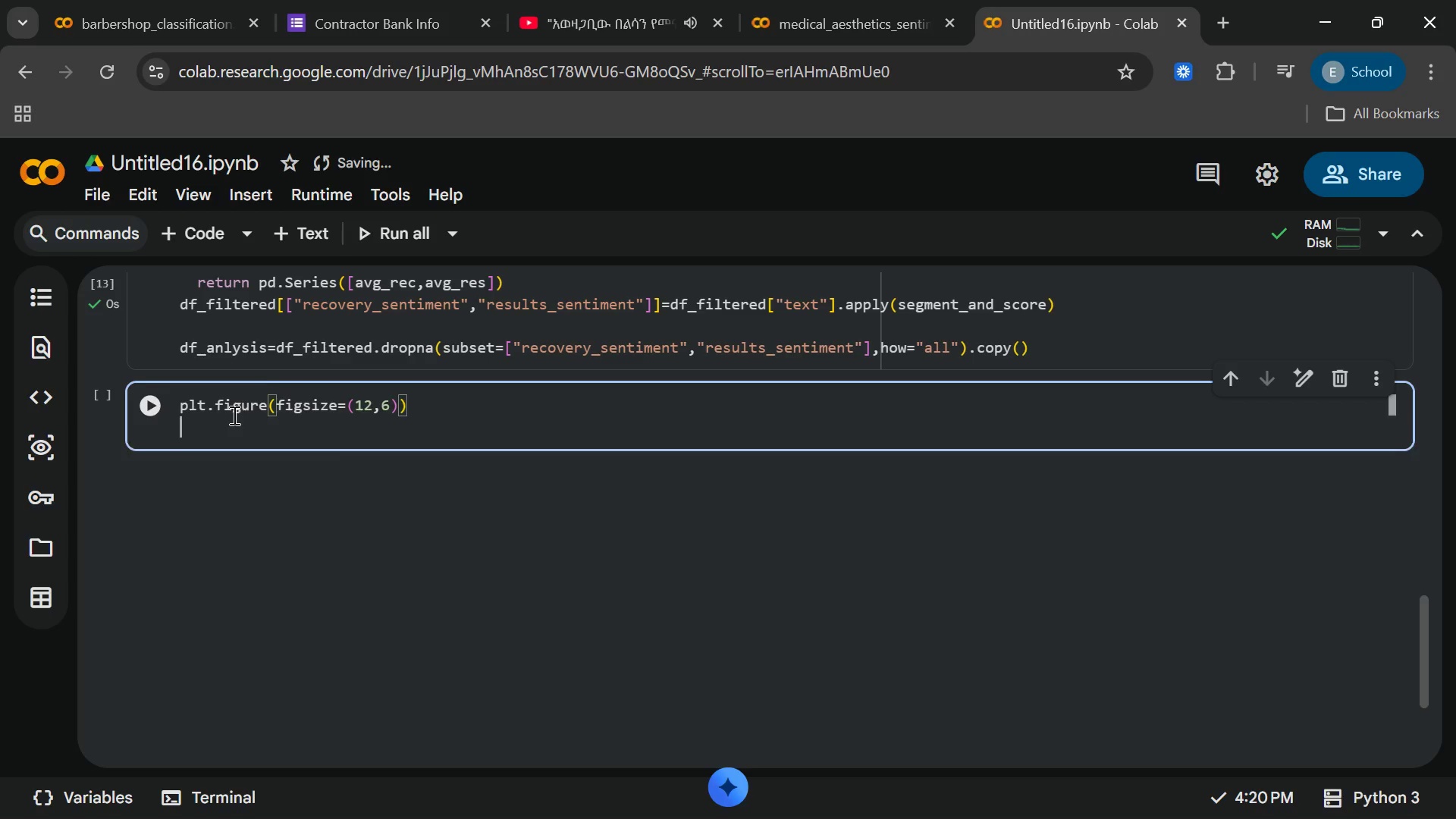 
key(Enter)
 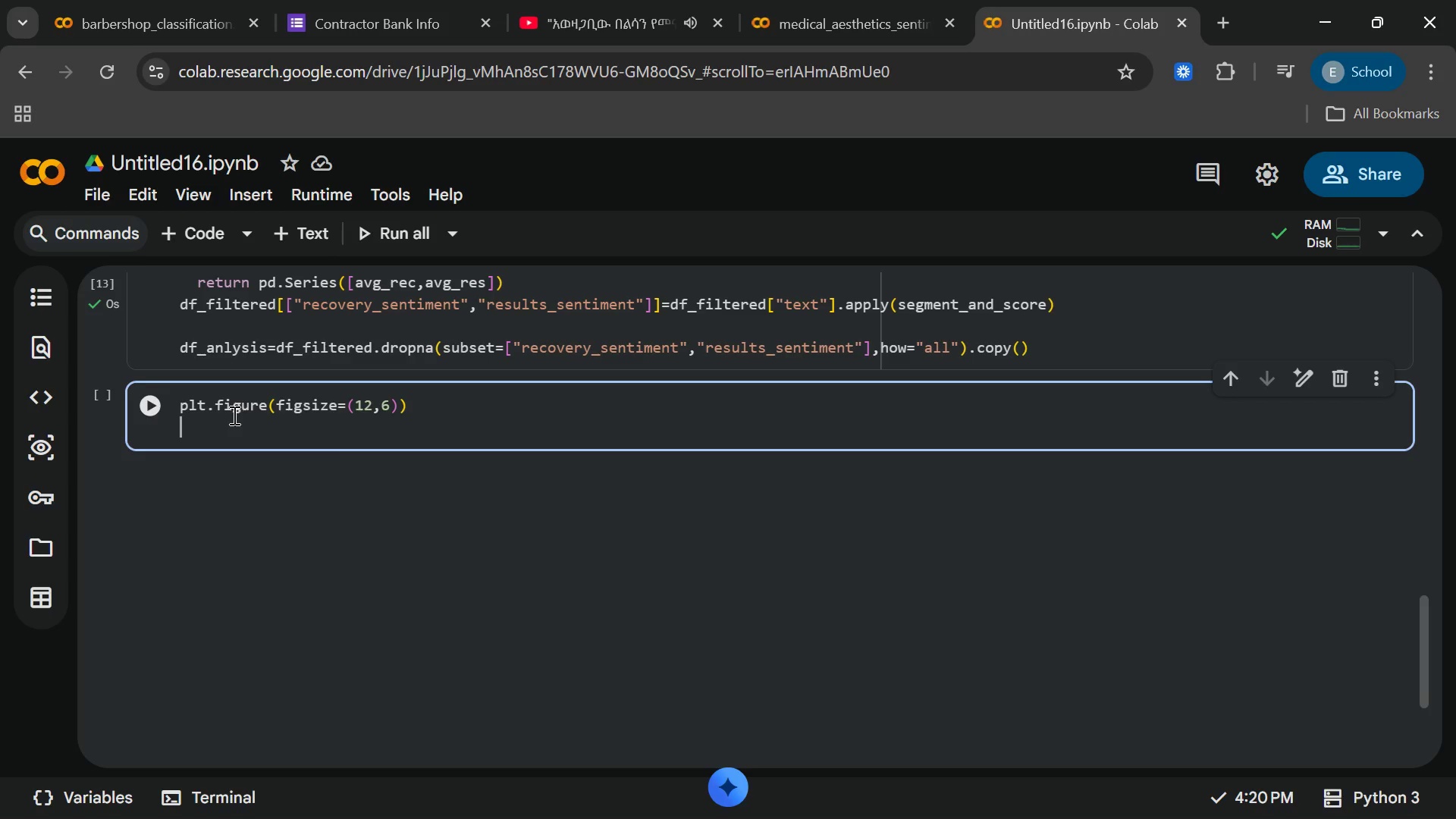 
type(sns.k[PageDown])
 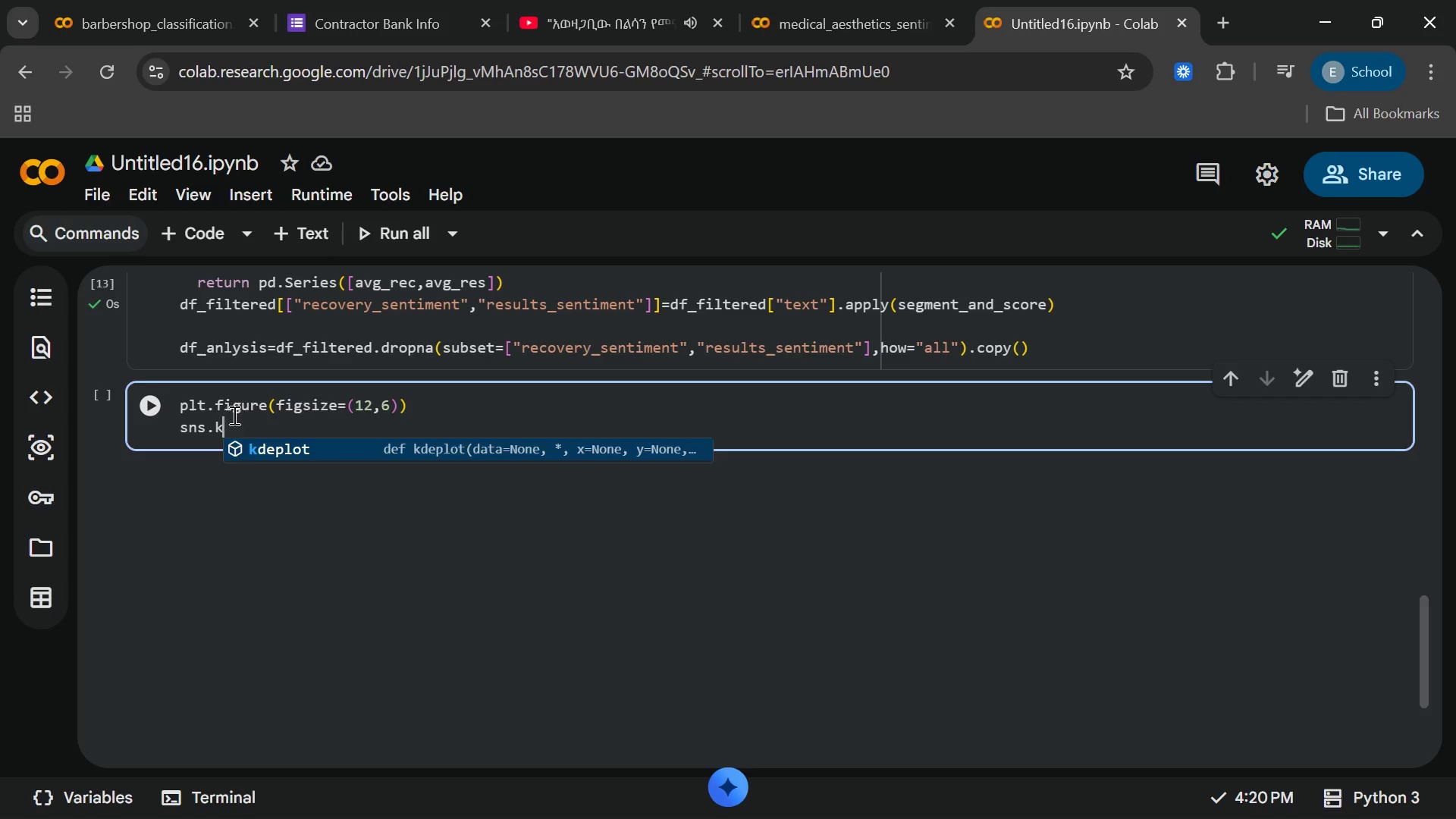 
key(Enter)
 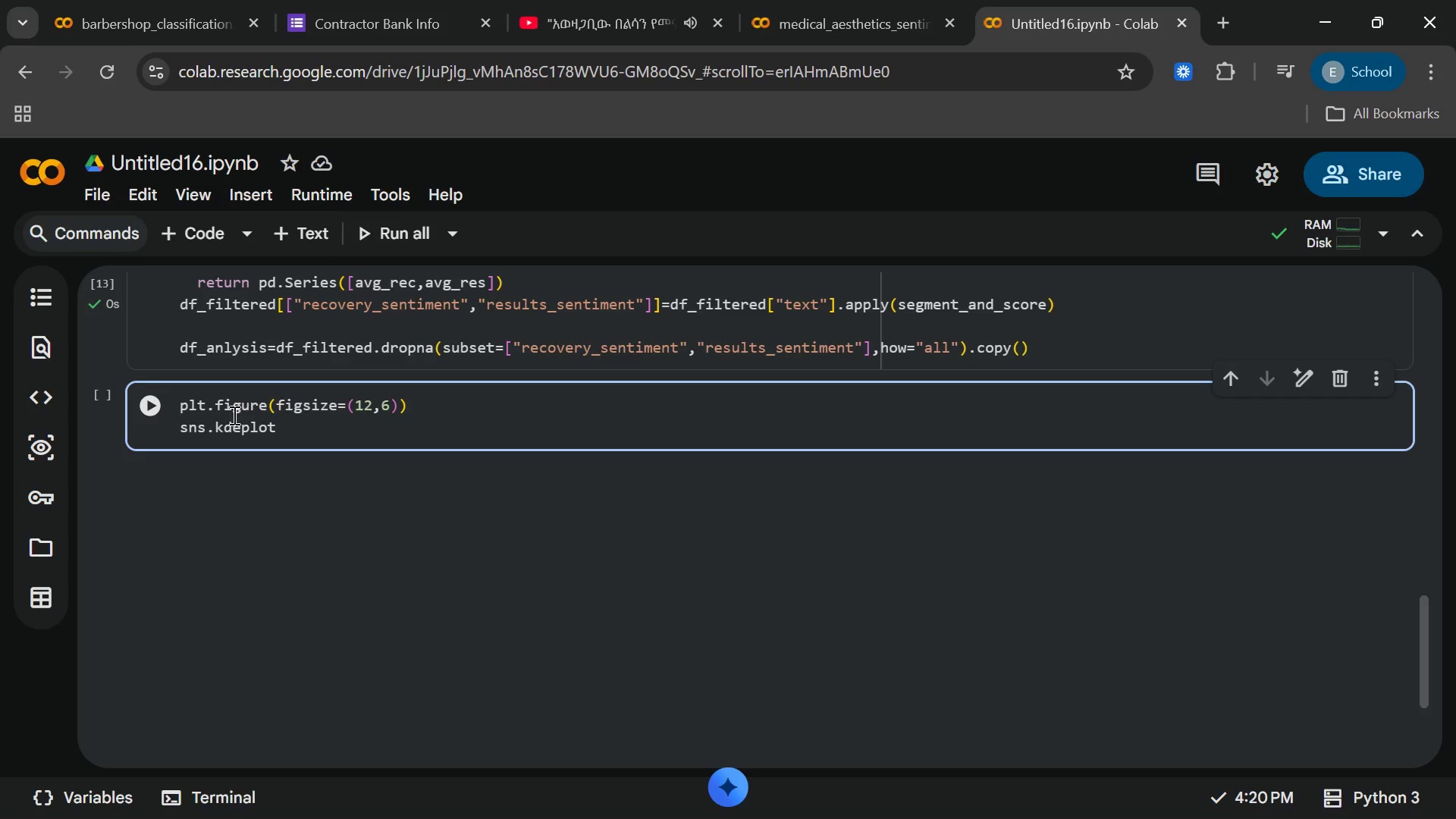 
wait(14.25)
 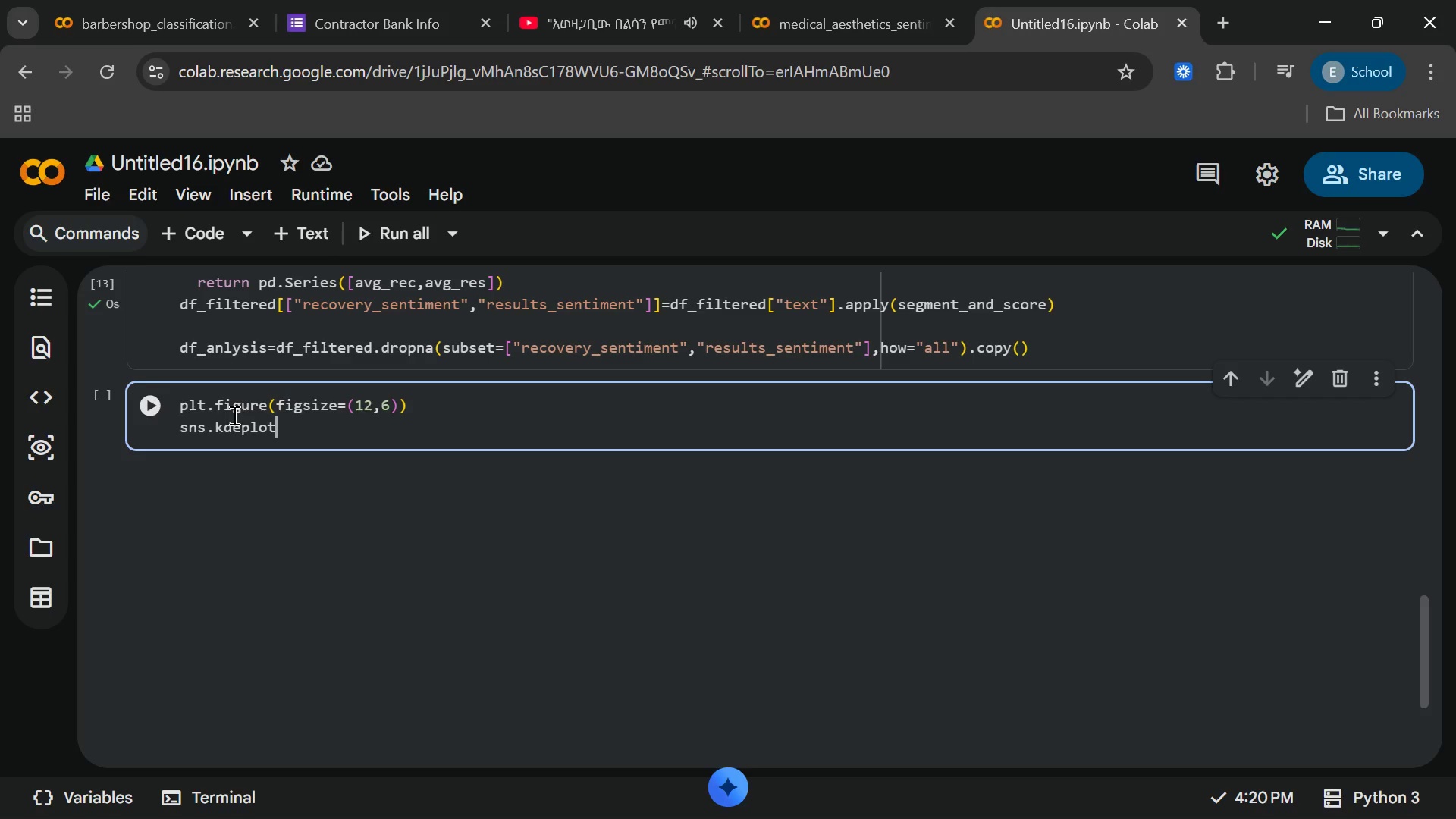 
type((df_)
 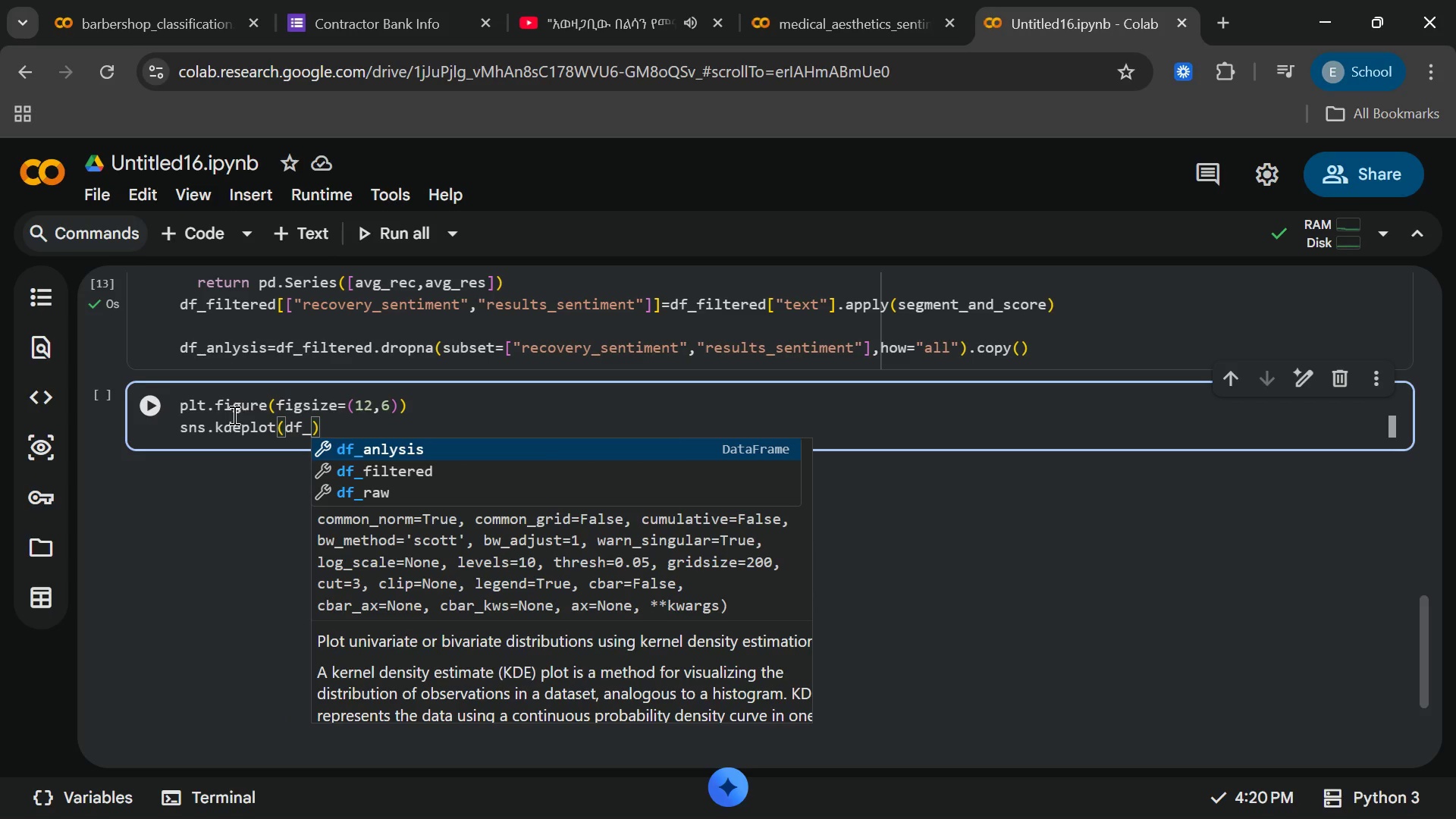 
key(Enter)
 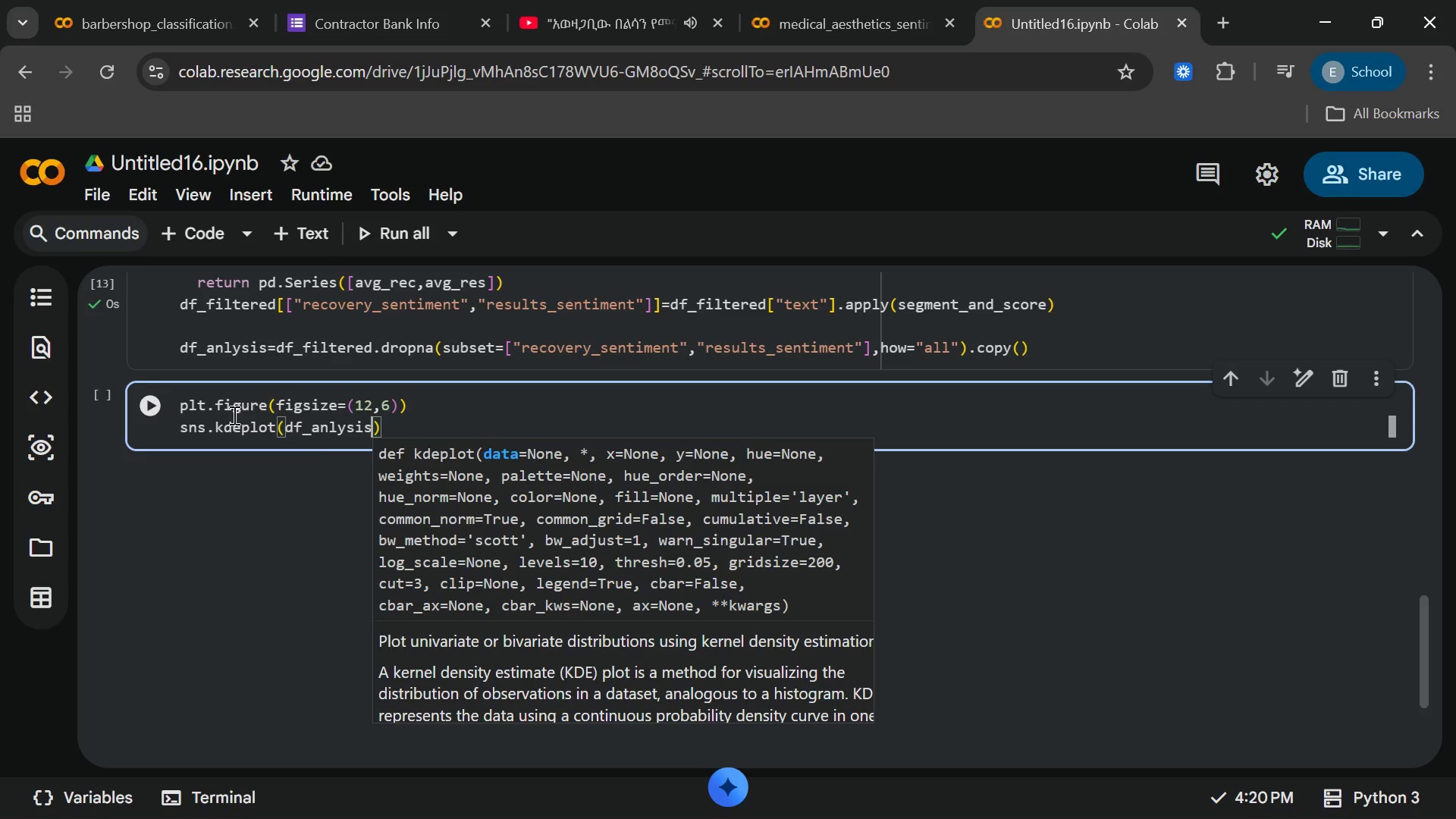 
type(["recovery_sentiment)
 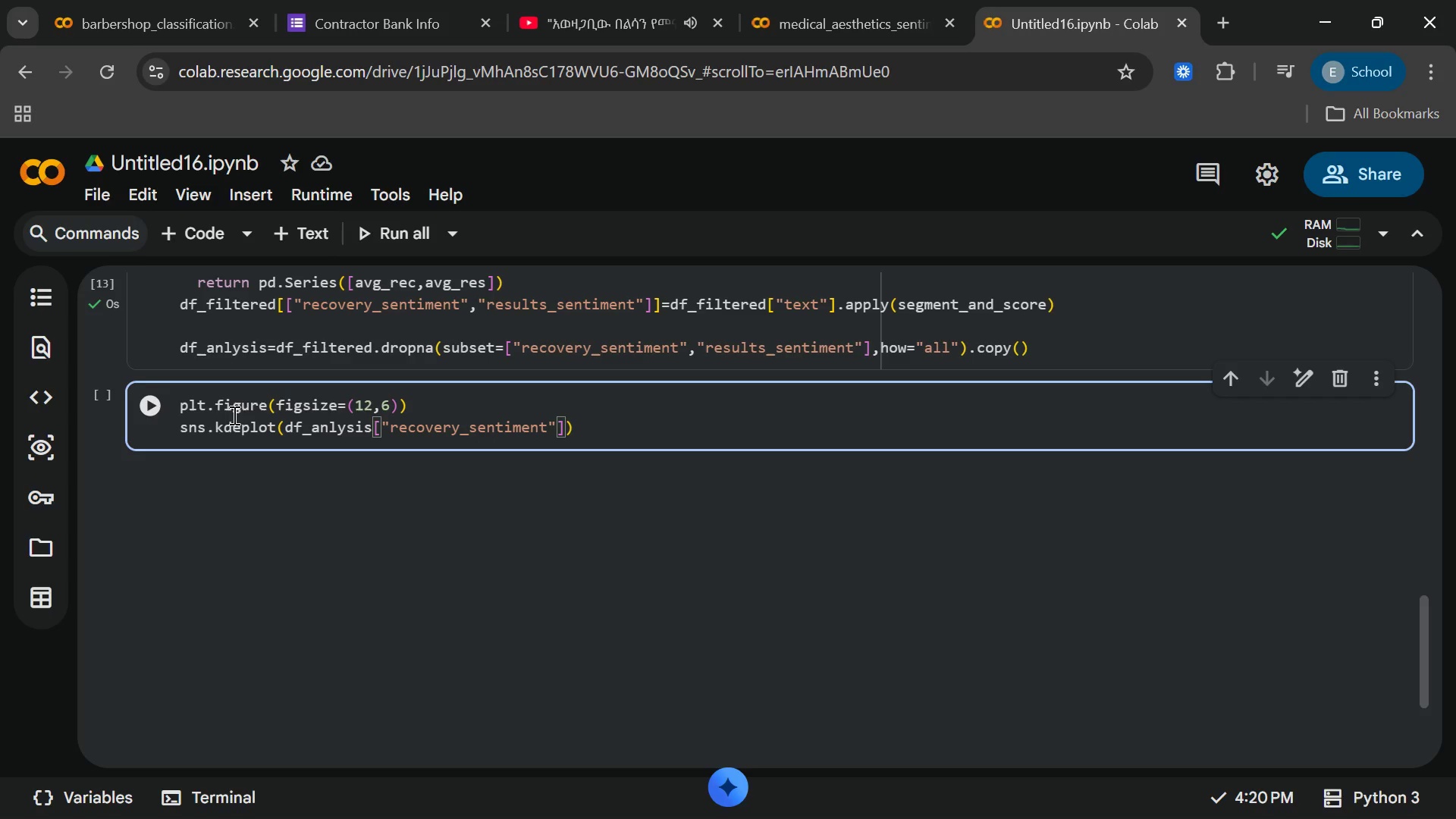 
key(ArrowRight)
 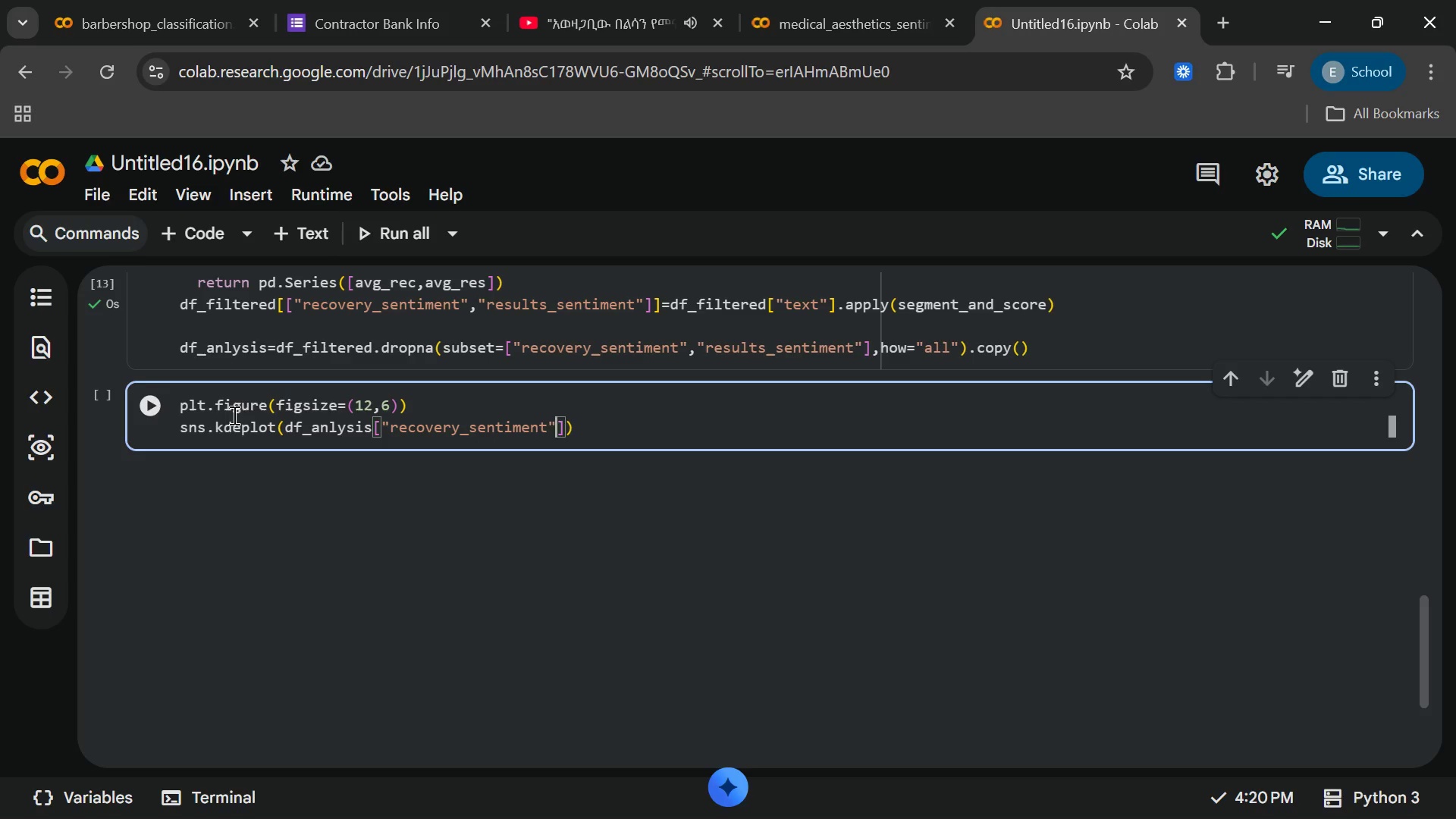 
key(ArrowRight)
 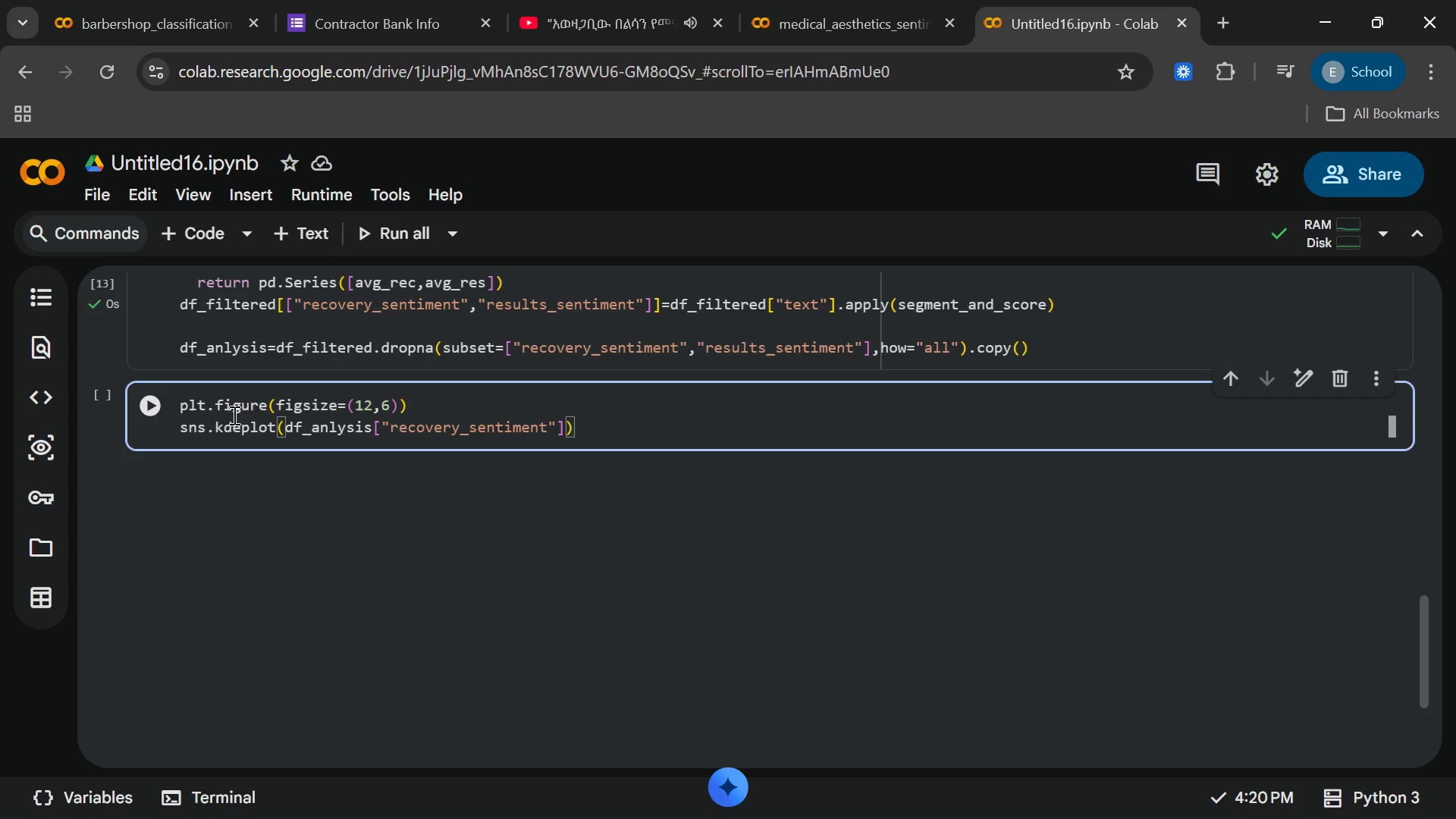 
type(.drop)
 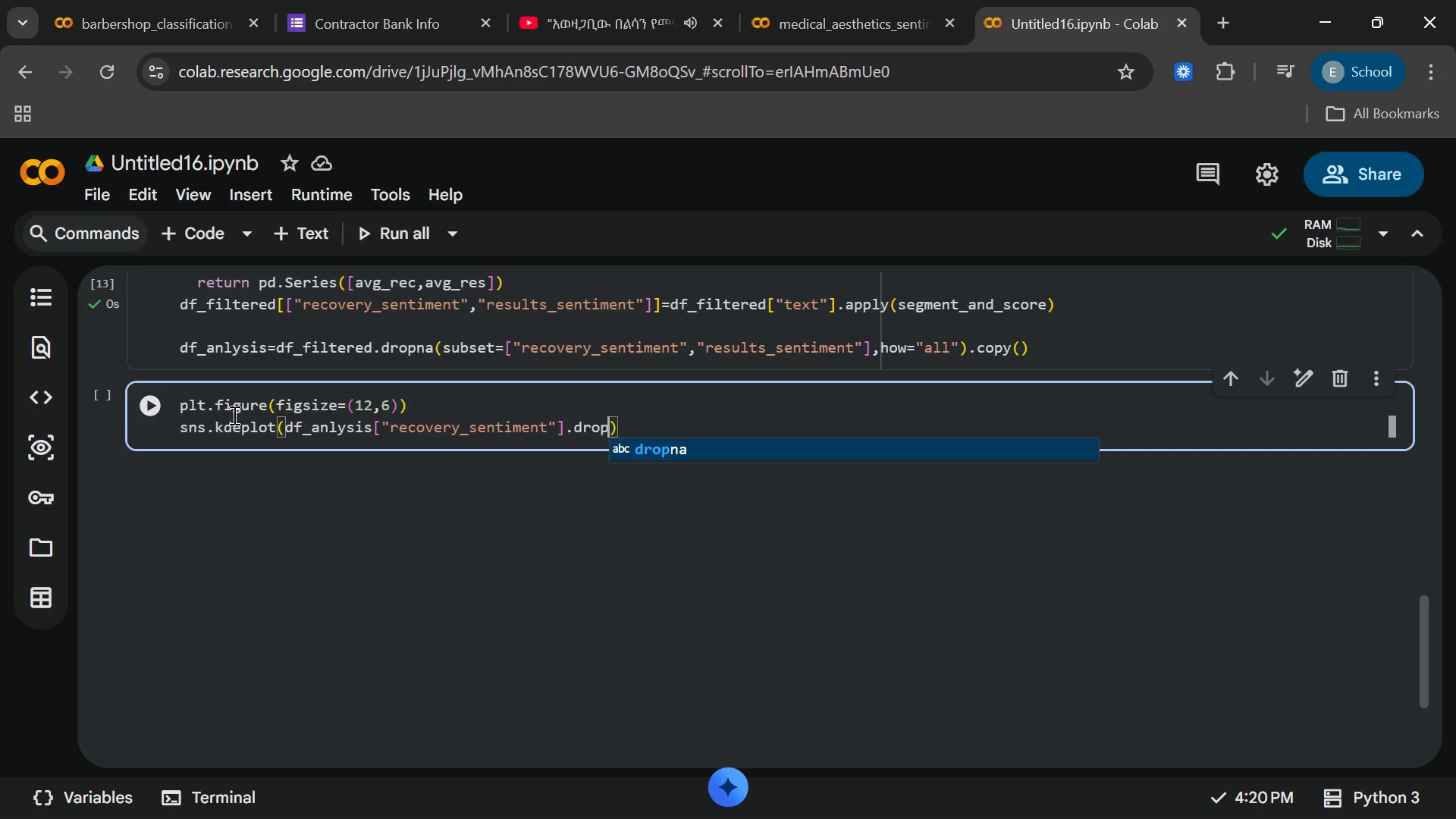 
key(Enter)
 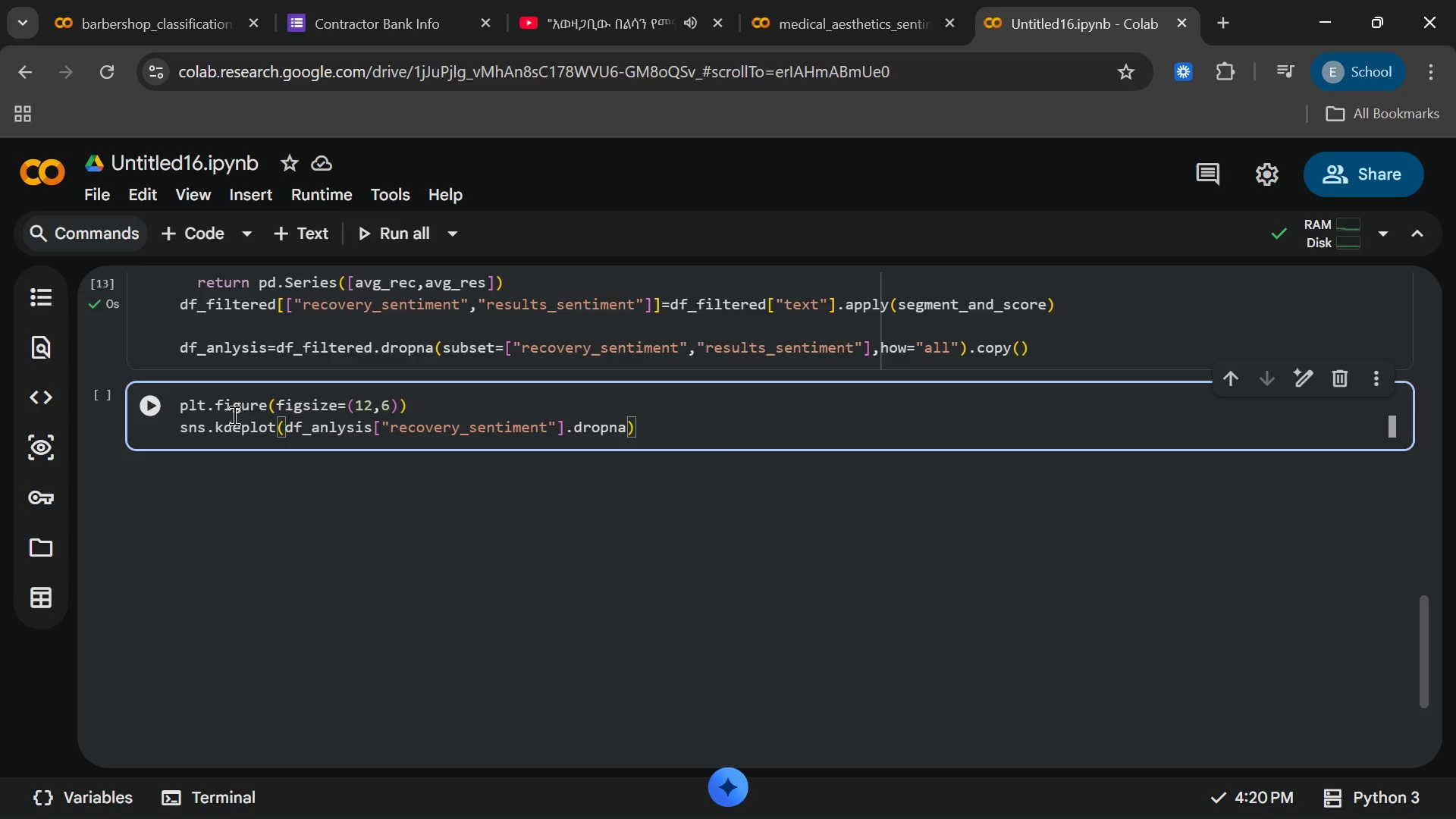 
key(Shift+9)
 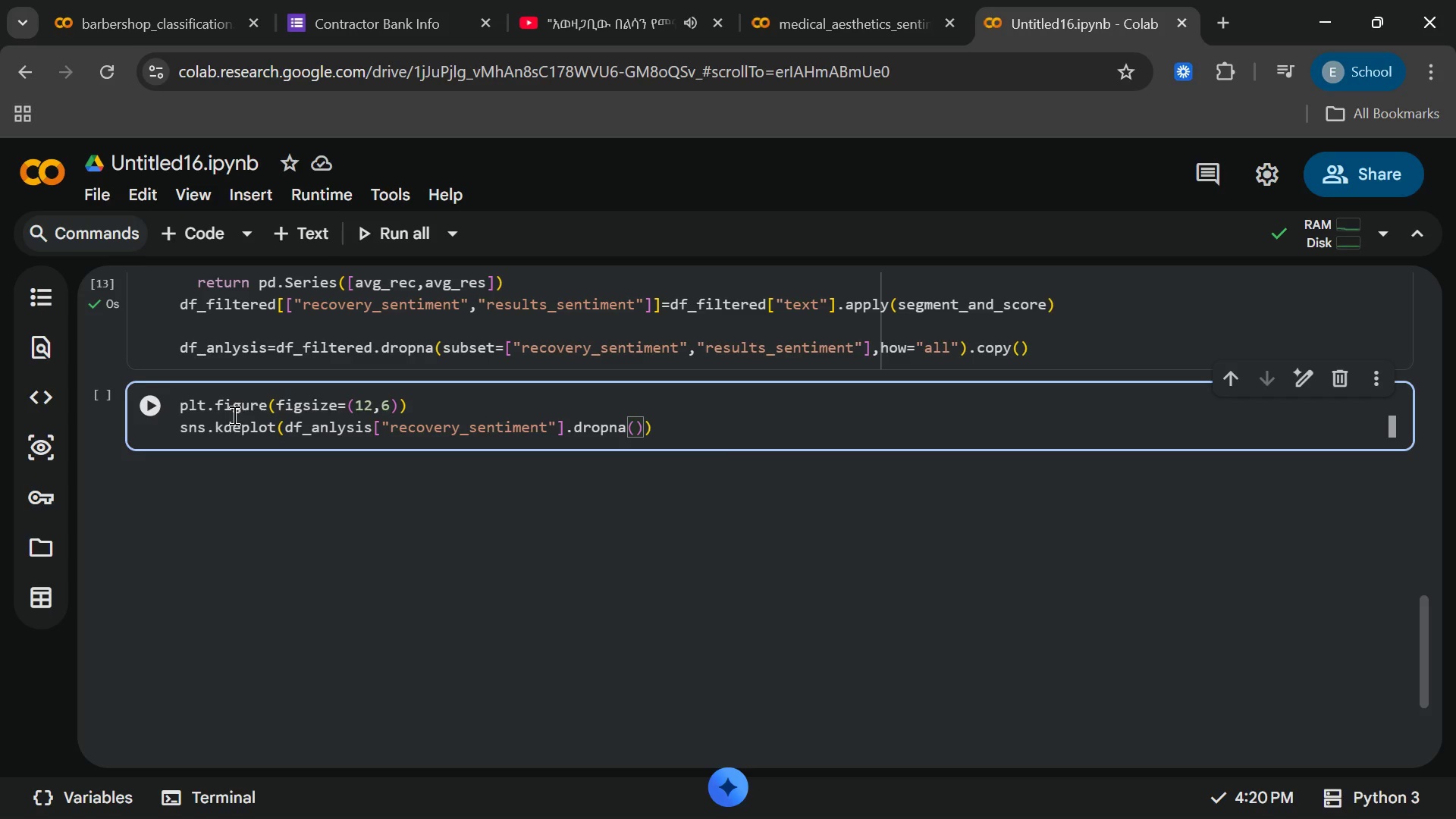 
key(ArrowRight)
 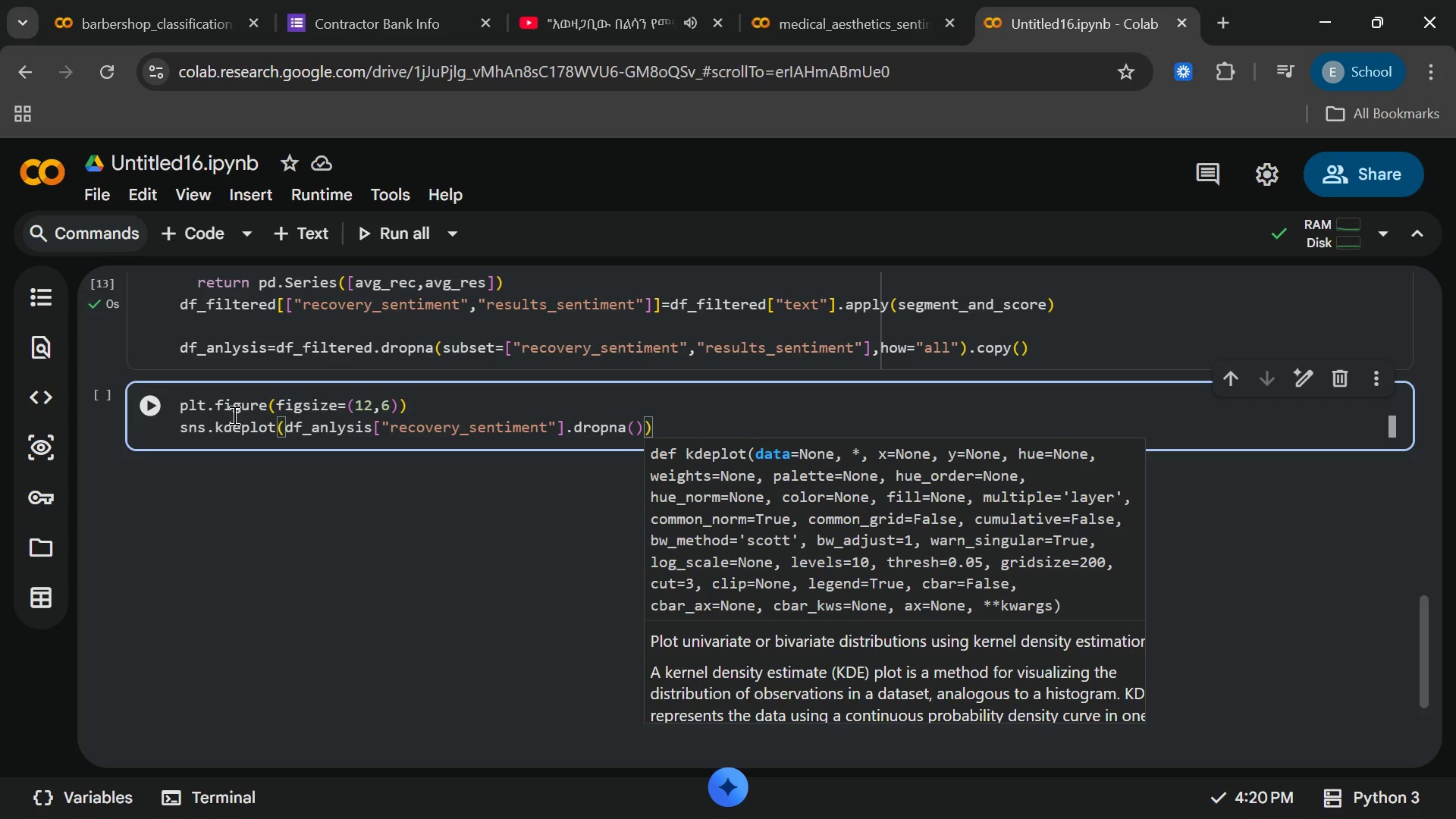 
type(,label)
 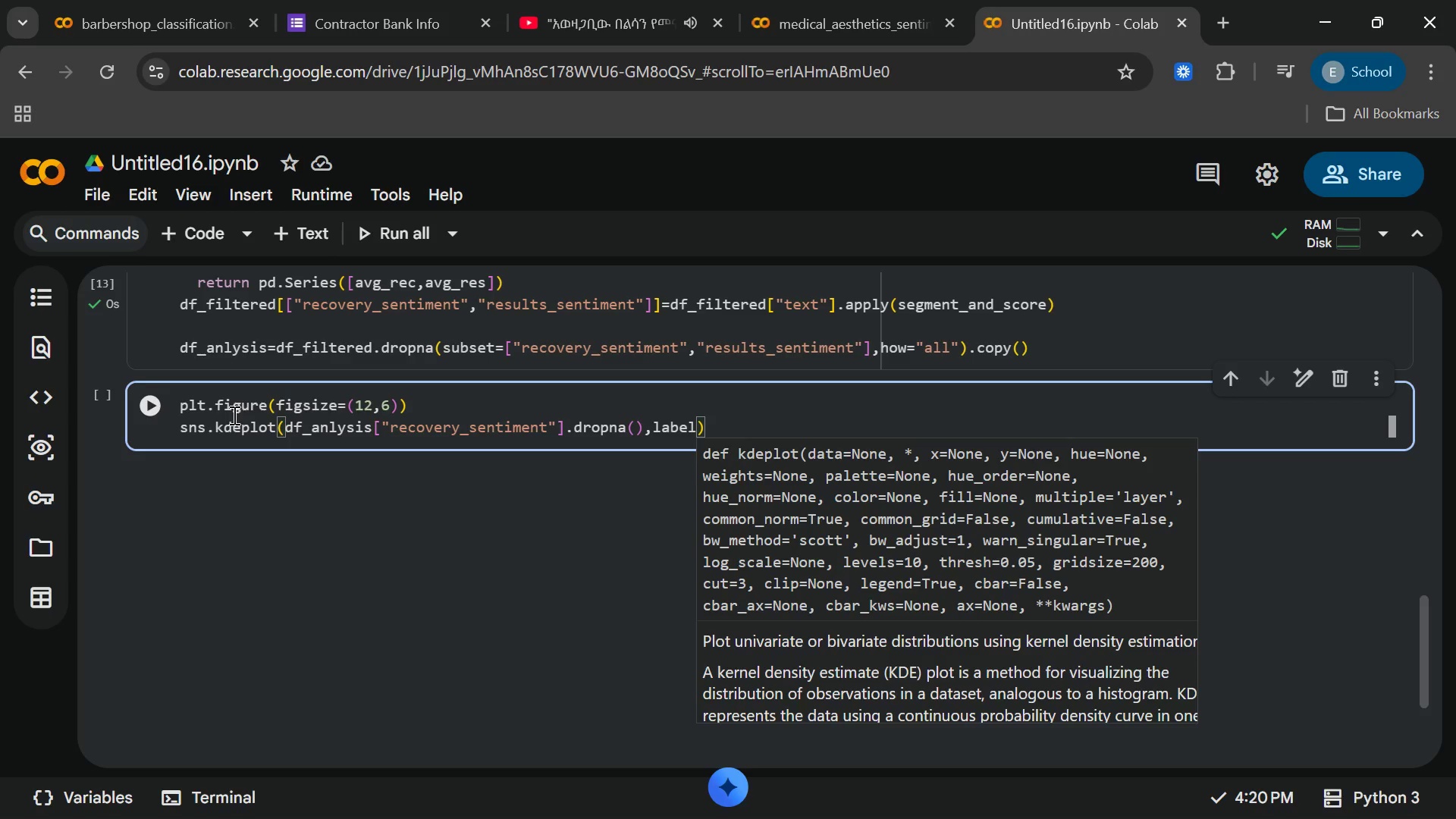 
key(Equal)
 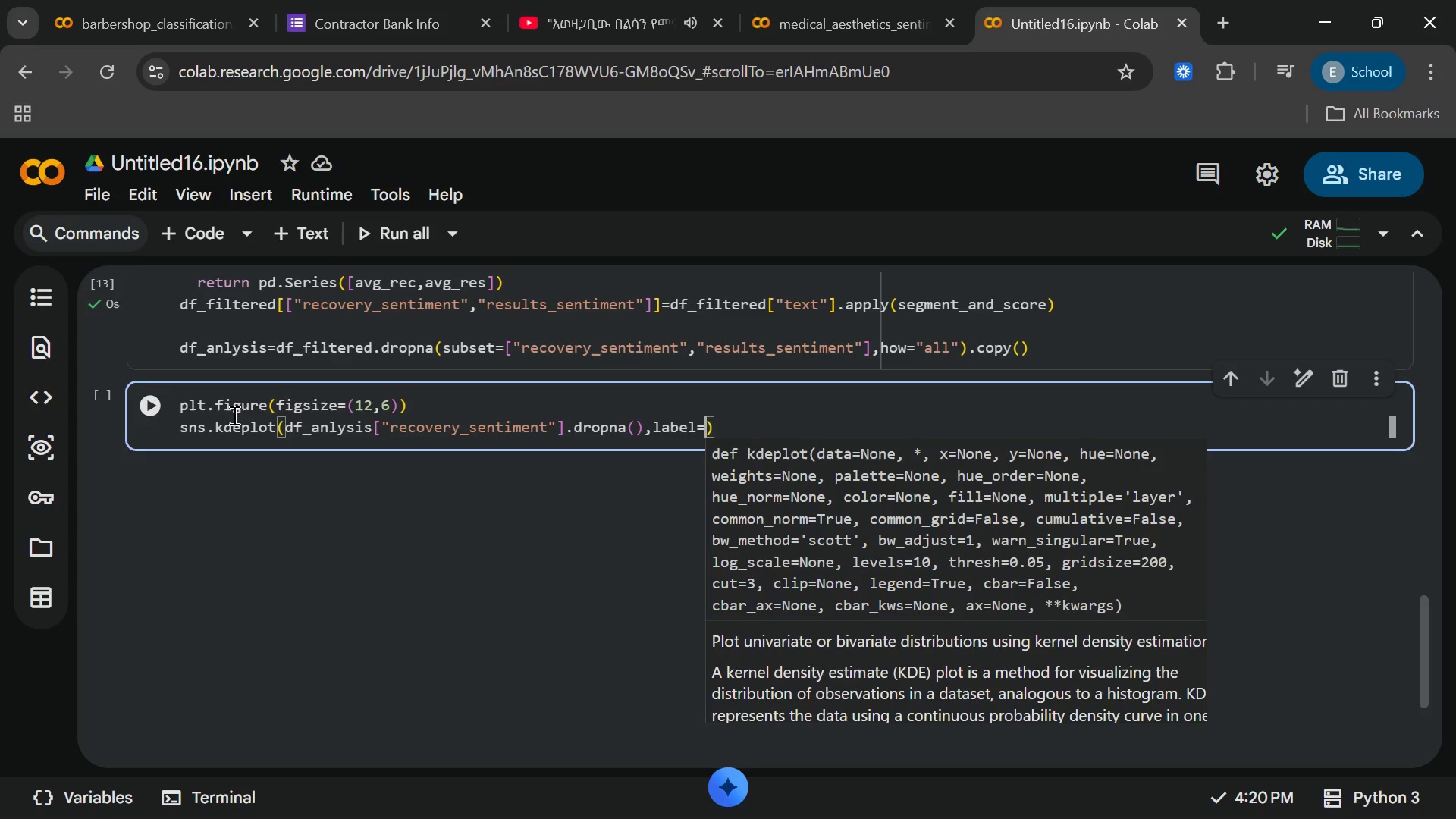 
type("RE)
key(Backspace)
type(ecovery Exerince)
 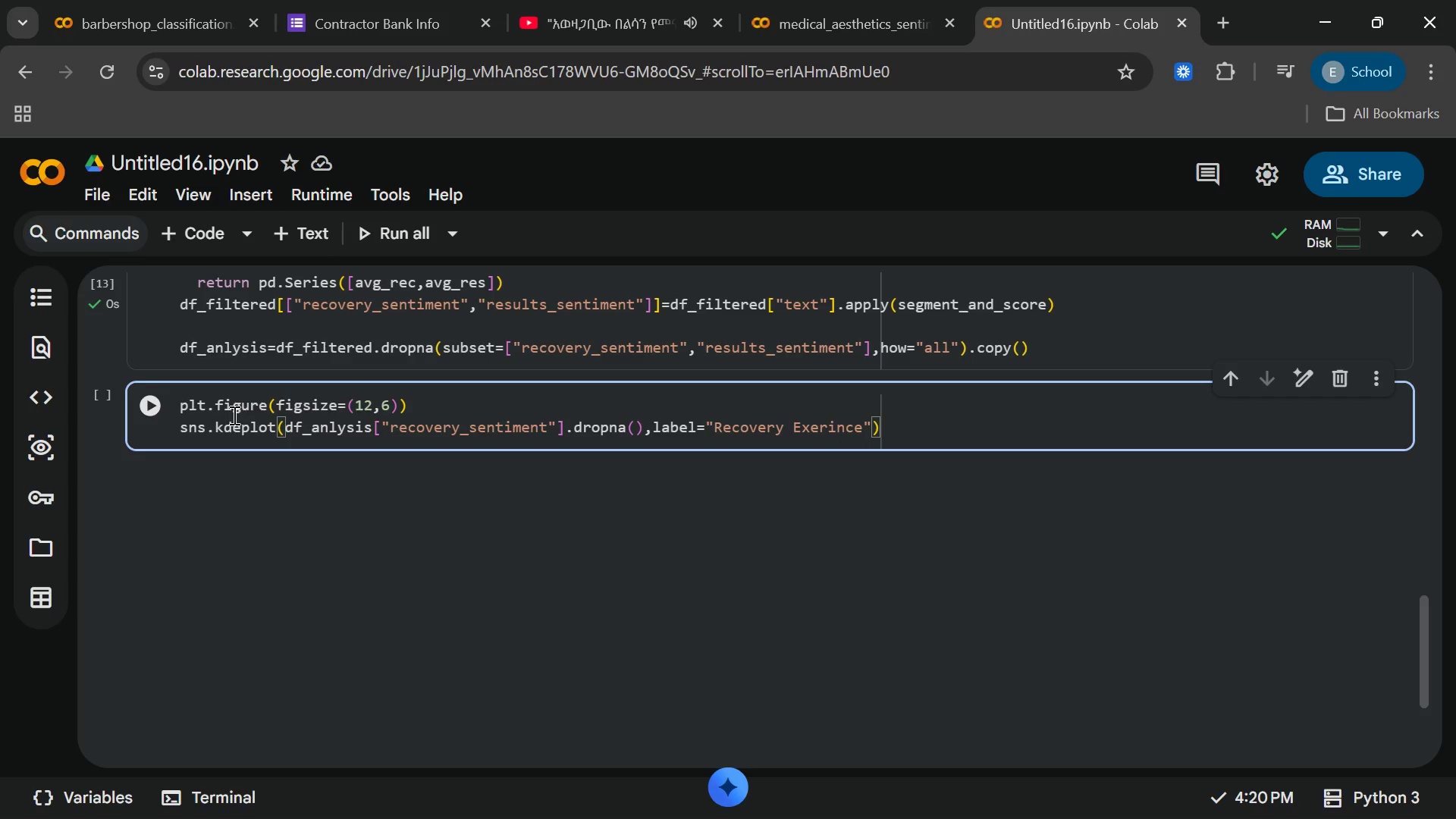 
key(ArrowRight)
 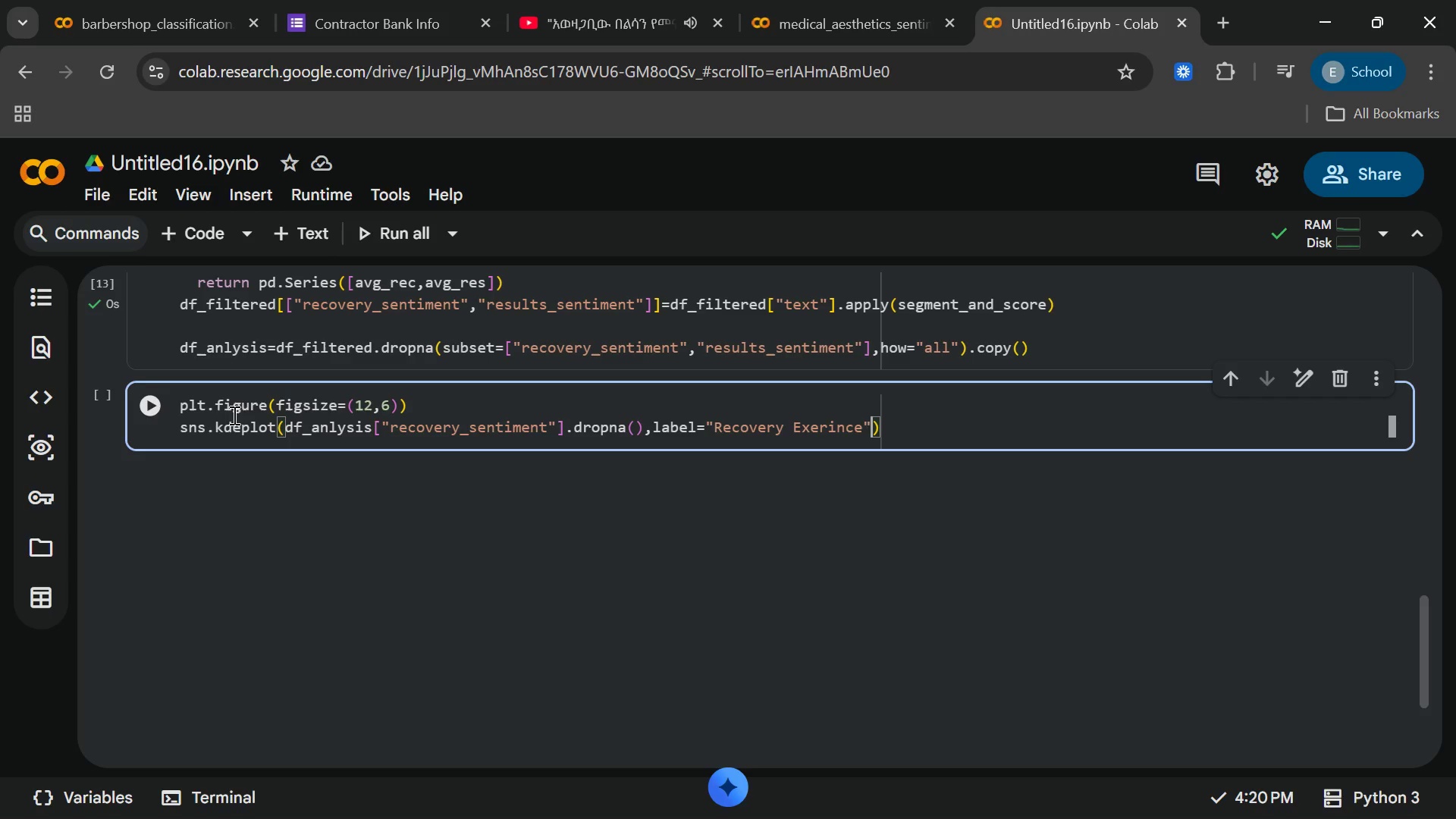 
type(,fil)
 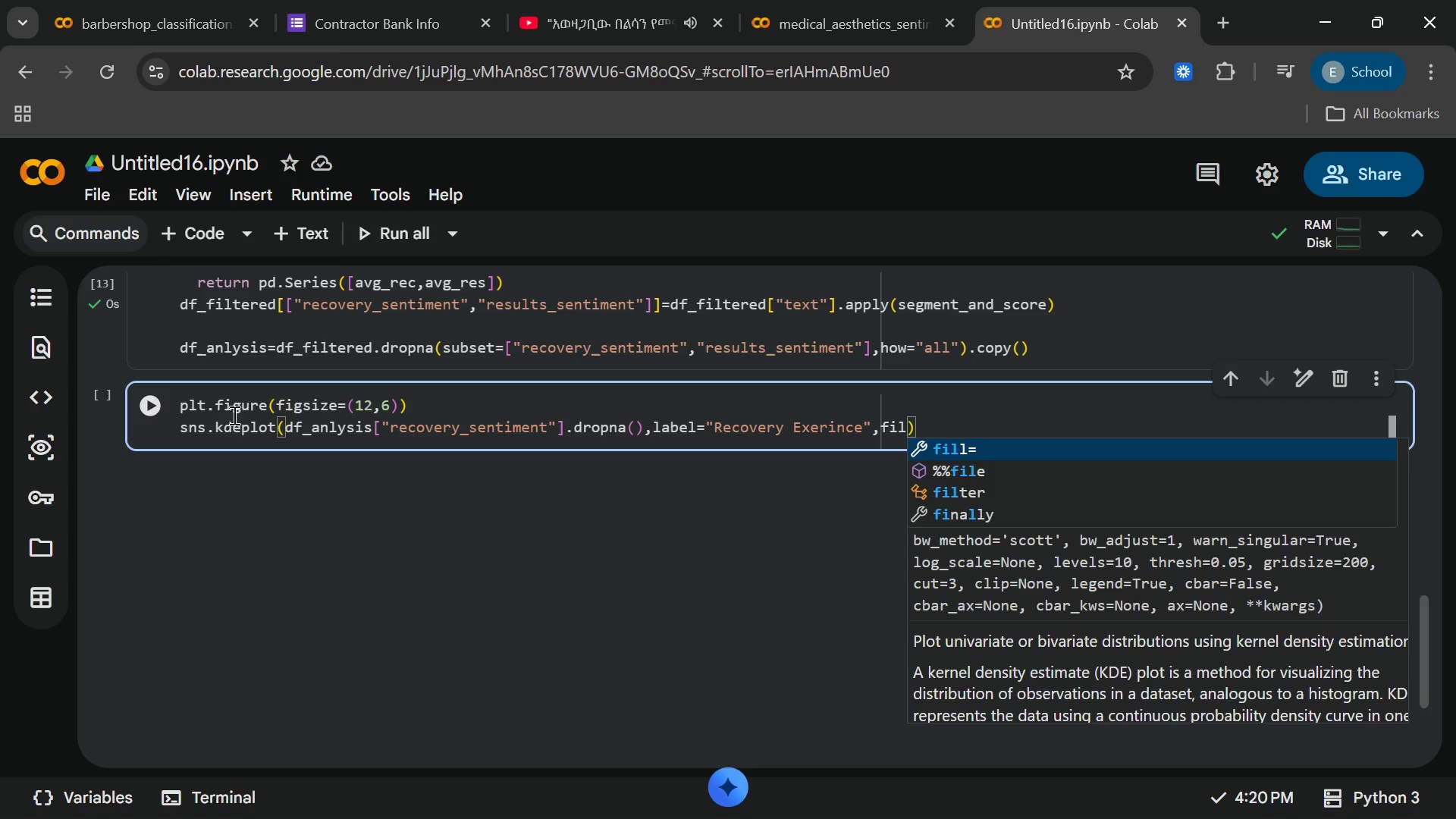 
key(Enter)
 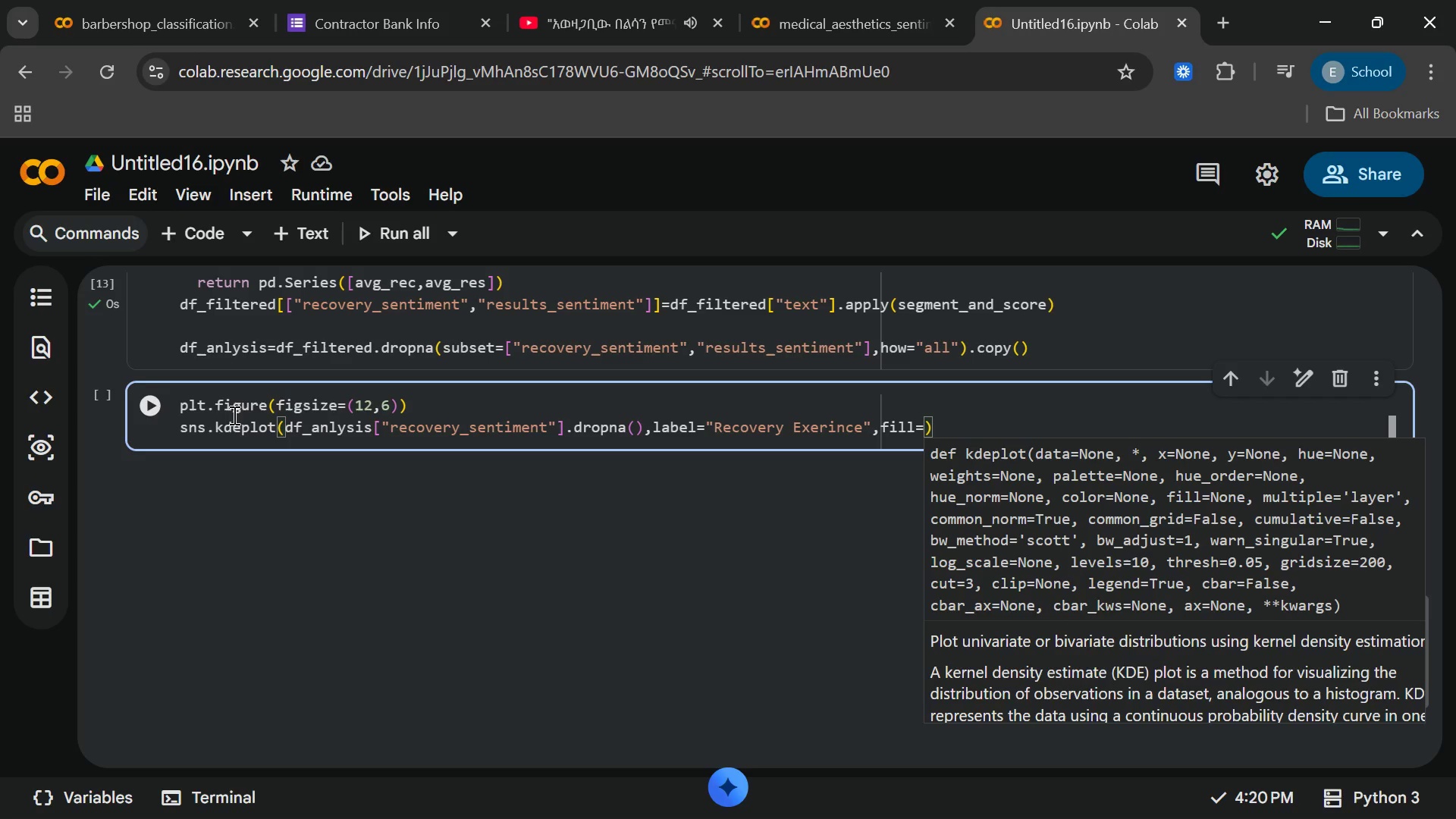 
type(True)
 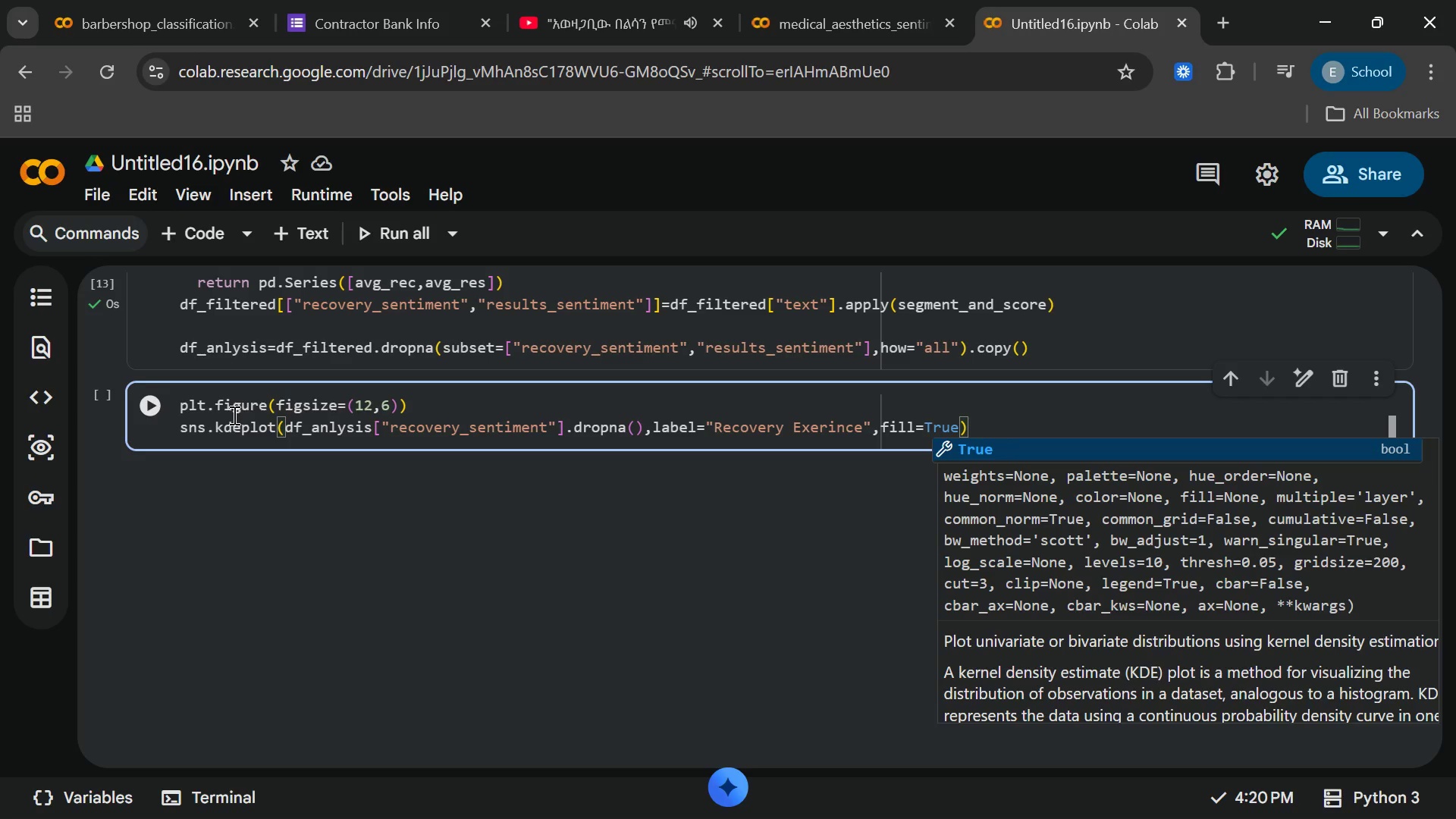 
key(Enter)
 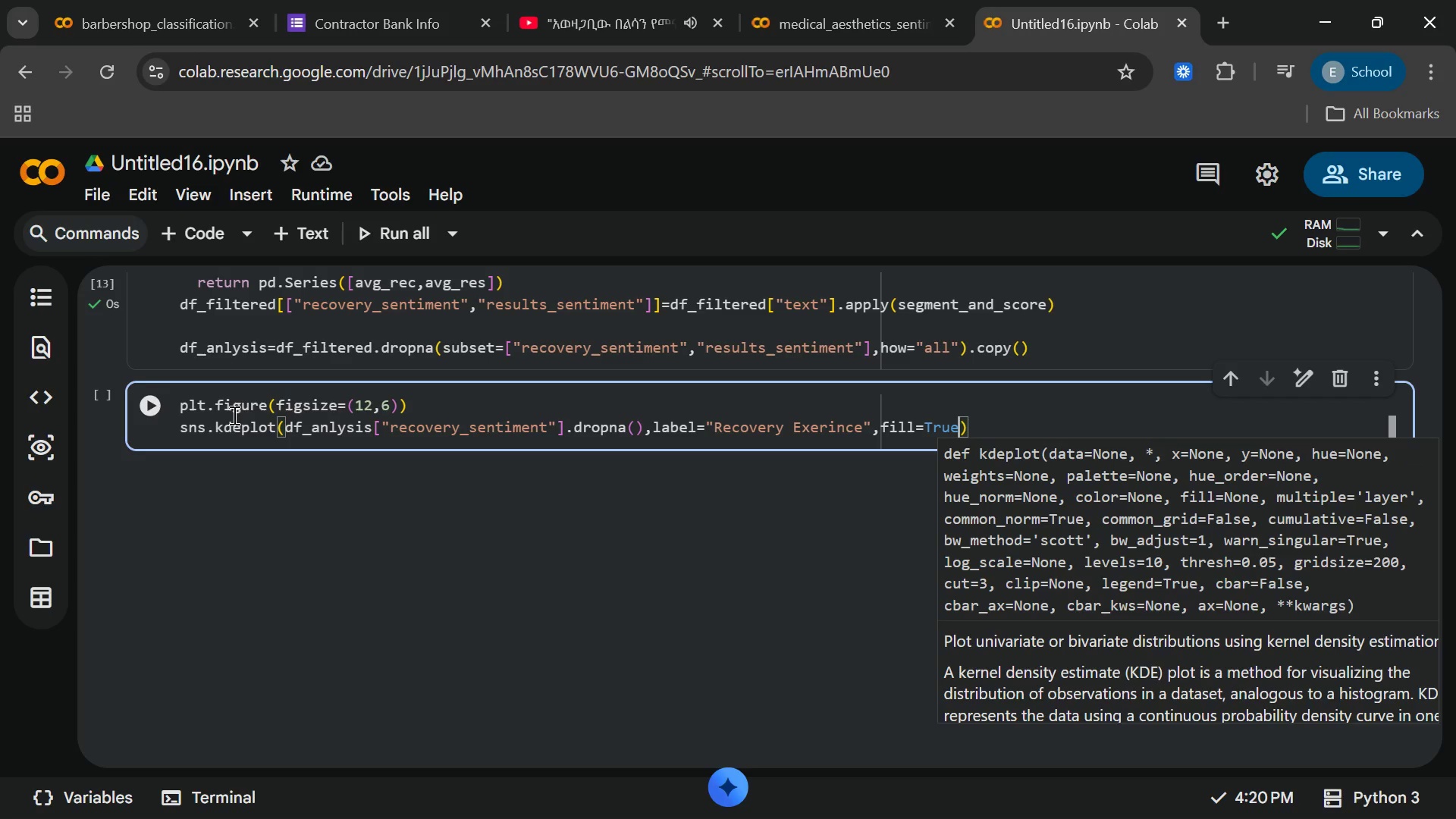 
type(,color="#e)
 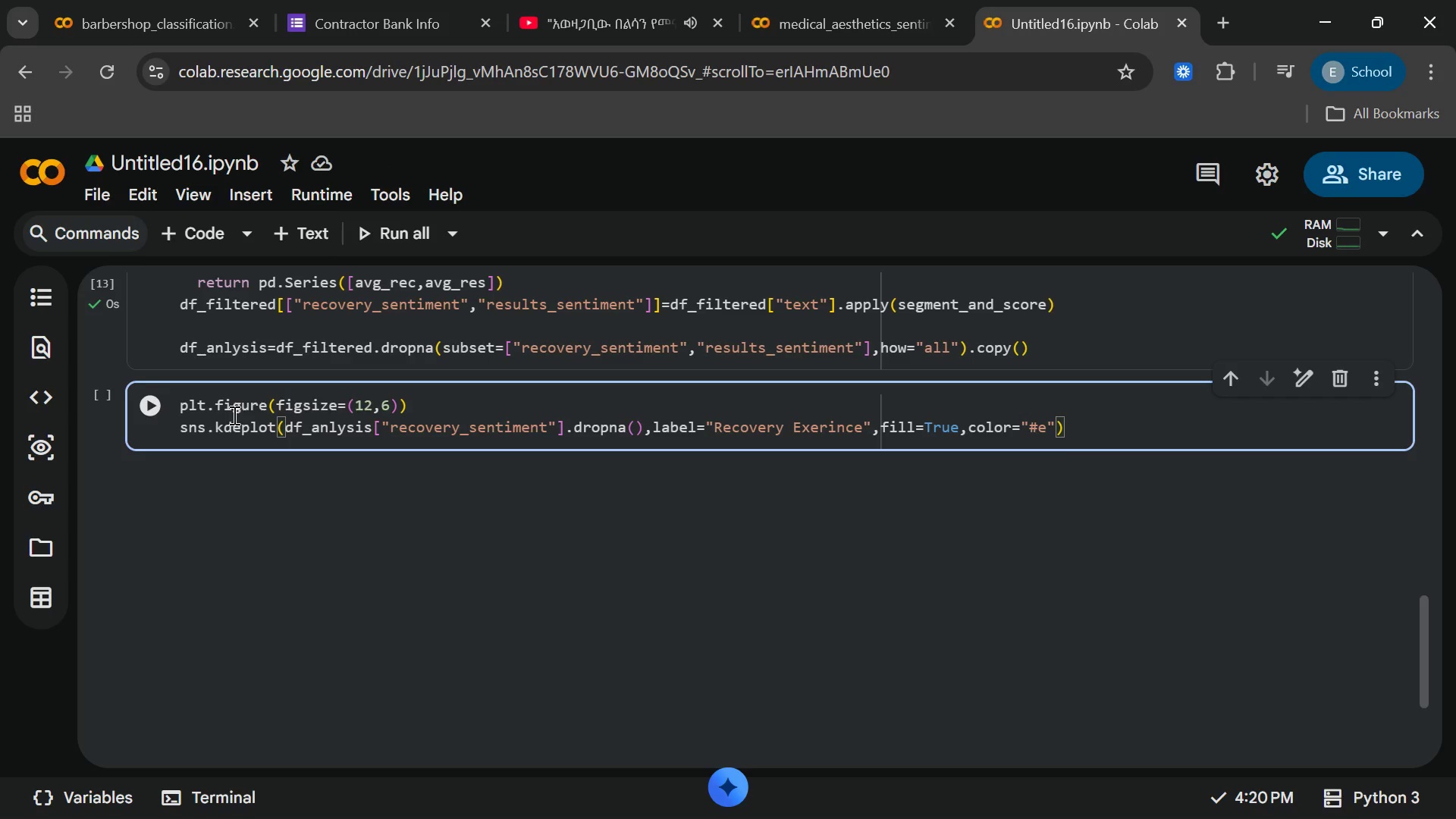 
type(74c3c)
 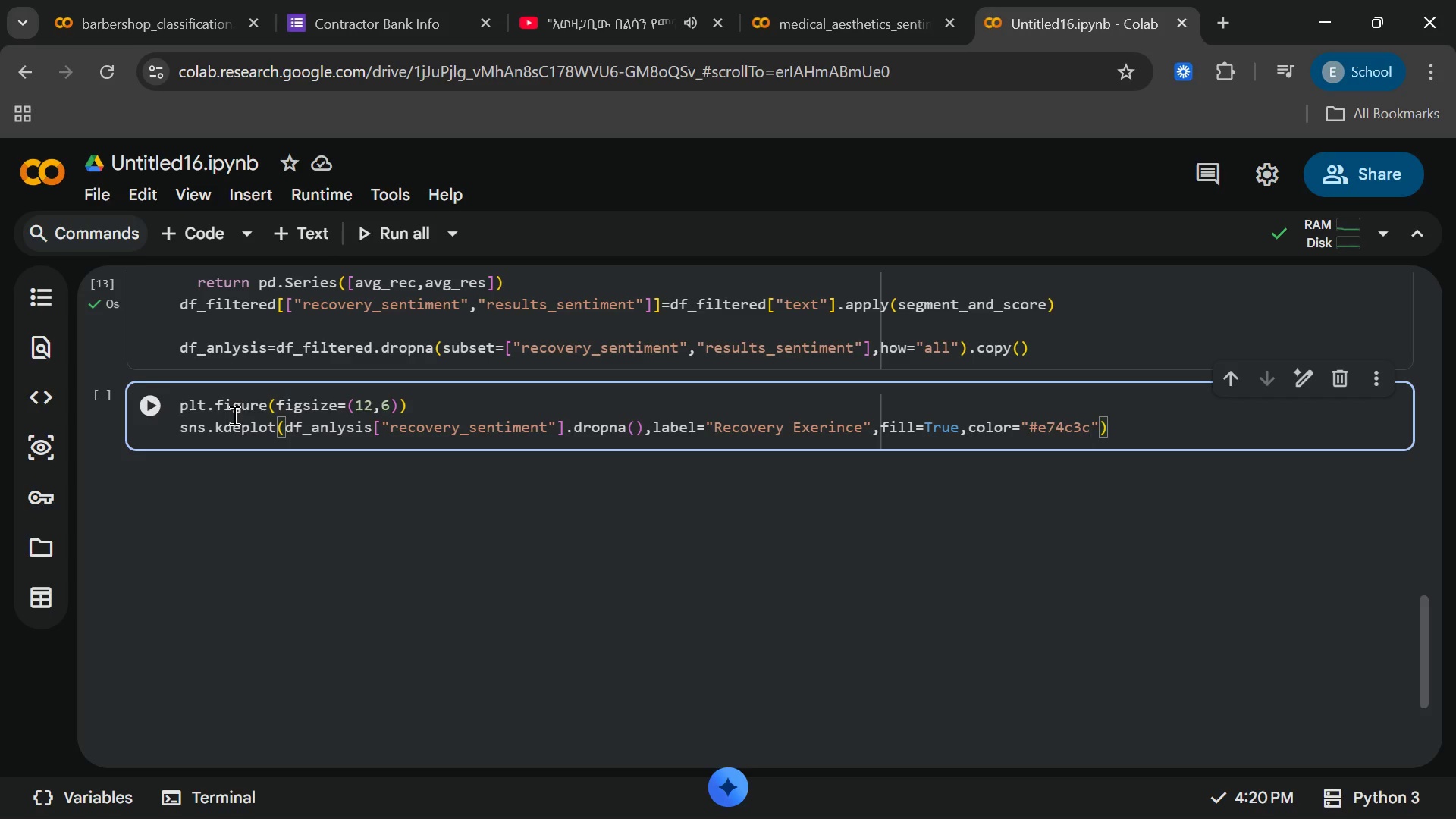 
key(ArrowRight)
 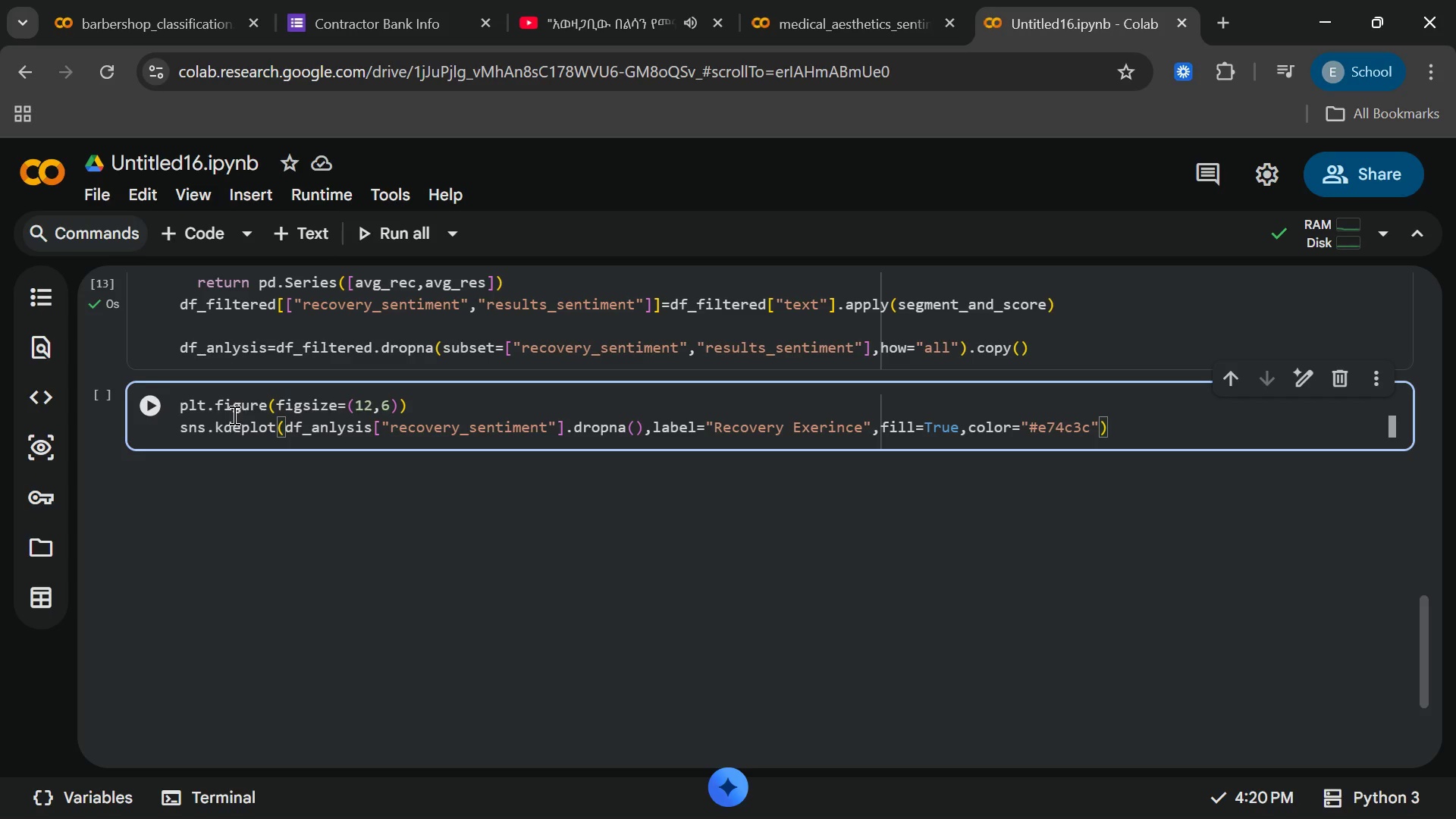 
key(ArrowRight)
 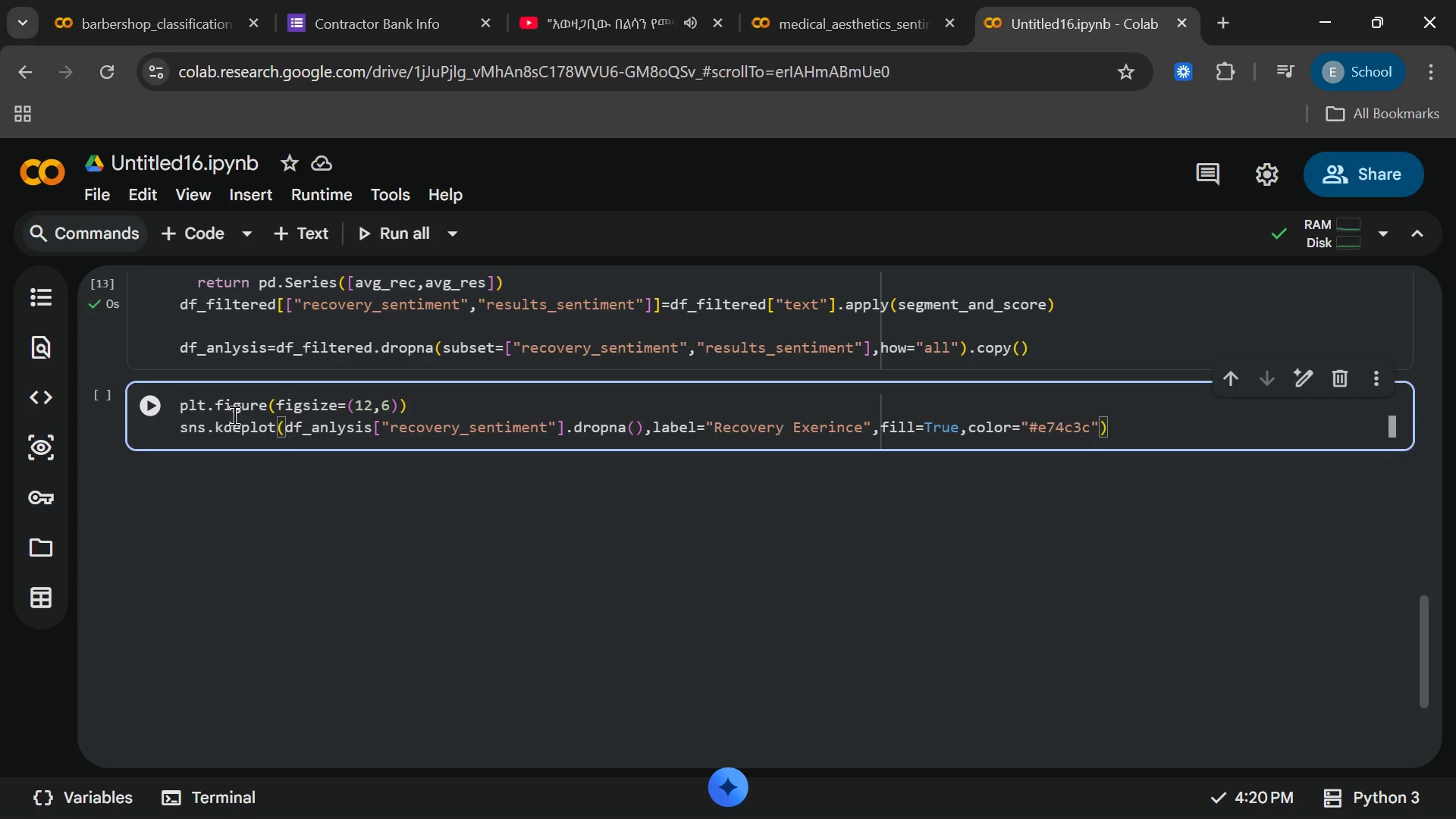 
key(Enter)
 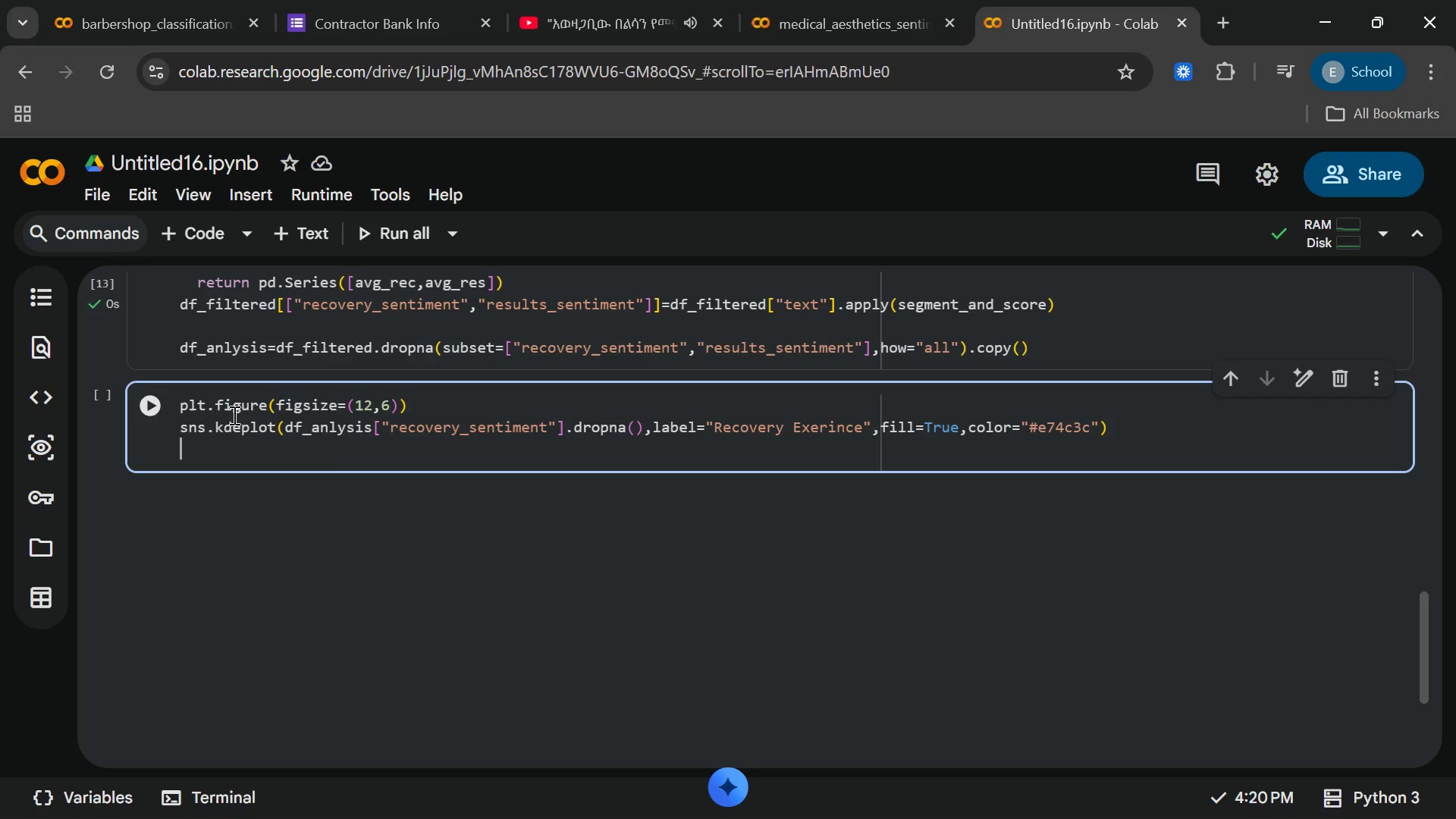 
type(plt.title)
 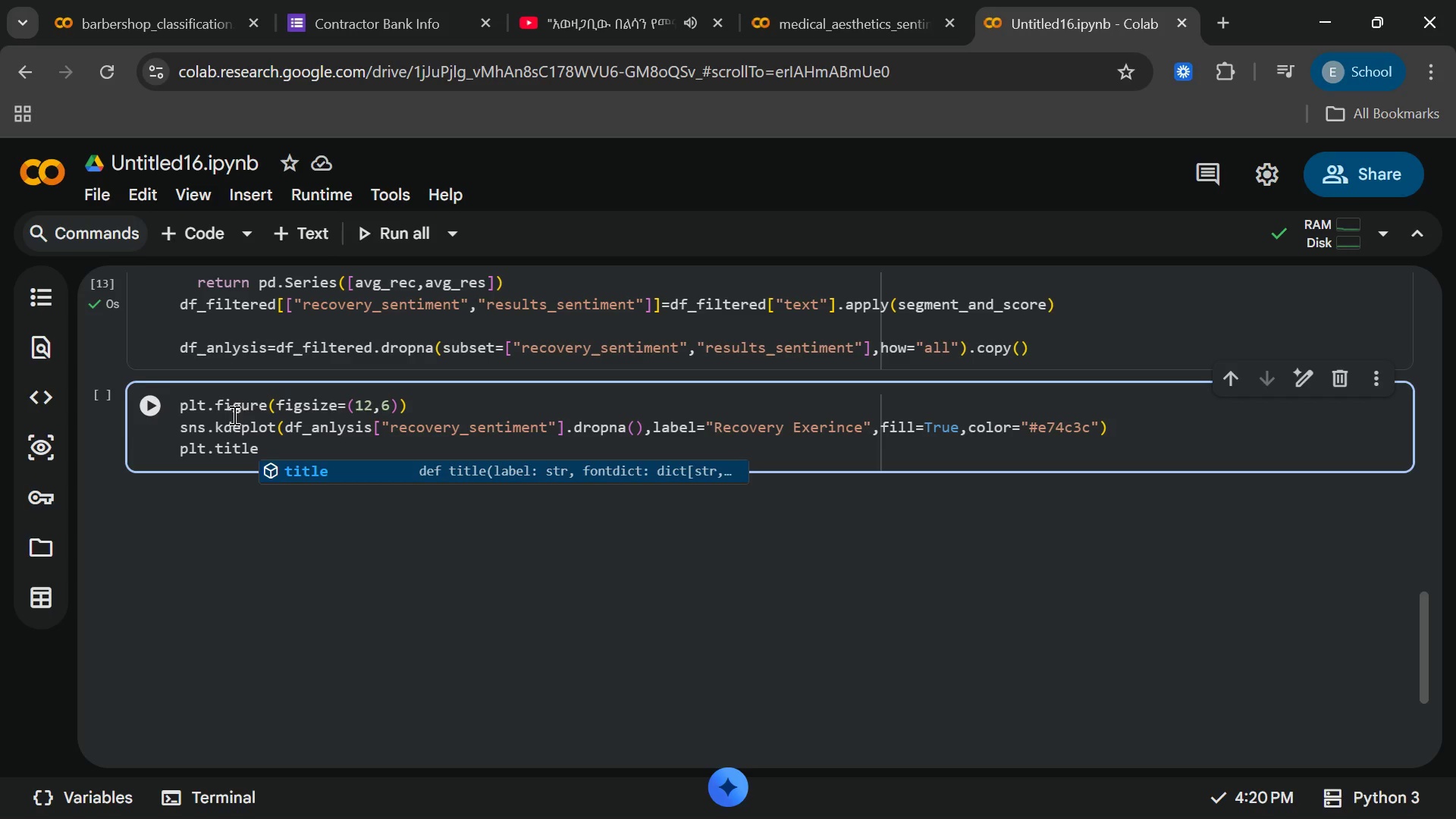 
wait(7.38)
 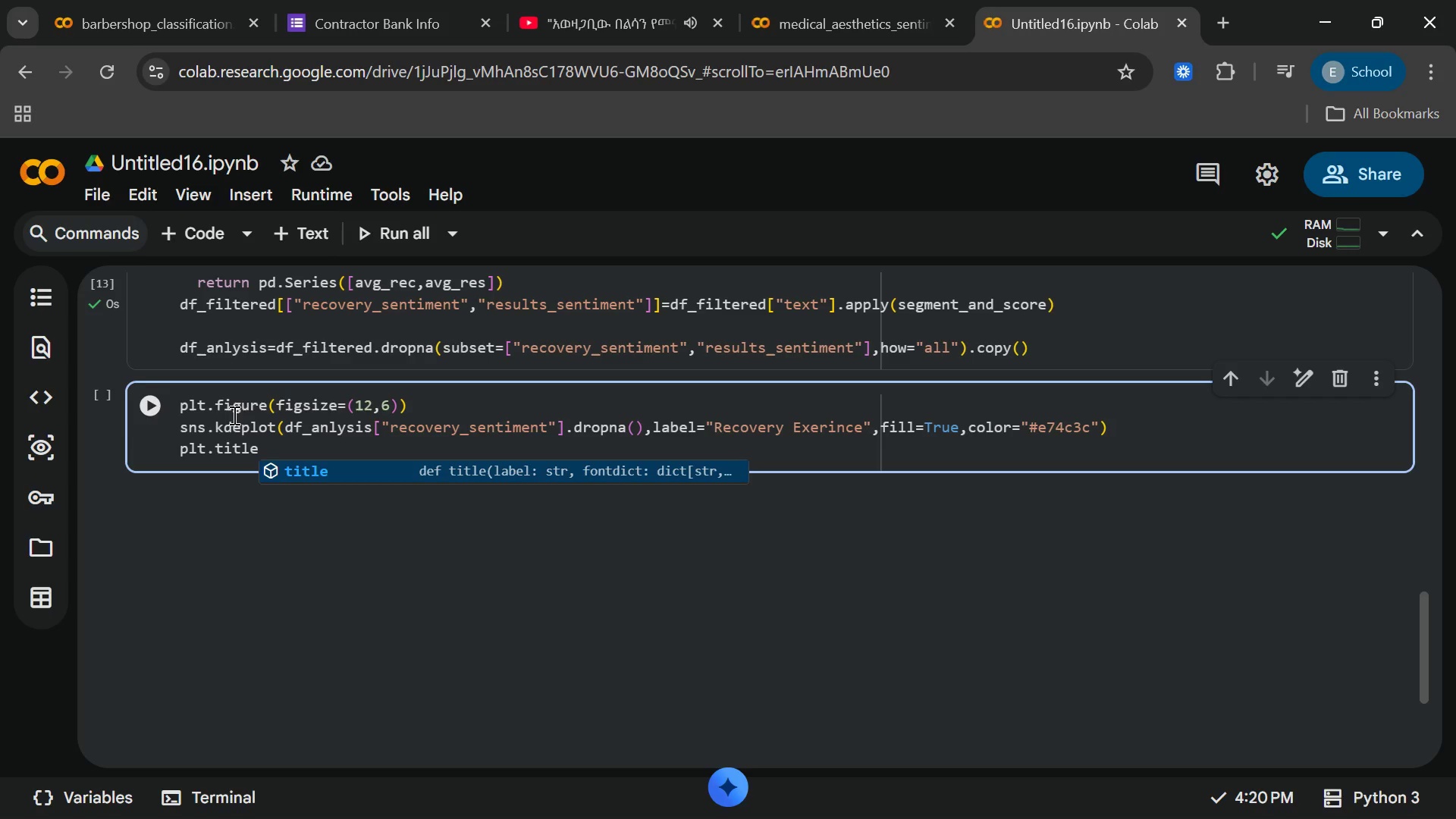 
key(Enter)
 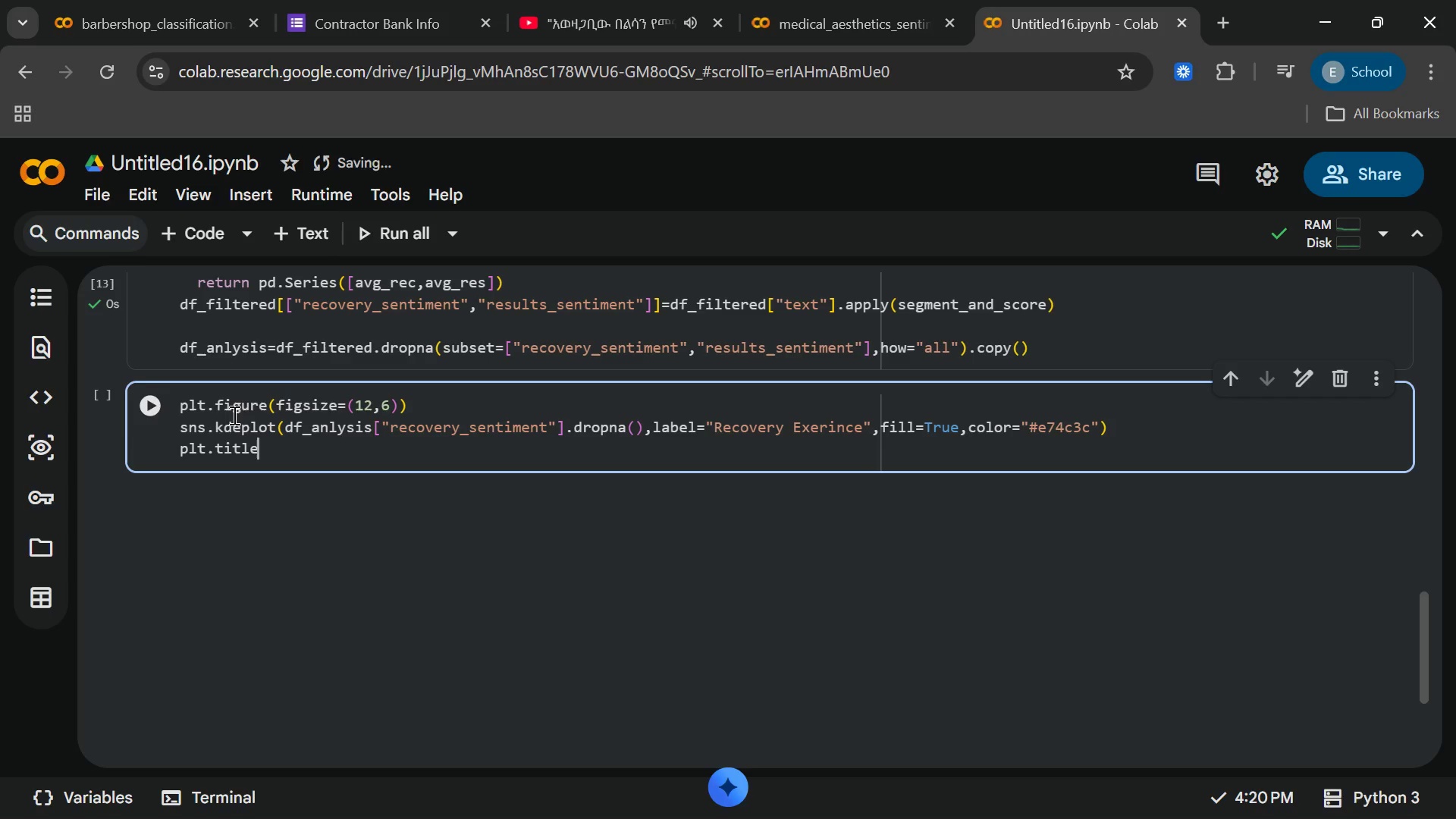 
wait(5.55)
 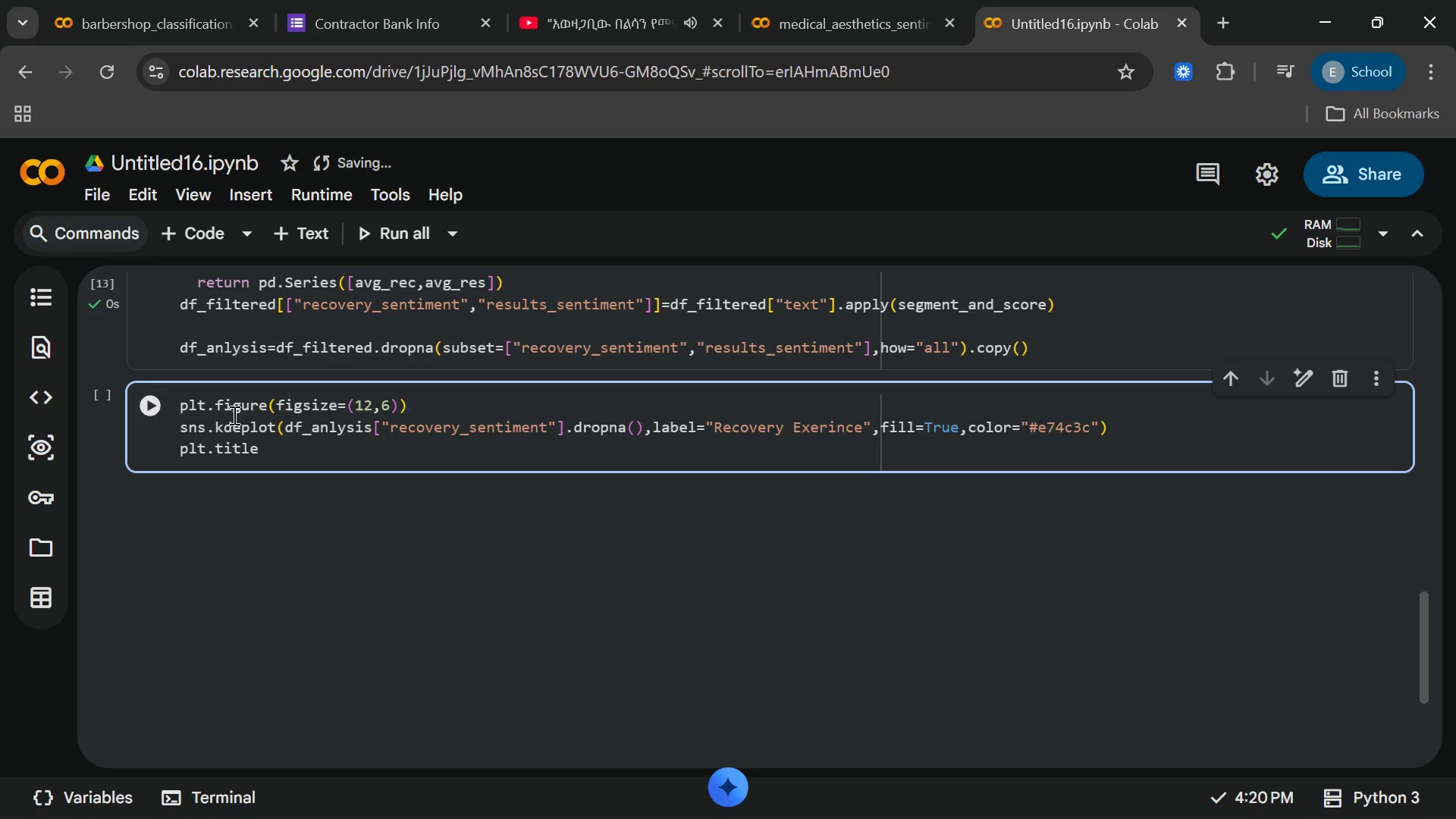 
type((Sentiment)
 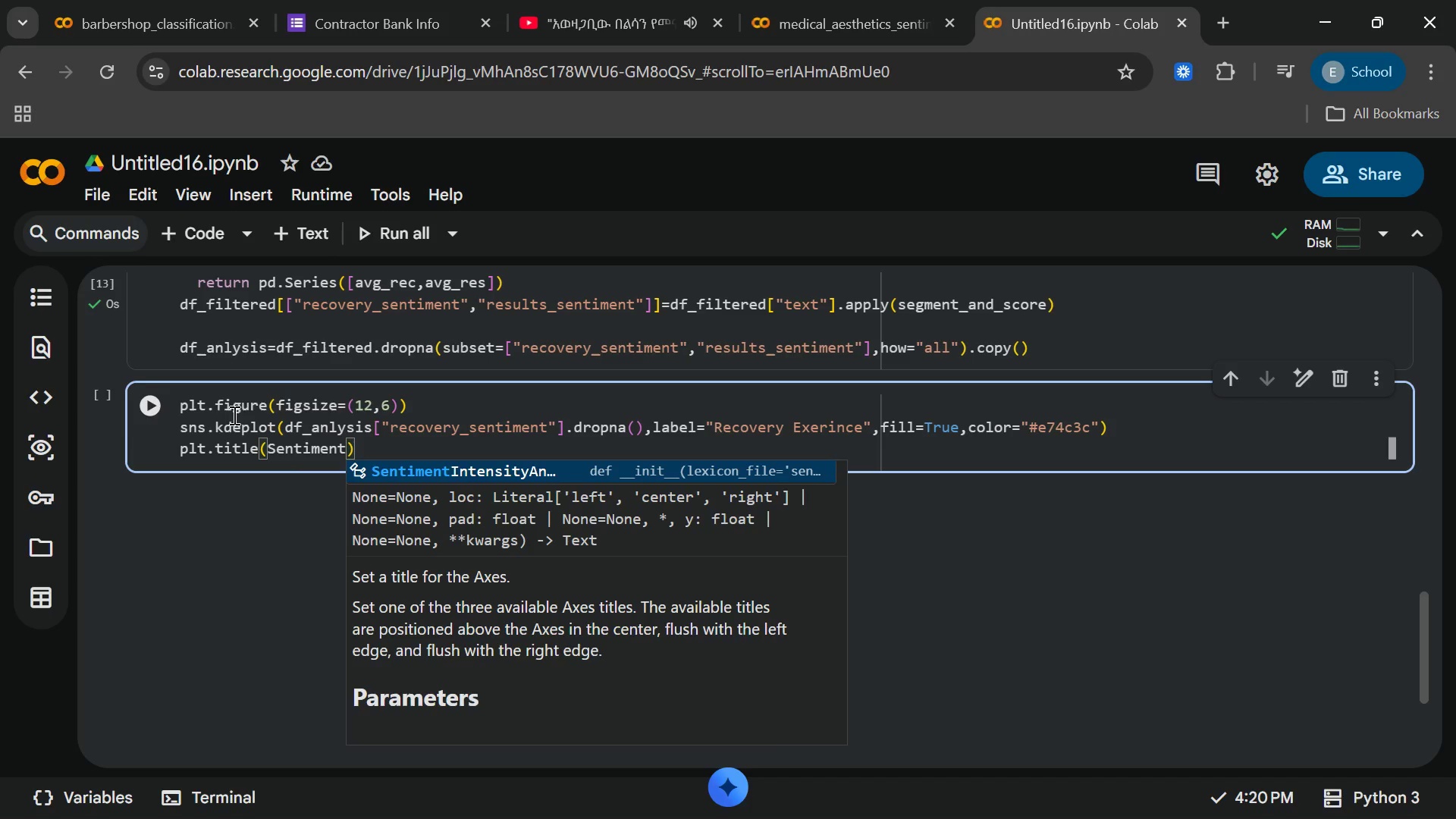 
key(Enter)
 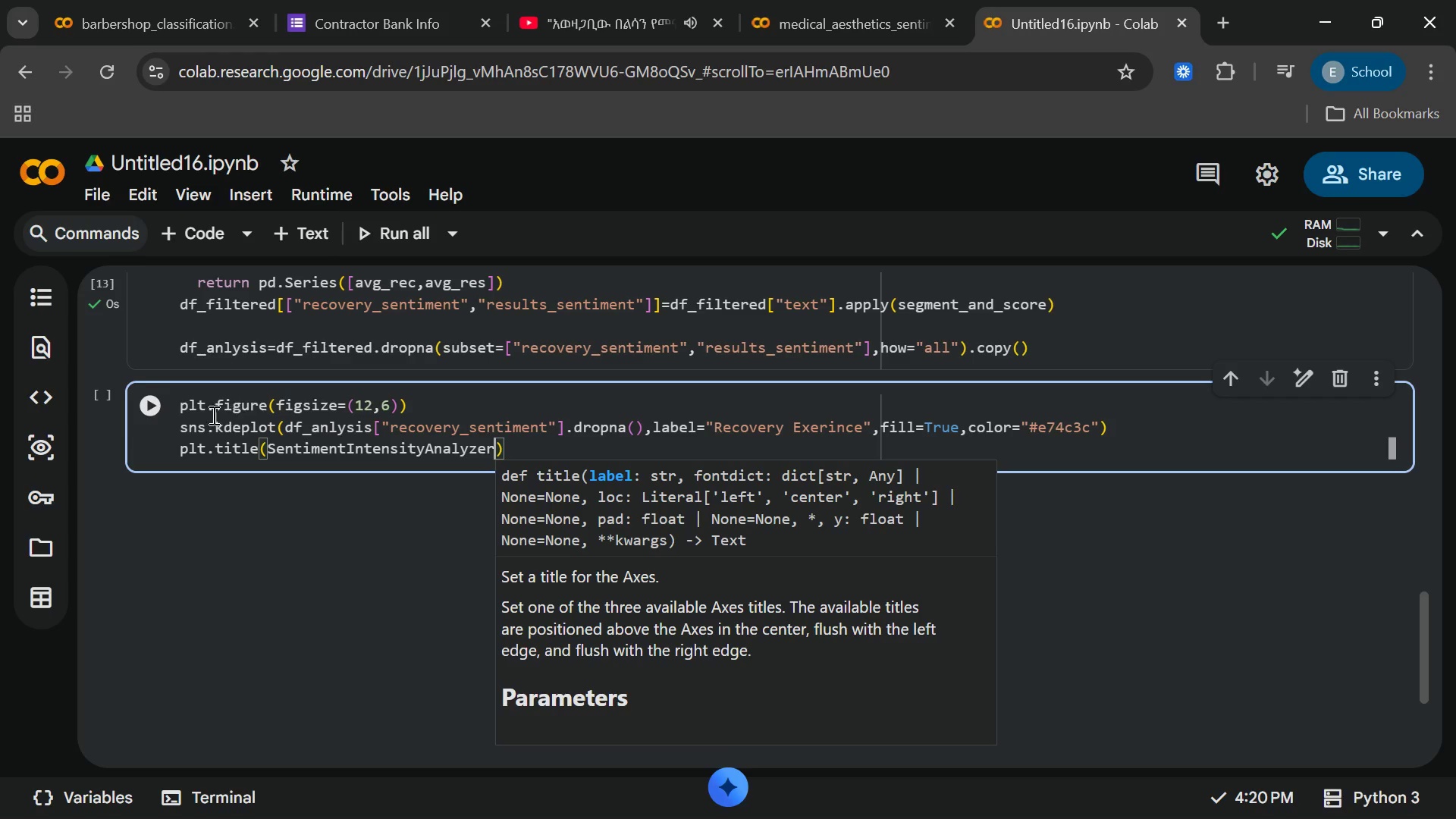 
left_click([388, 428])
 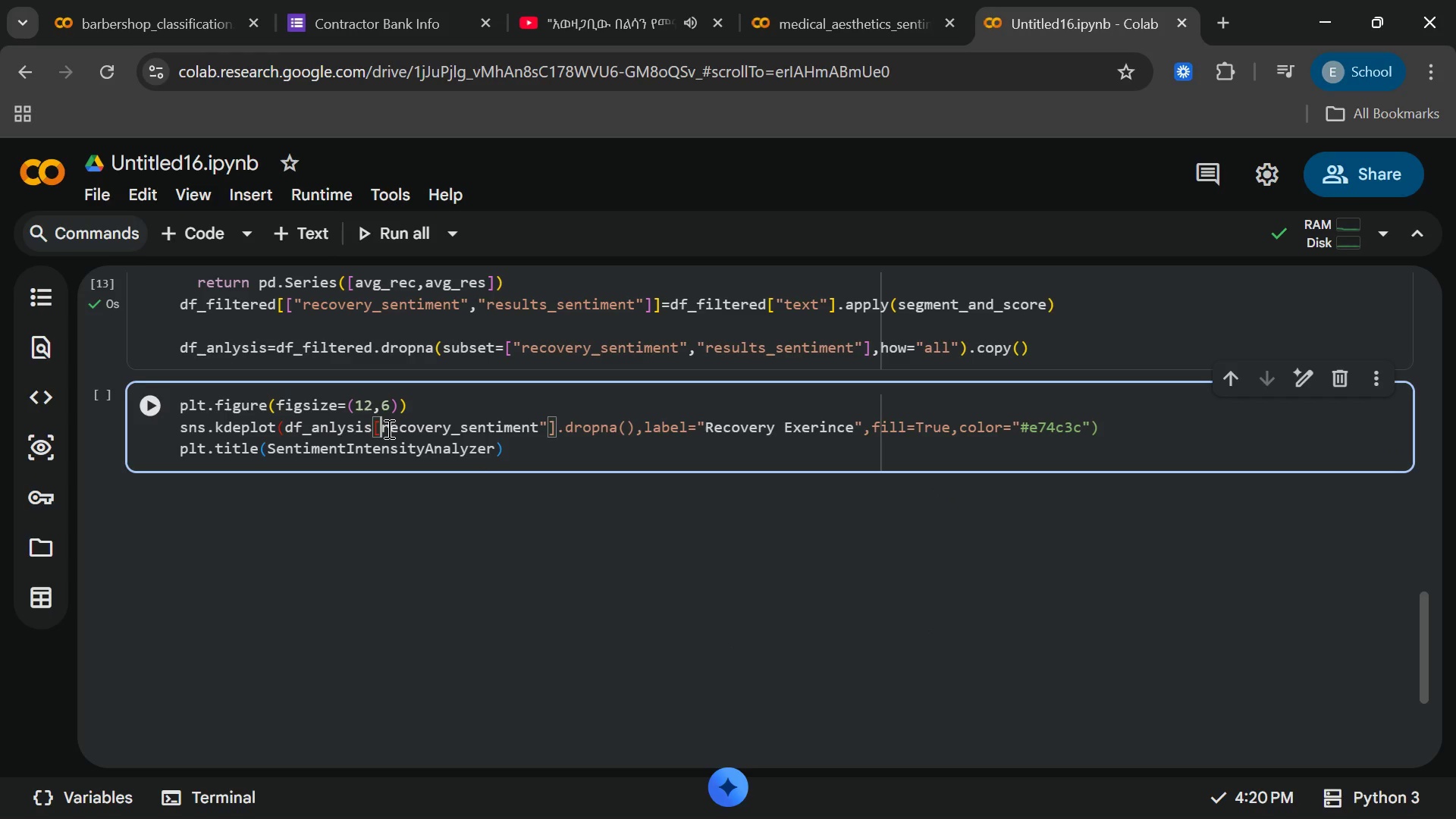 
key(Backspace)
 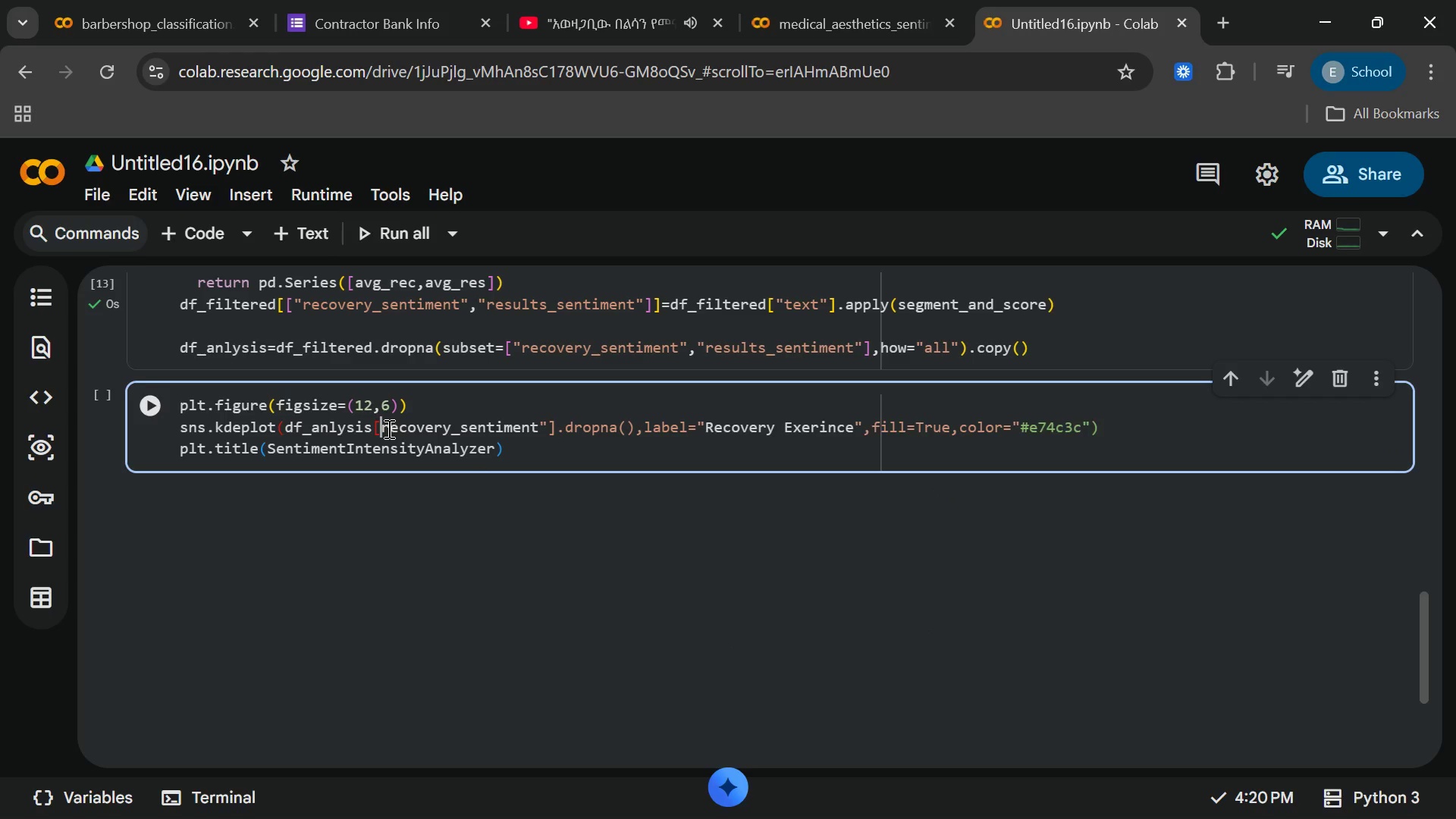 
key(Backspace)
 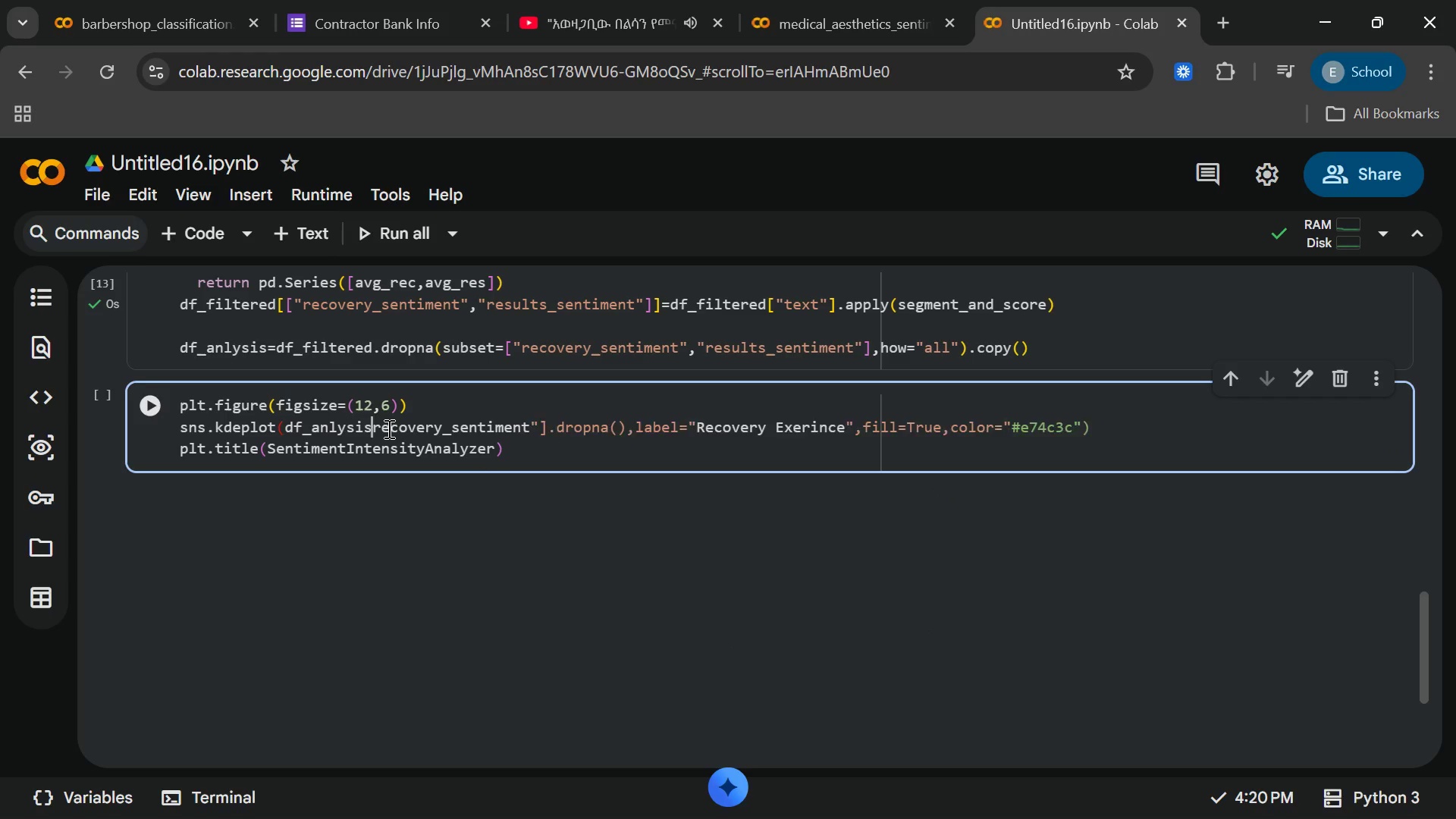 
key(Backspace)
 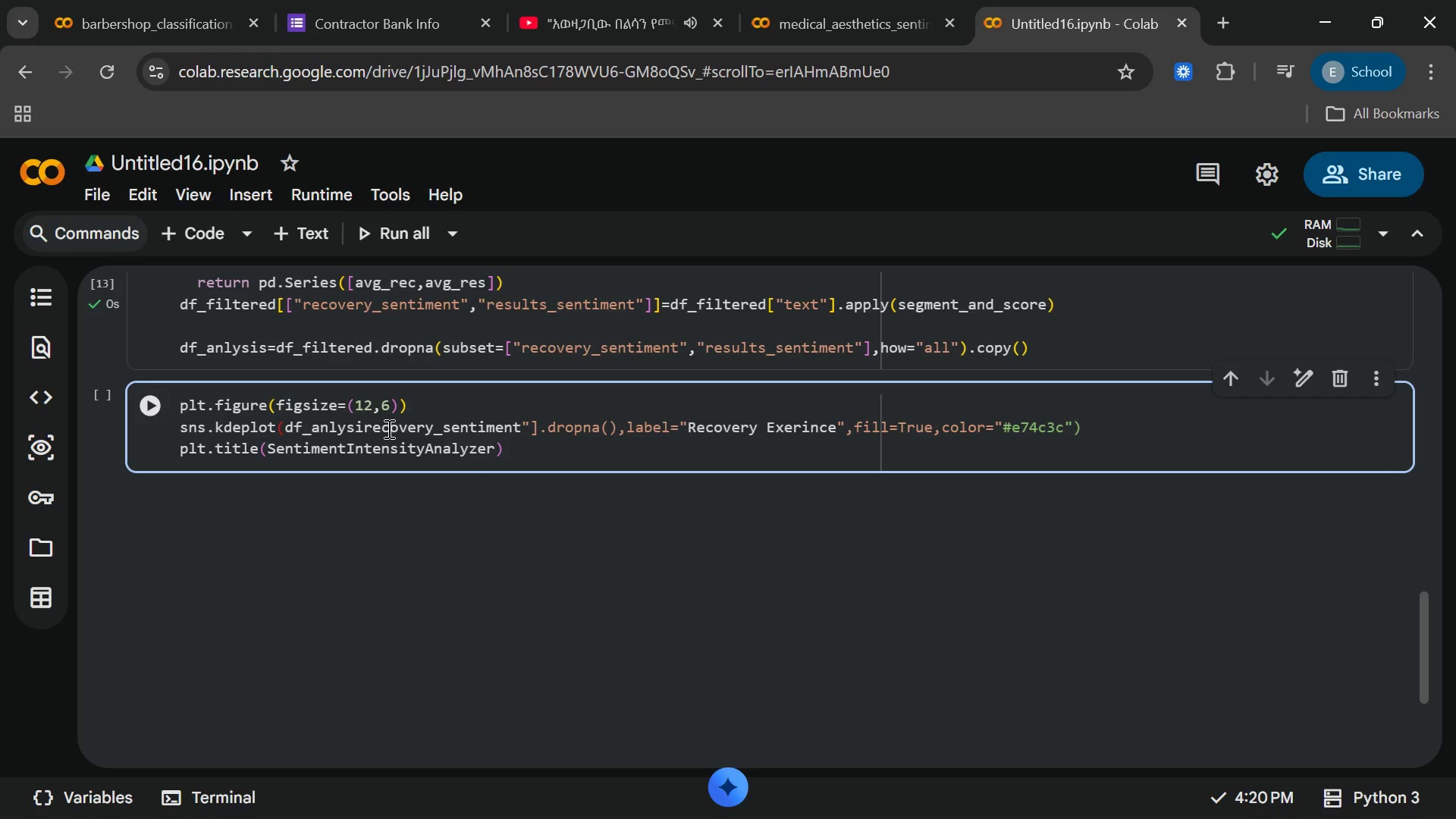 
key(Control+Z)
 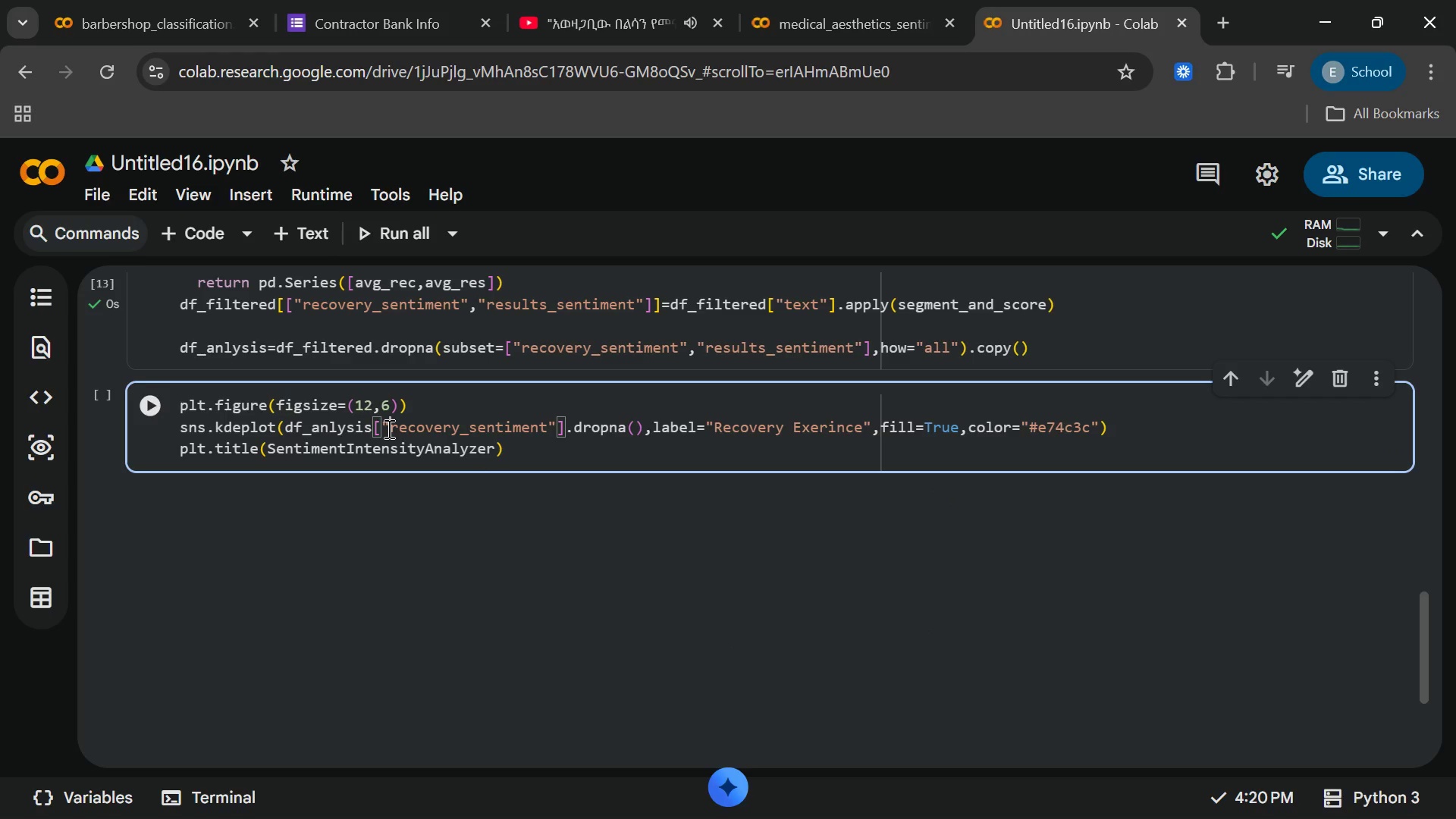 
key(Control+Z)
 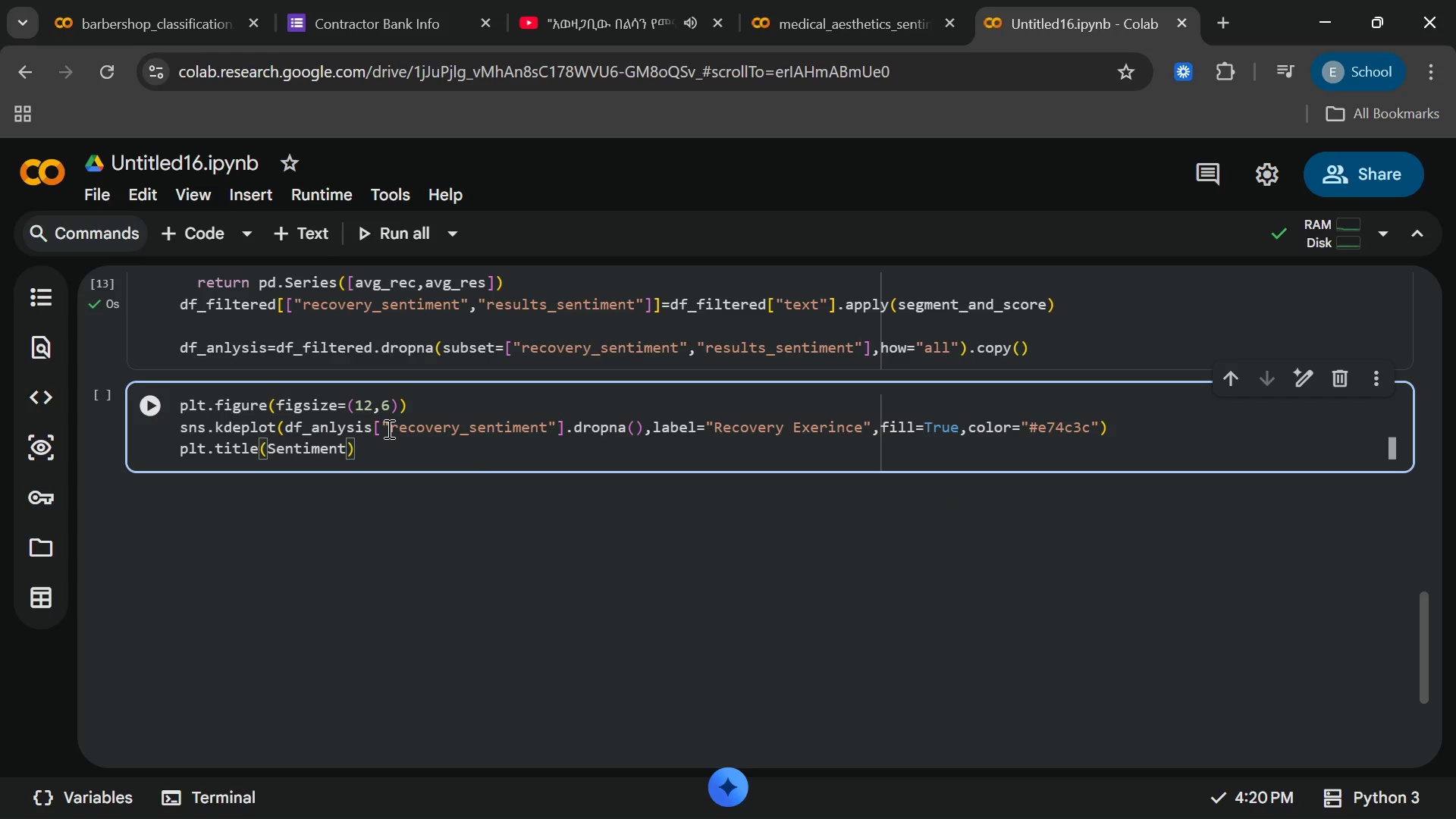 
key(Backspace)
key(Backspace)
key(Backspace)
key(Backspace)
key(Backspace)
key(Backspace)
key(Backspace)
key(Backspace)
key(Backspace)
type("Sentiment)
 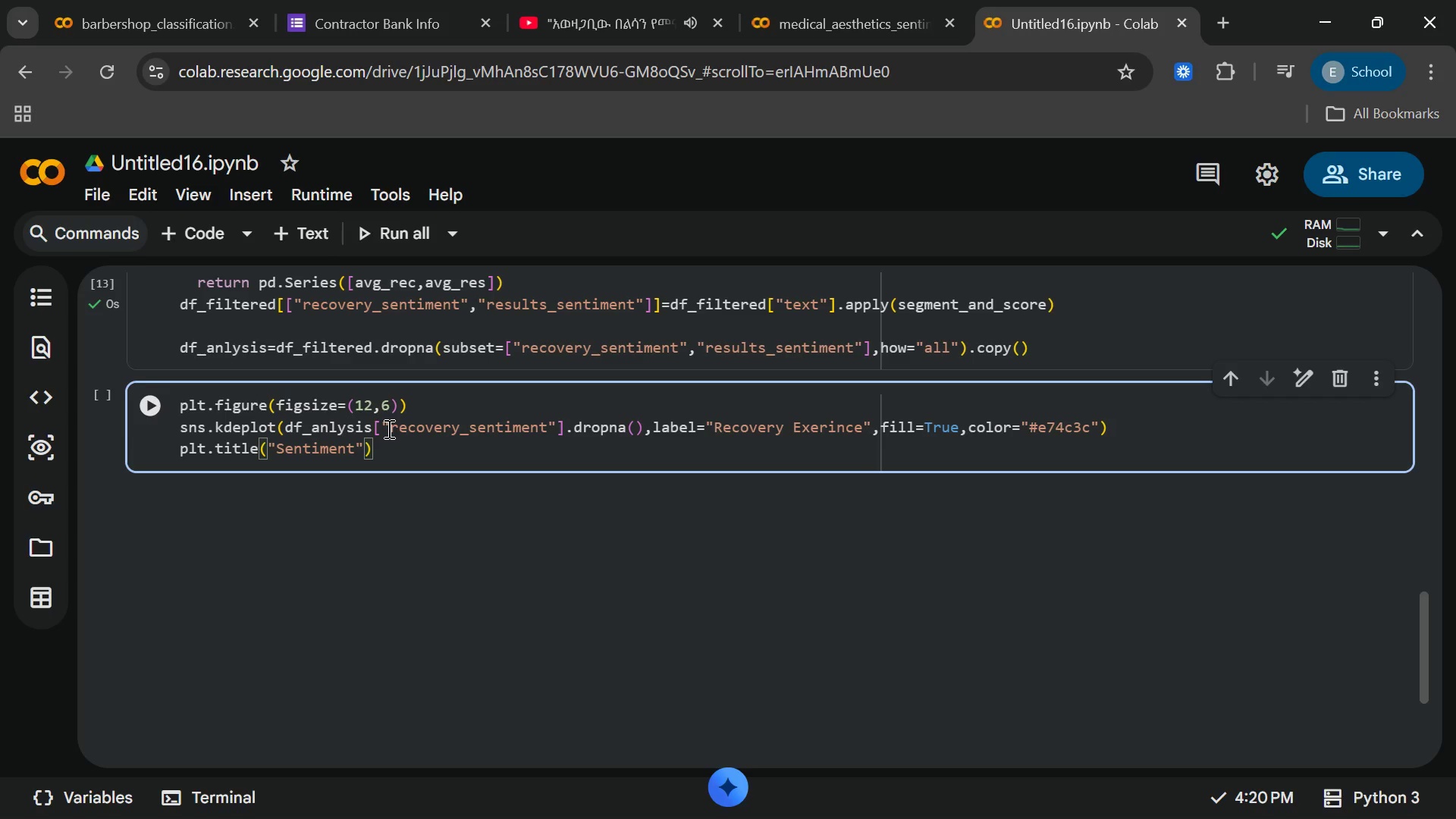 
type( Density)
 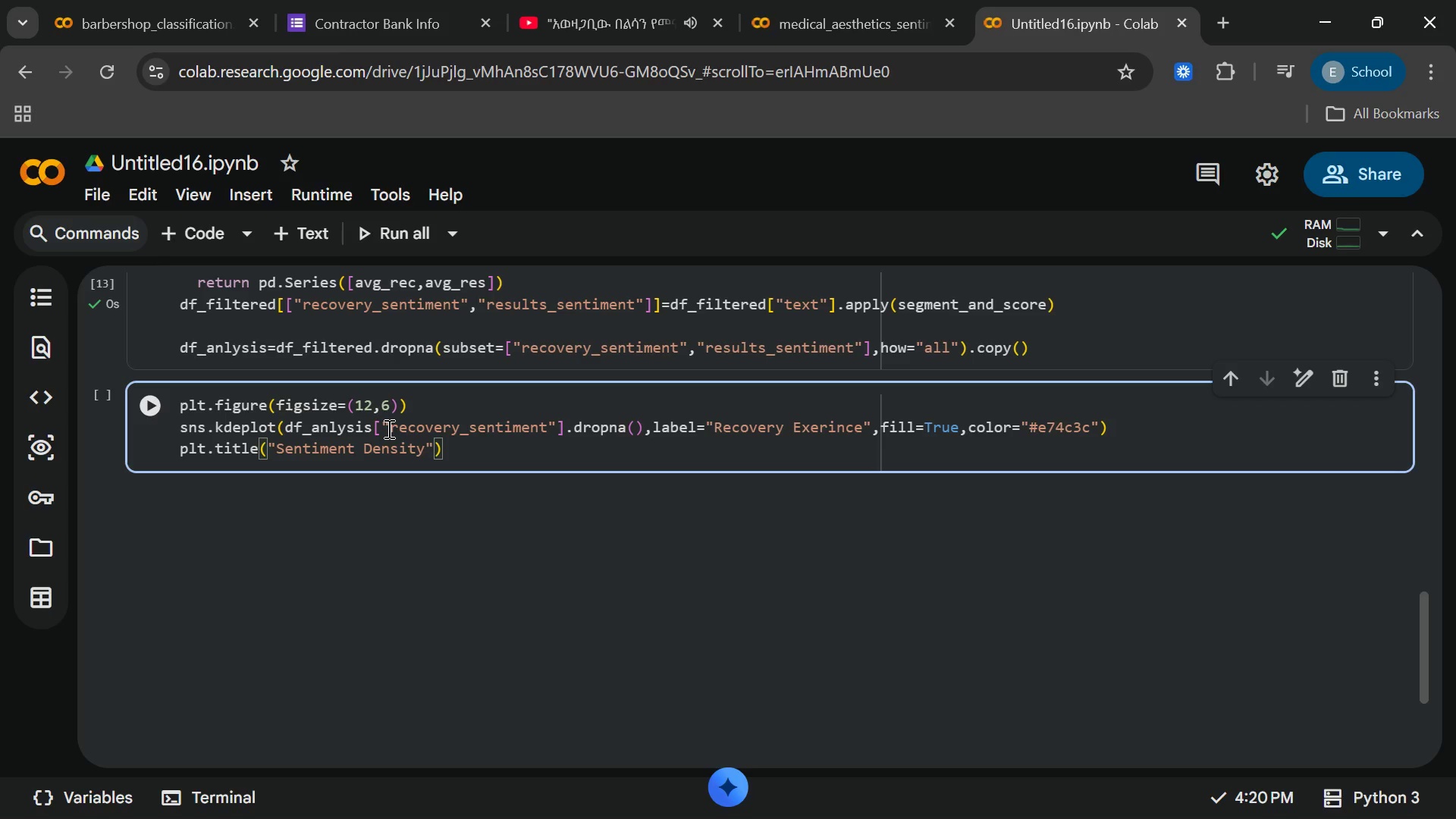 
key(ArrowRight)
 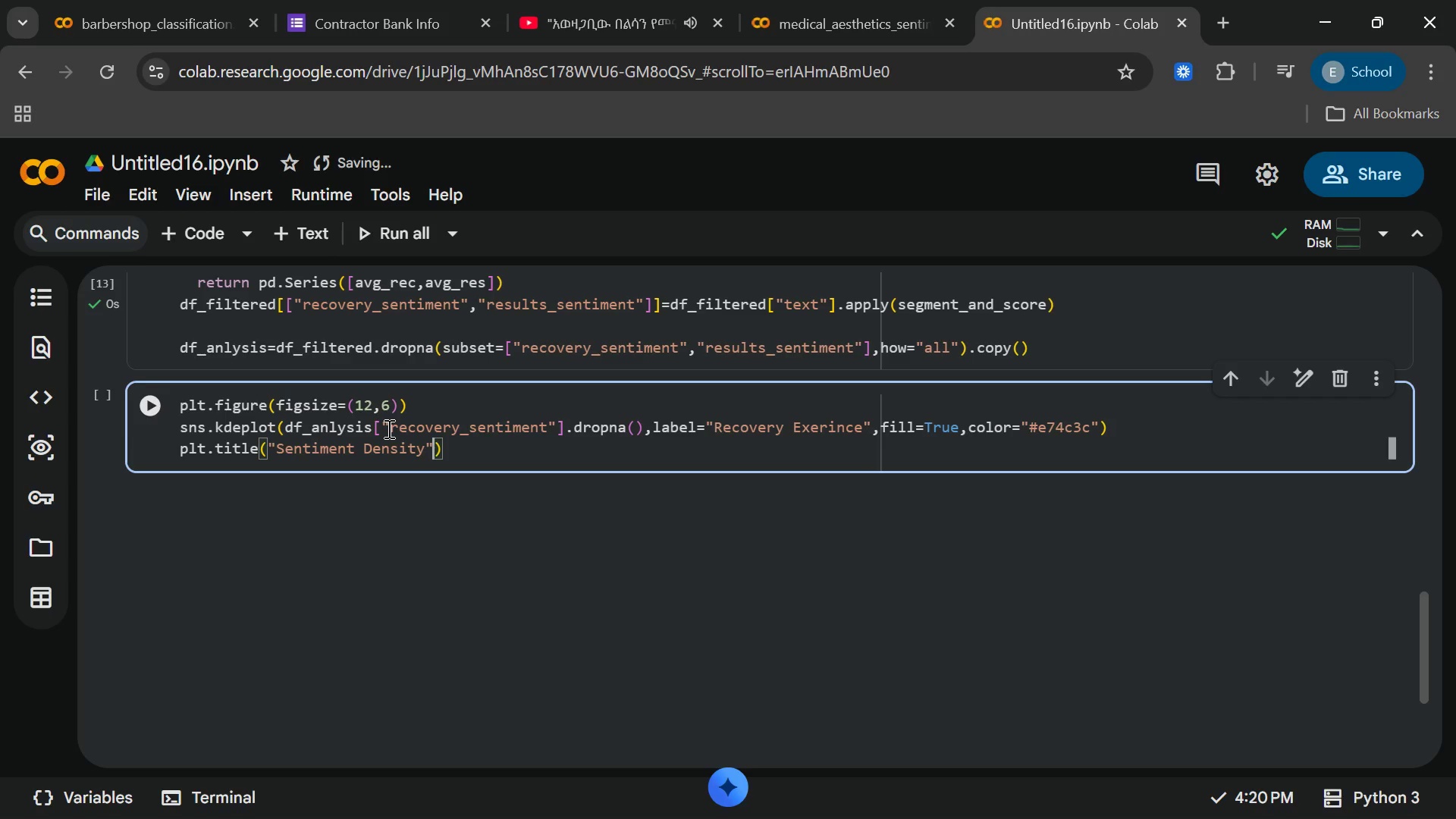 
key(ArrowLeft)
 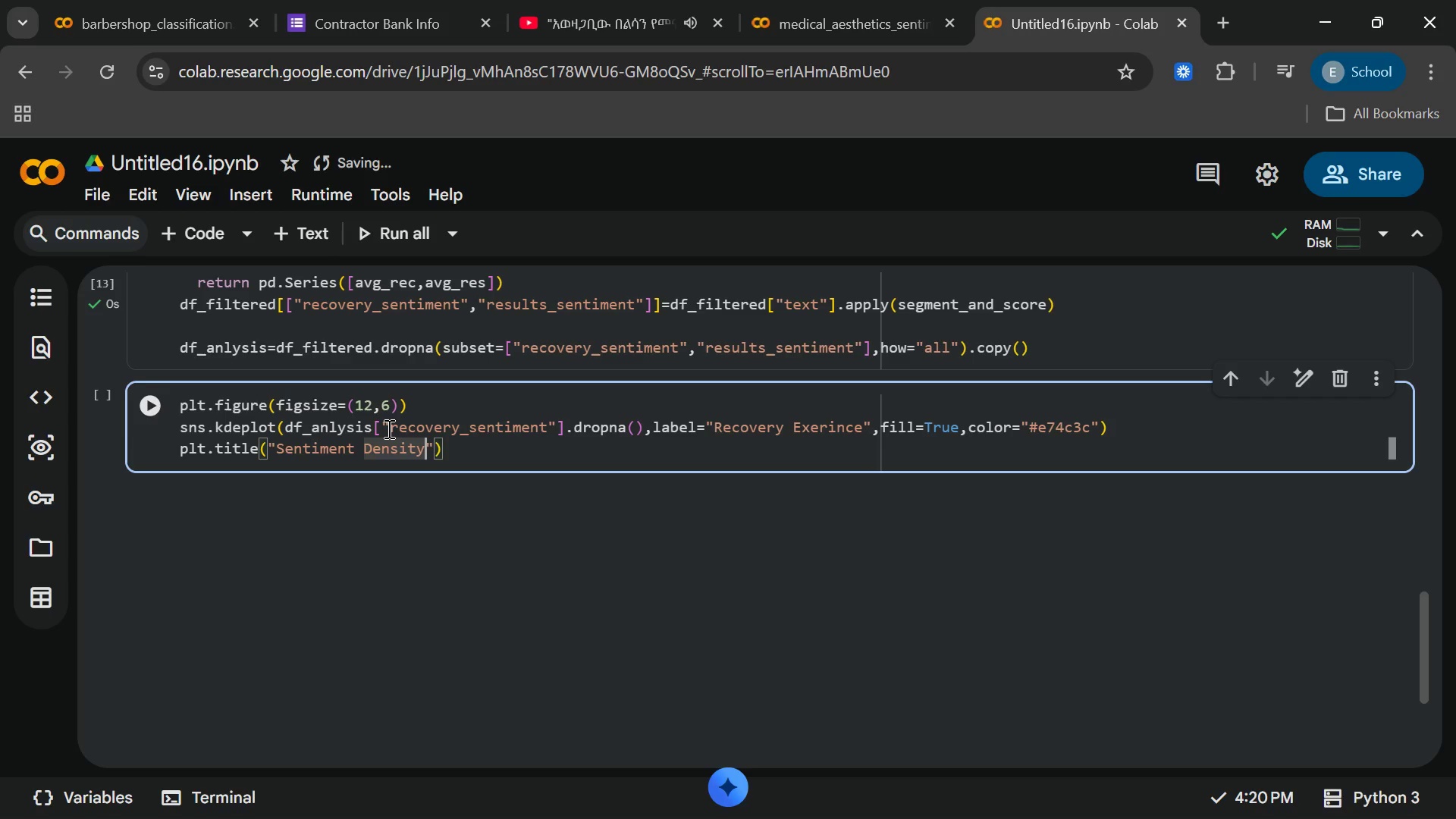 
key(Shift+Semicolon)
 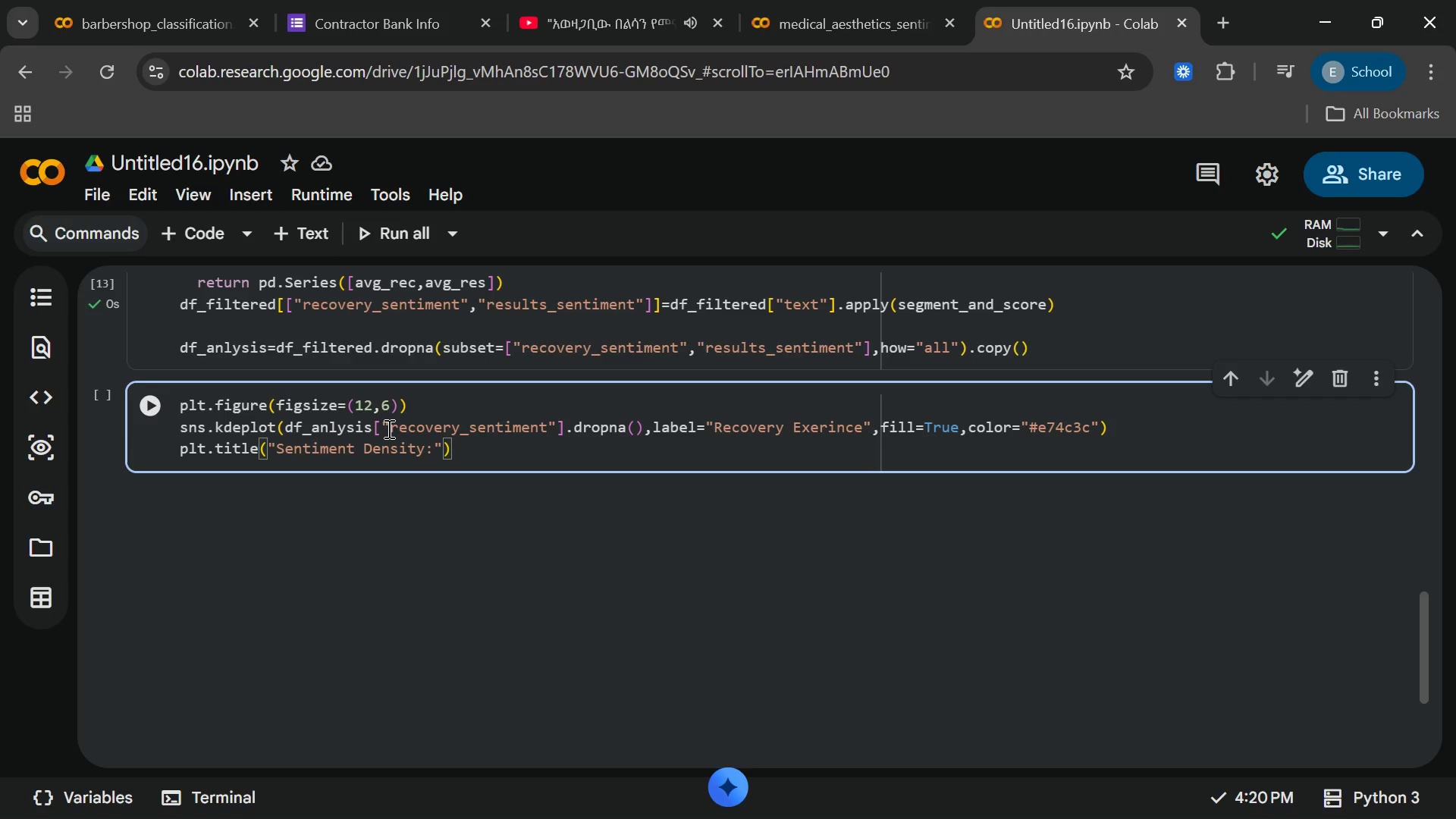 
type( the pain)
key(Backspace)
key(Backspace)
key(Backspace)
type(")
 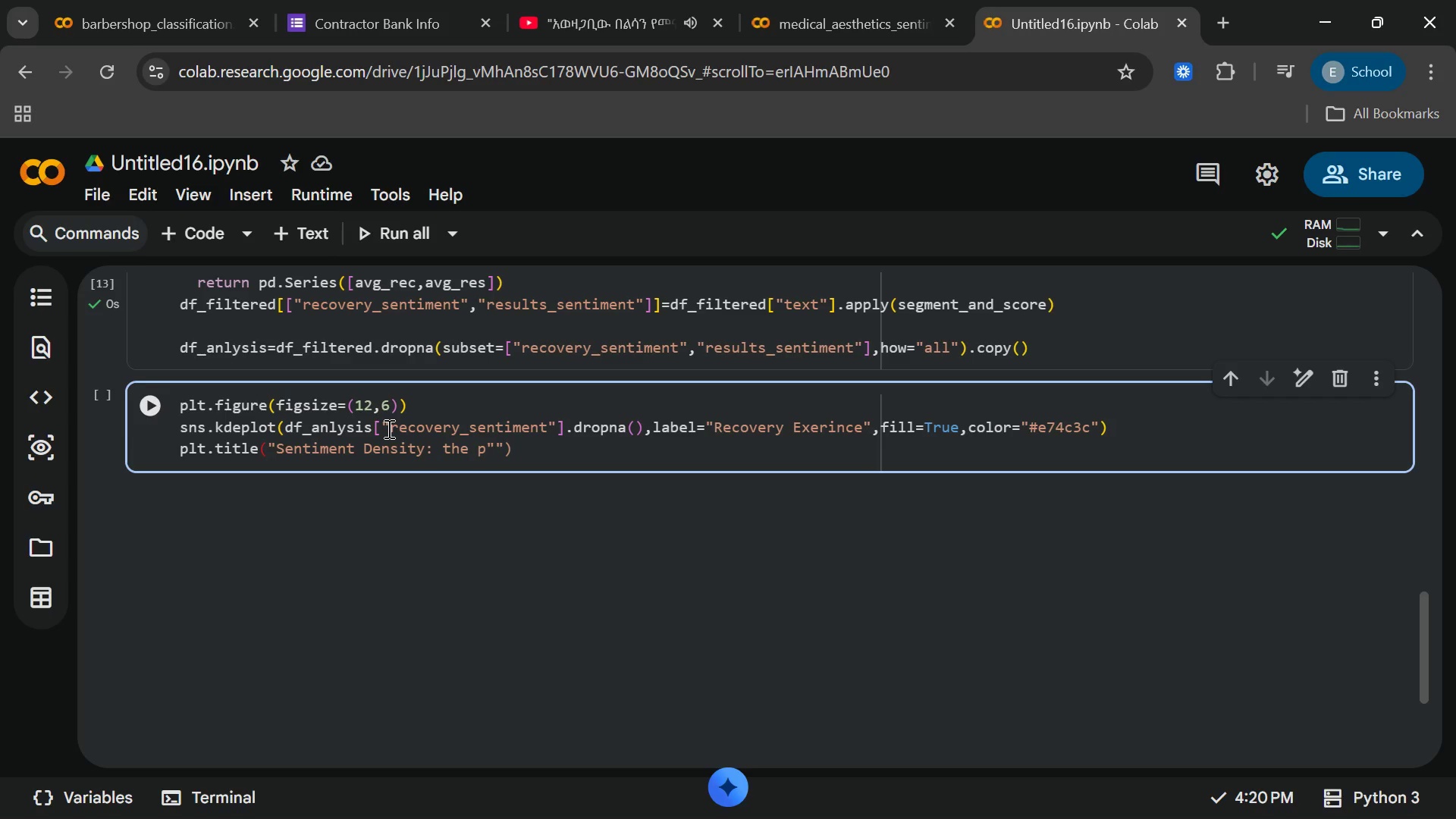 
key(ArrowLeft)
 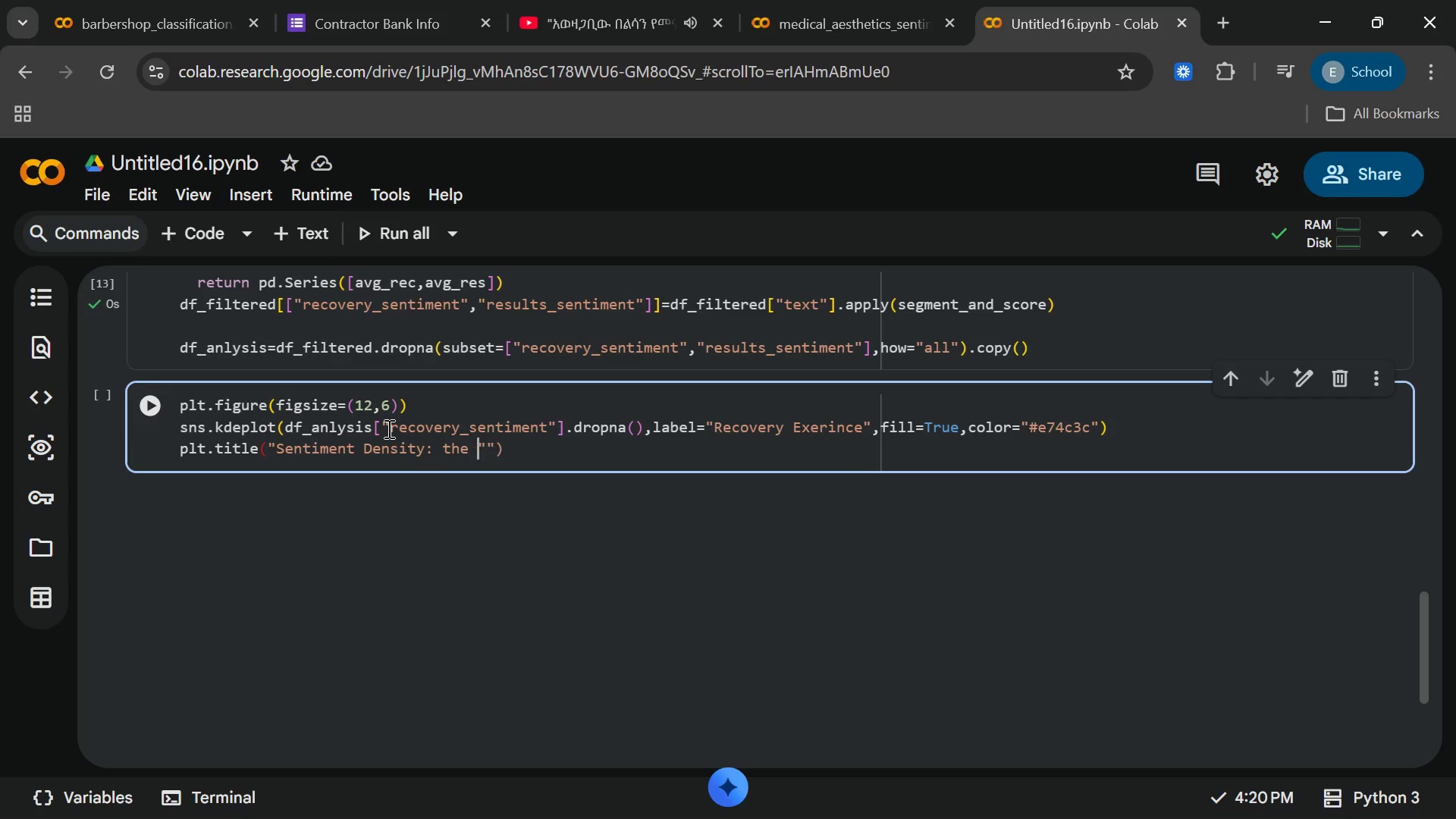 
key(Backspace)
 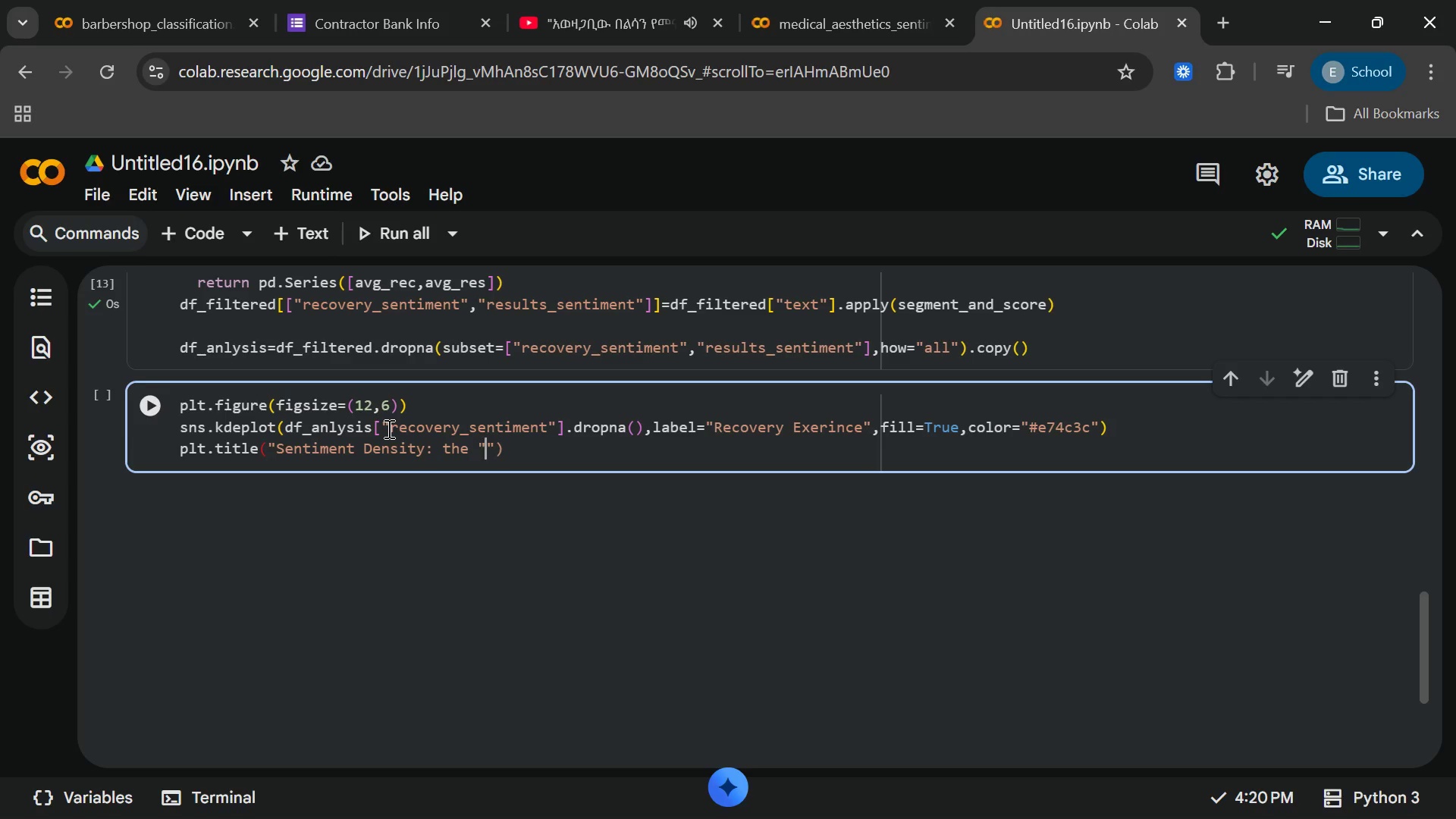 
key(ArrowRight)
 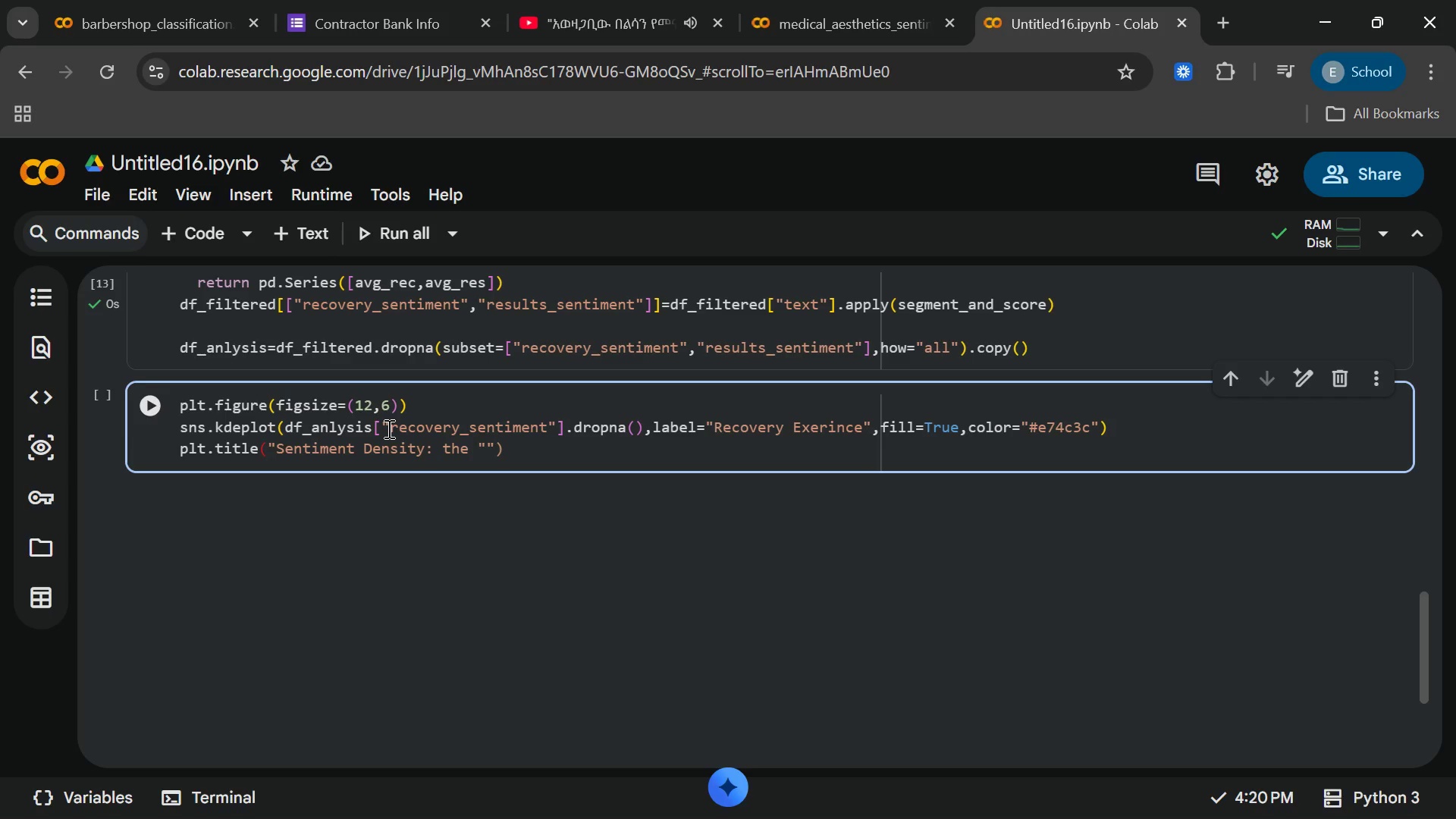 
type(pain)
 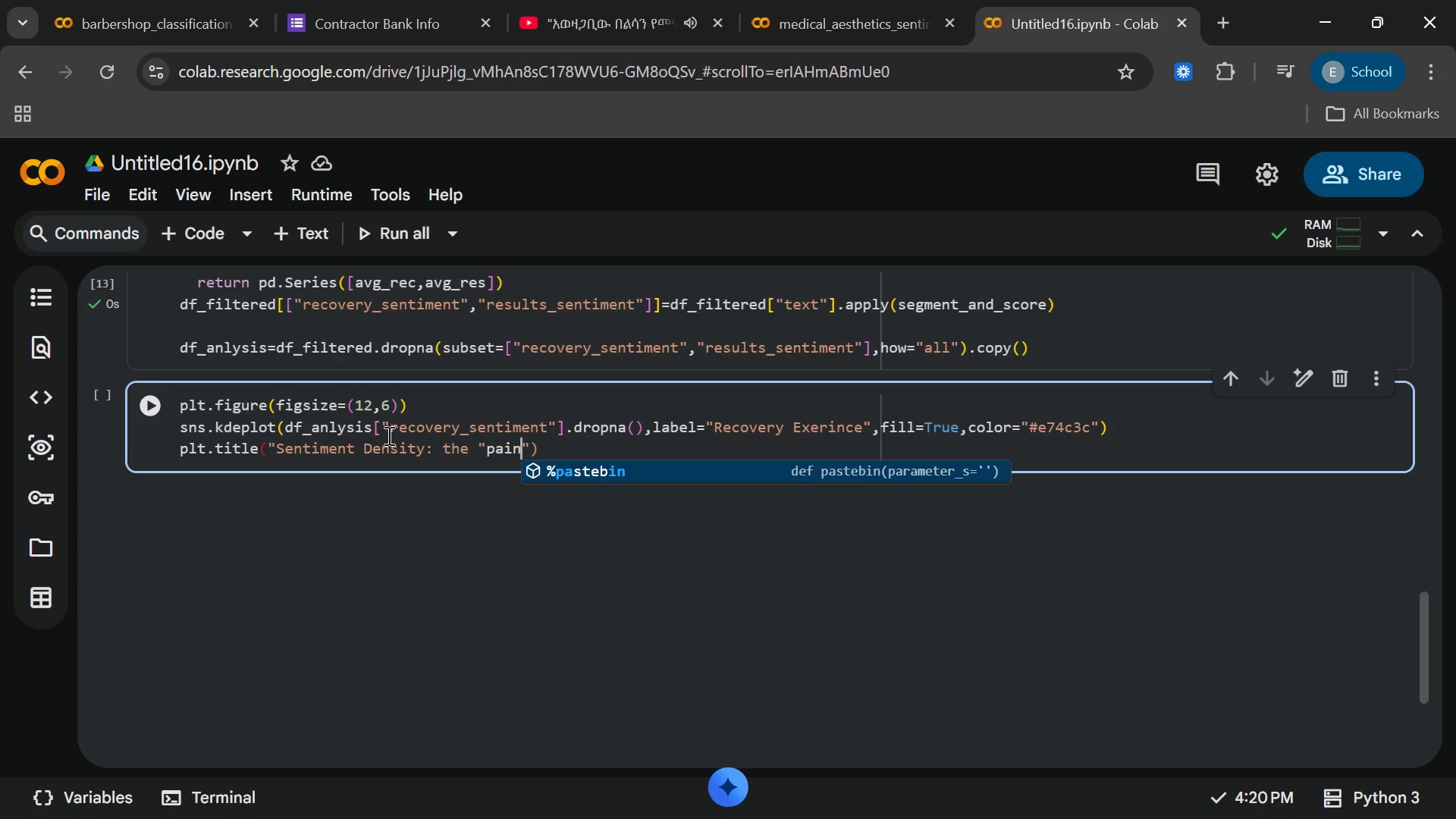 
wait(5.25)
 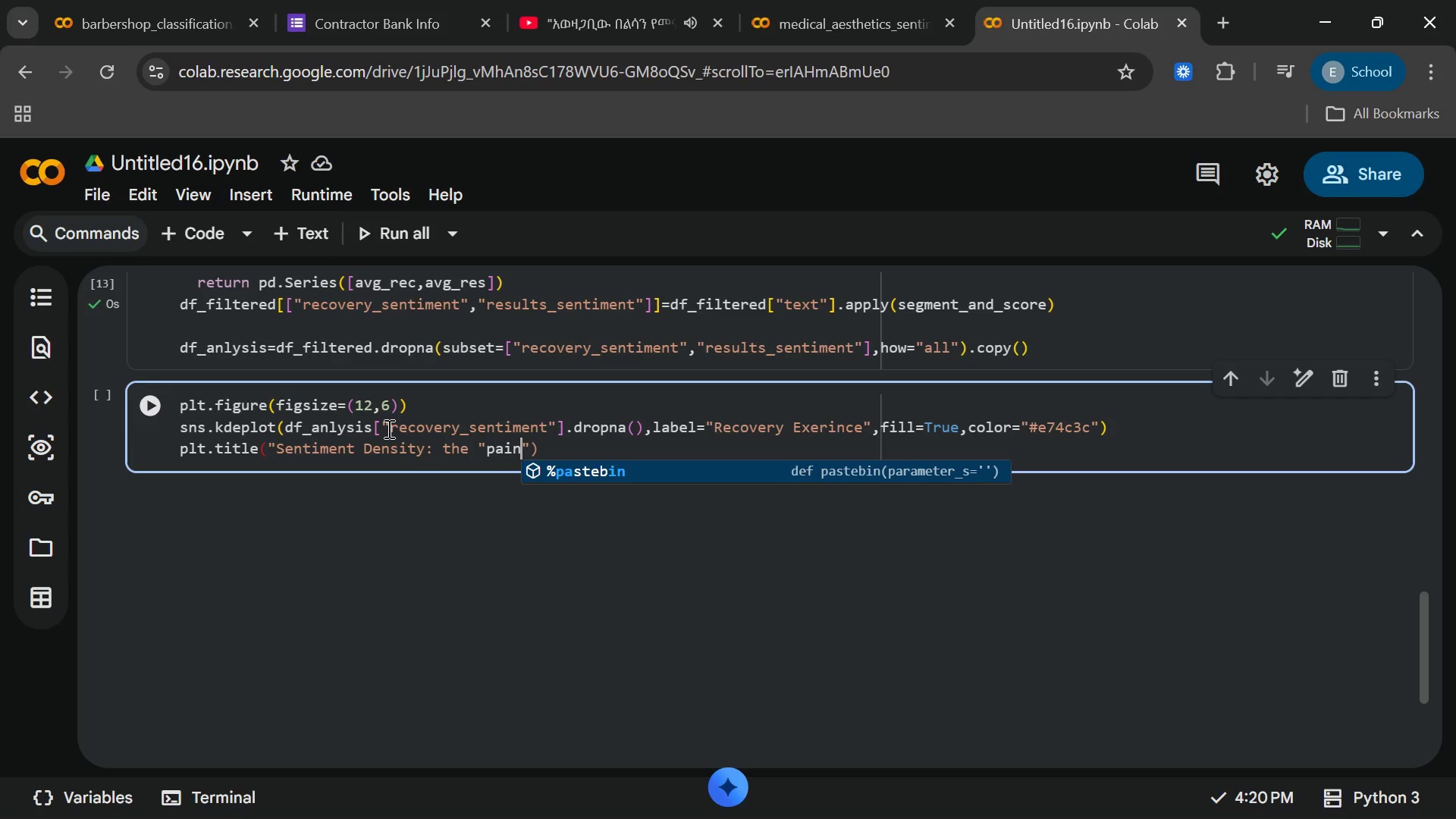 
type(of)
key(Backspace)
key(Backspace)
 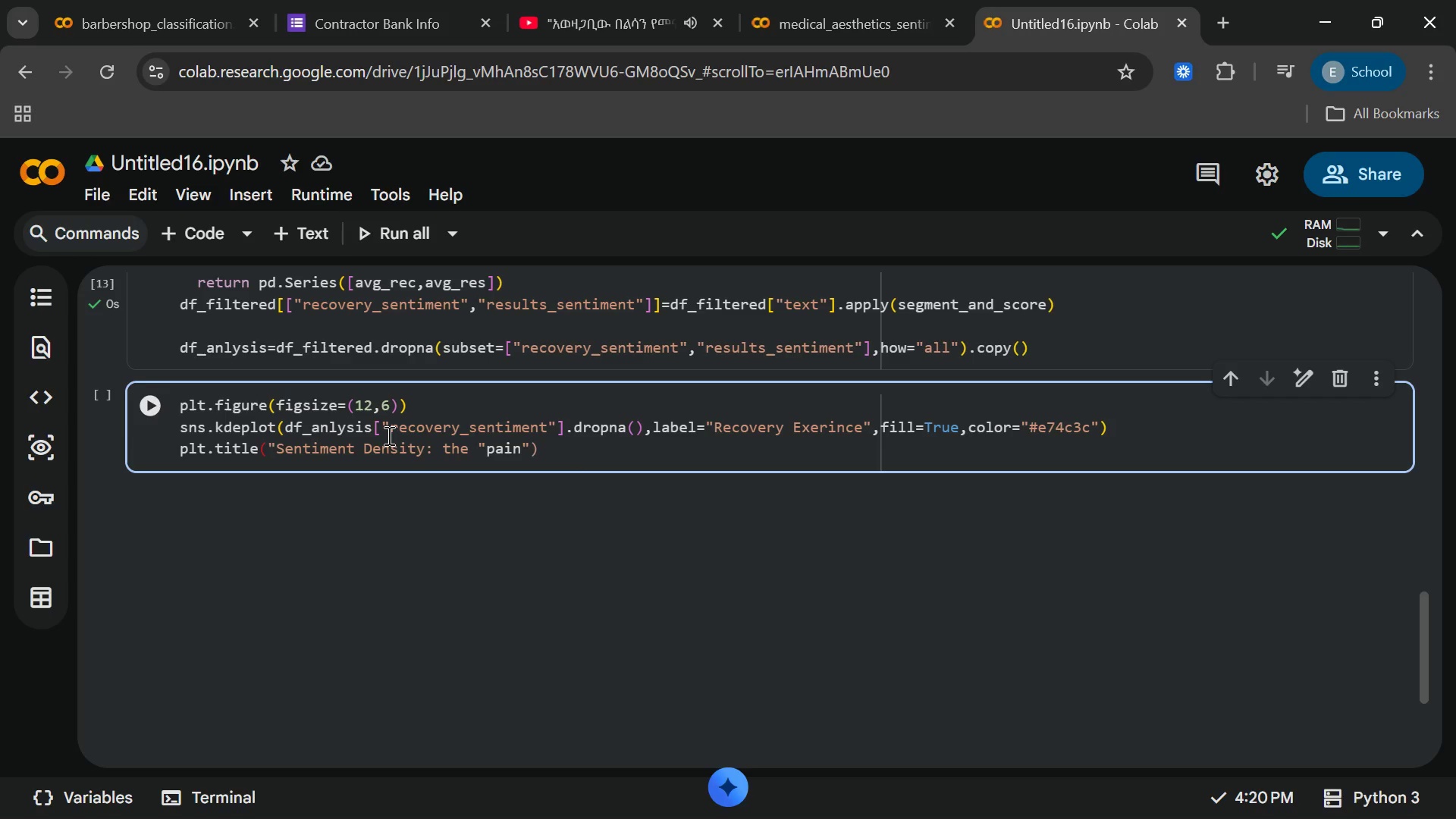 
key(ArrowRight)
 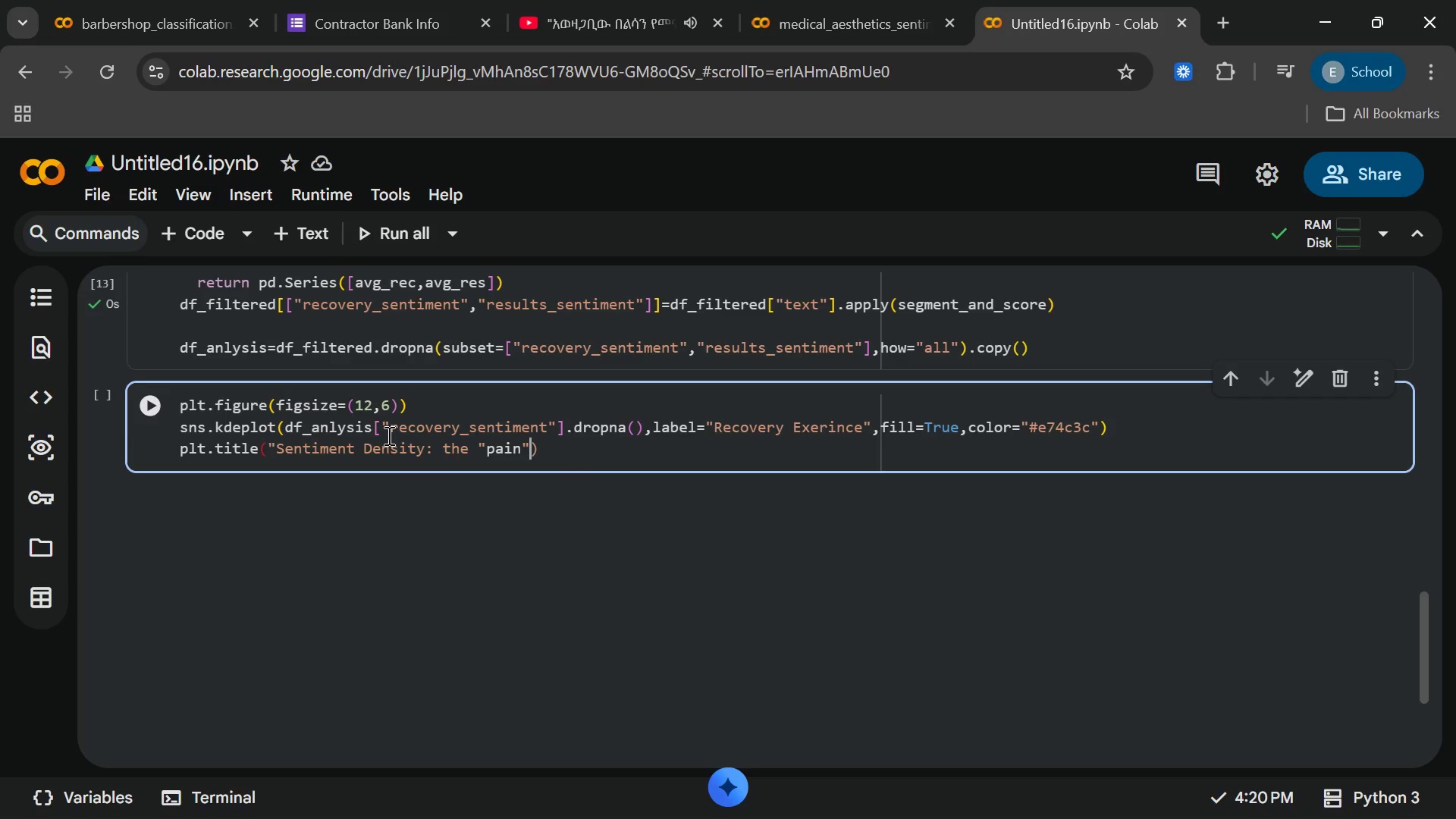 
type(of )
 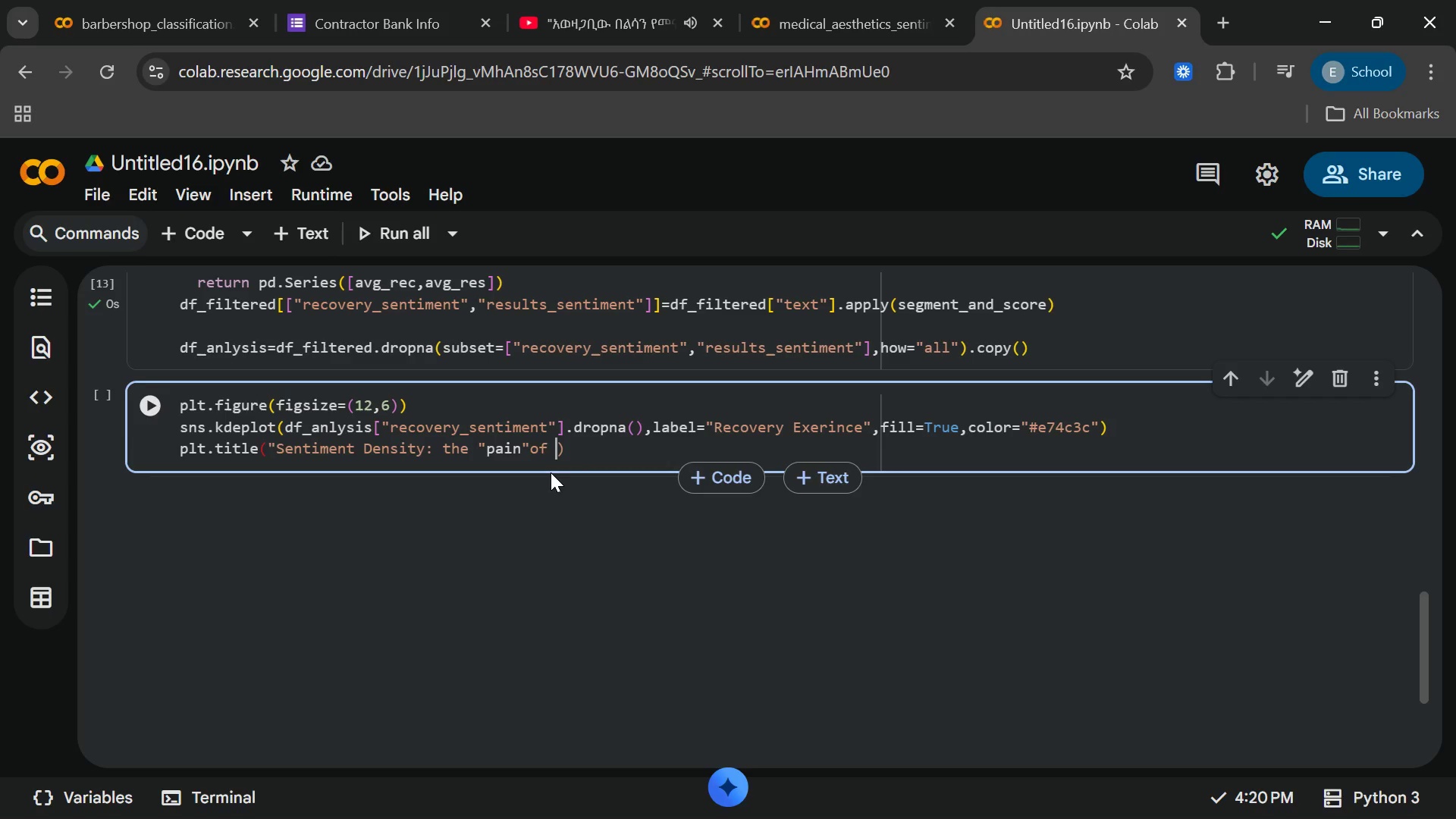 
left_click([532, 453])
 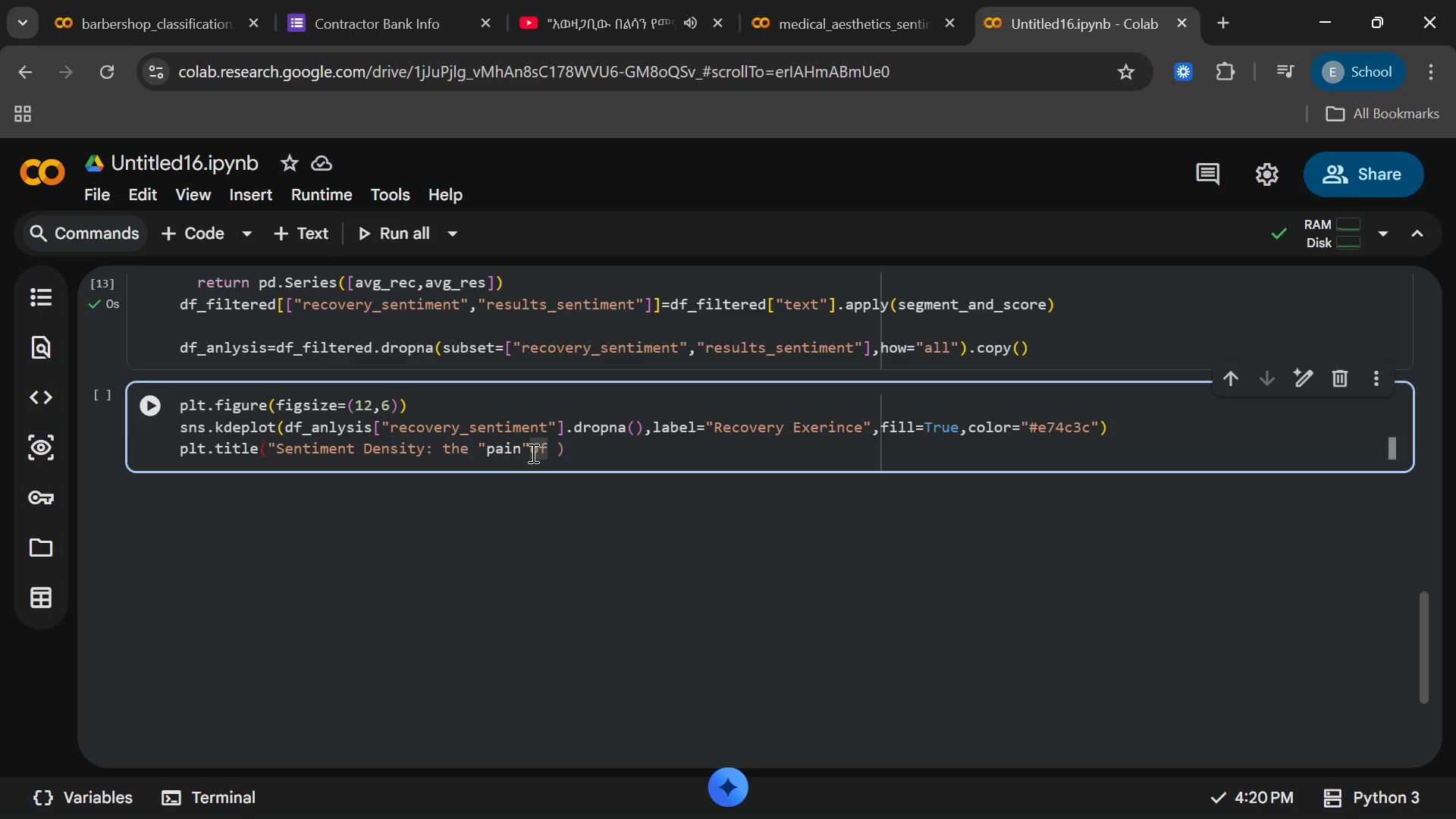 
key(Space)
 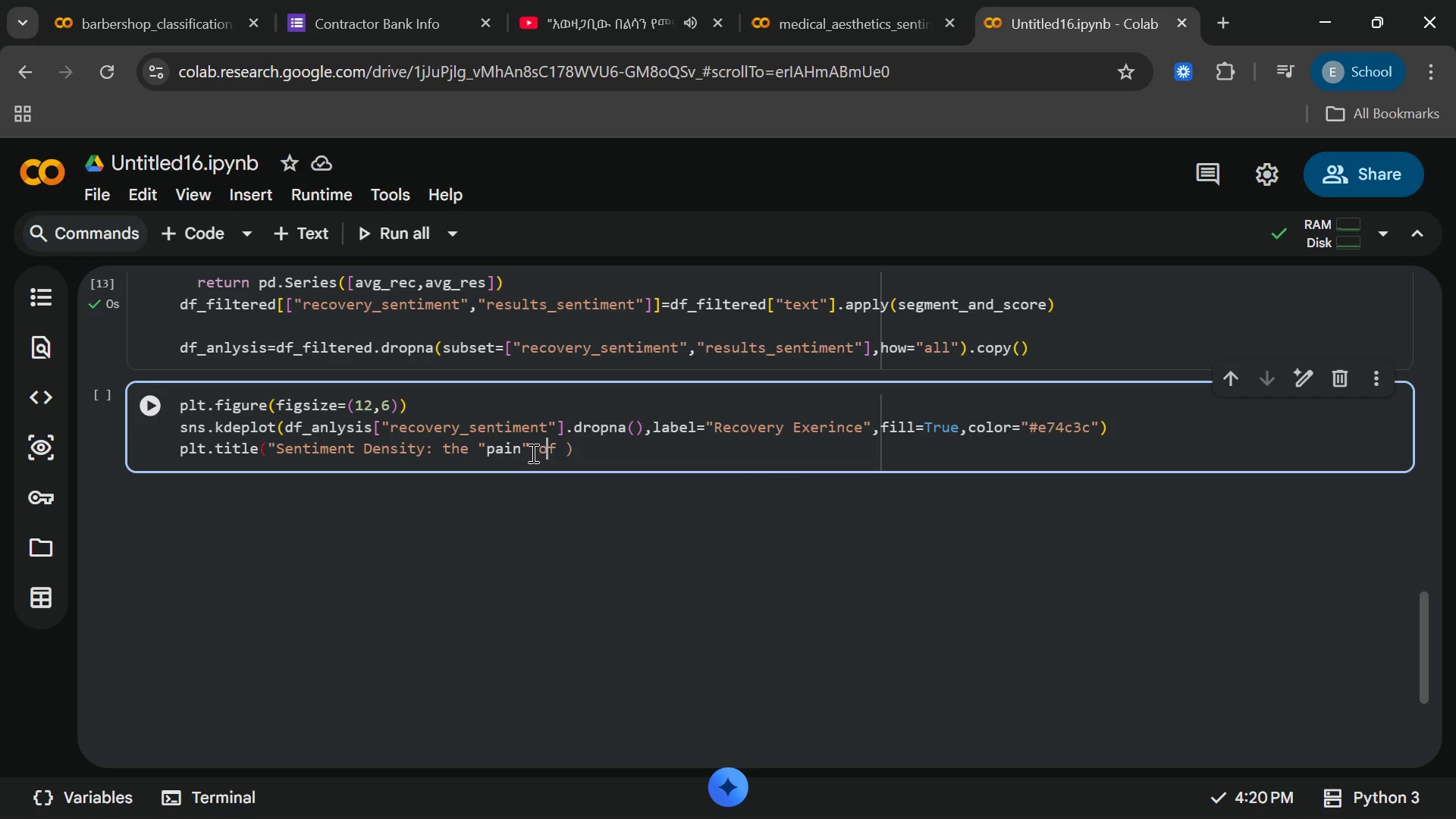 
key(ArrowRight)
 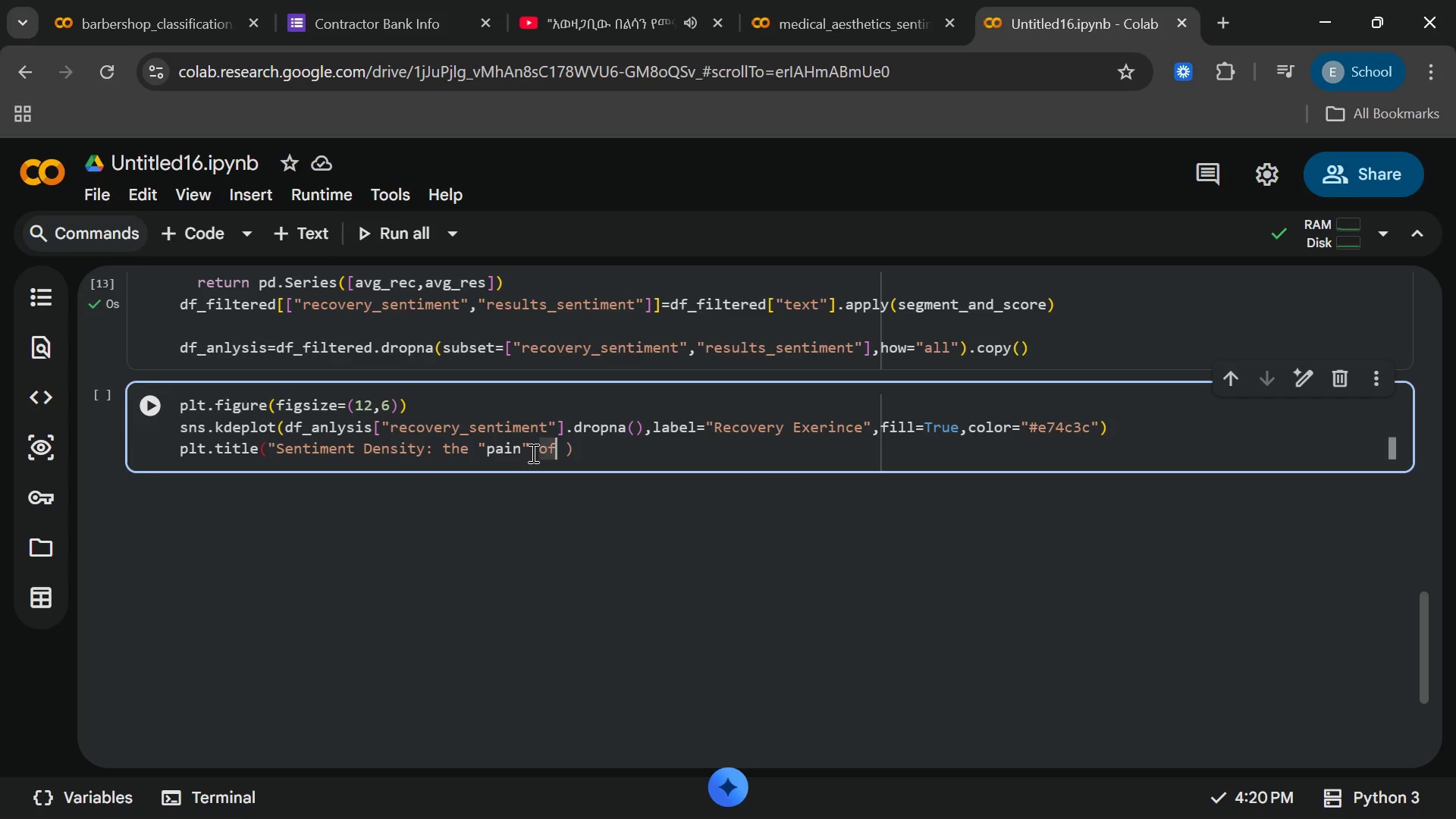 
key(ArrowRight)
 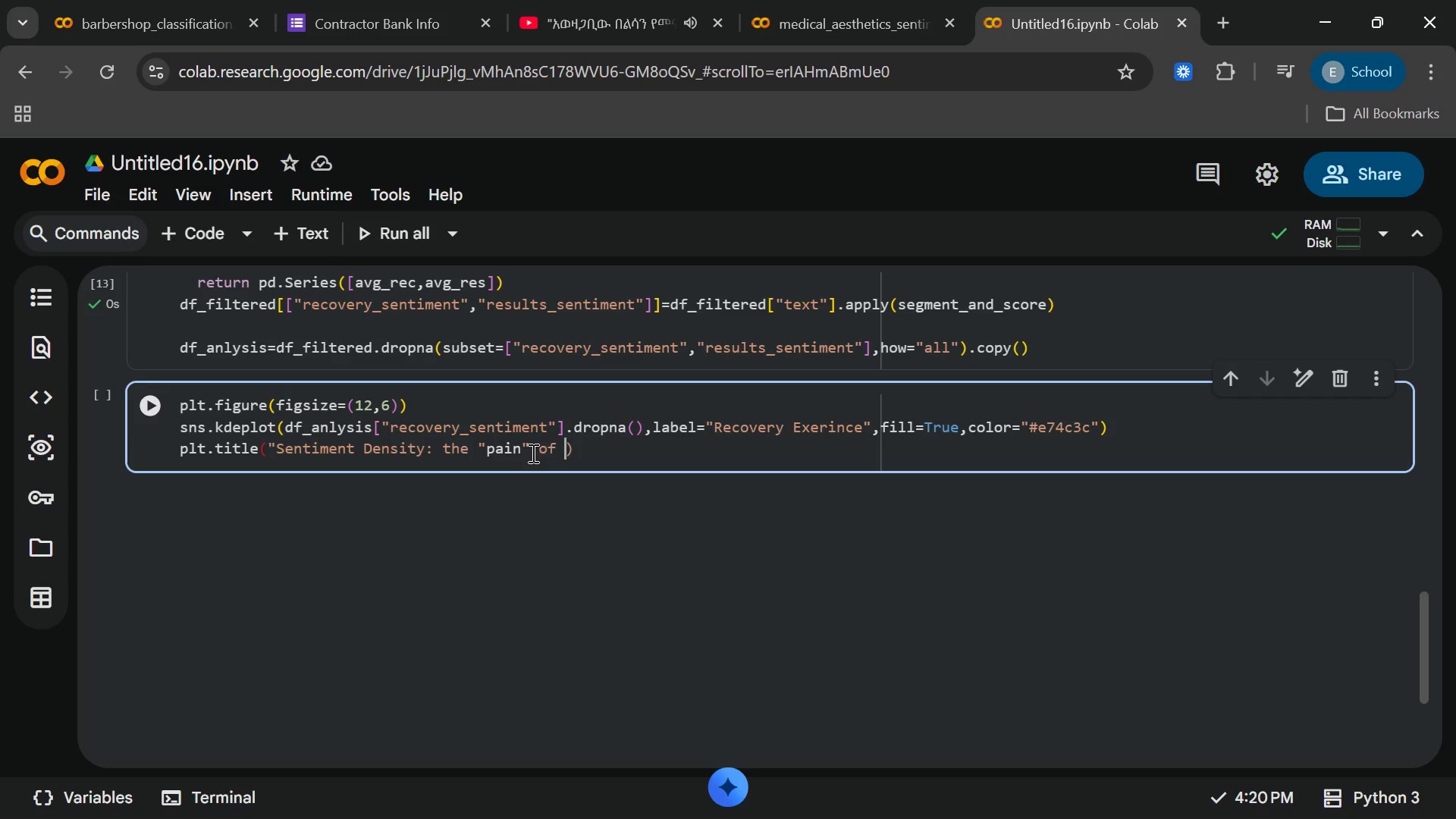 
key(ArrowRight)
 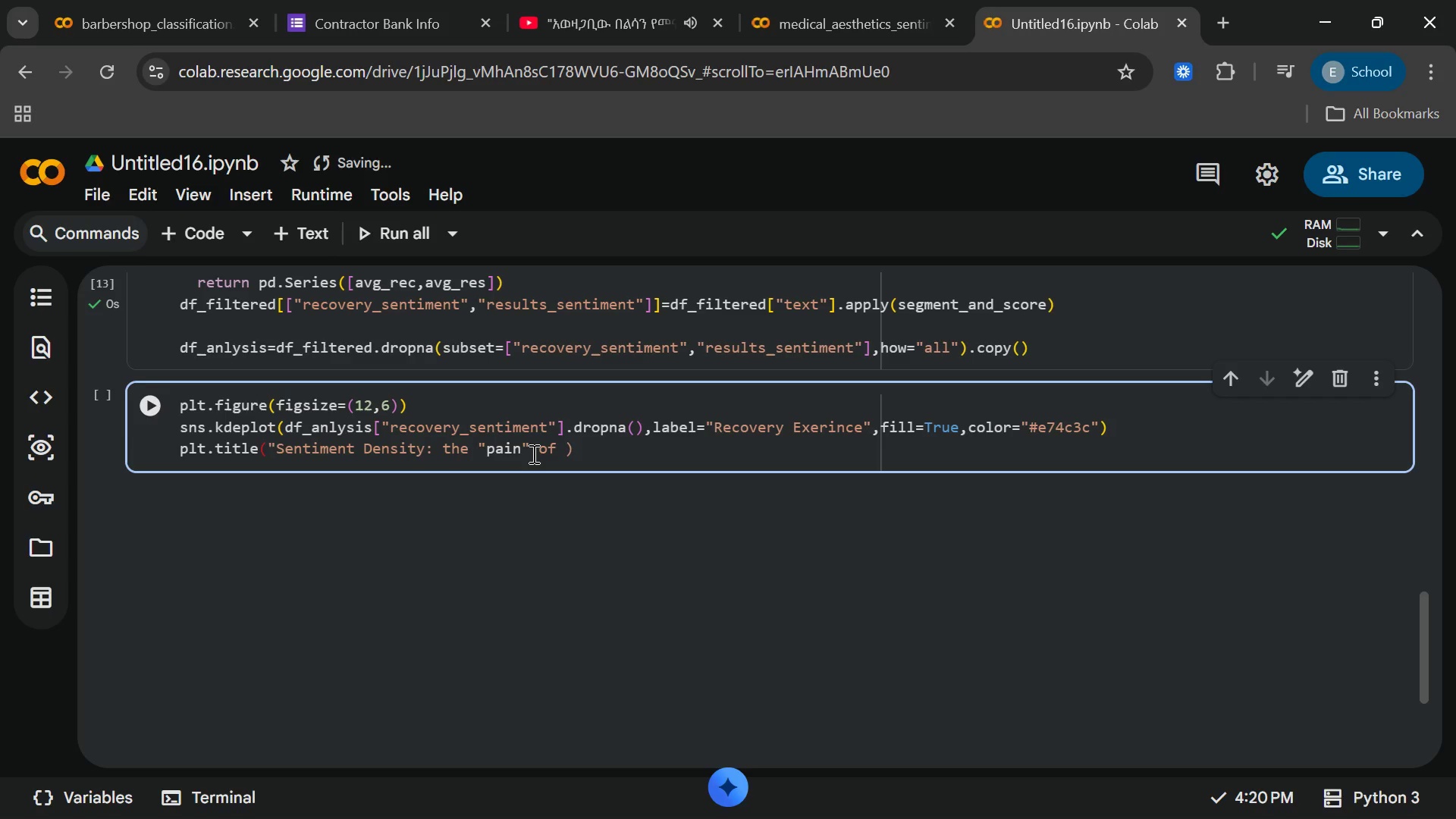 
wait(6.06)
 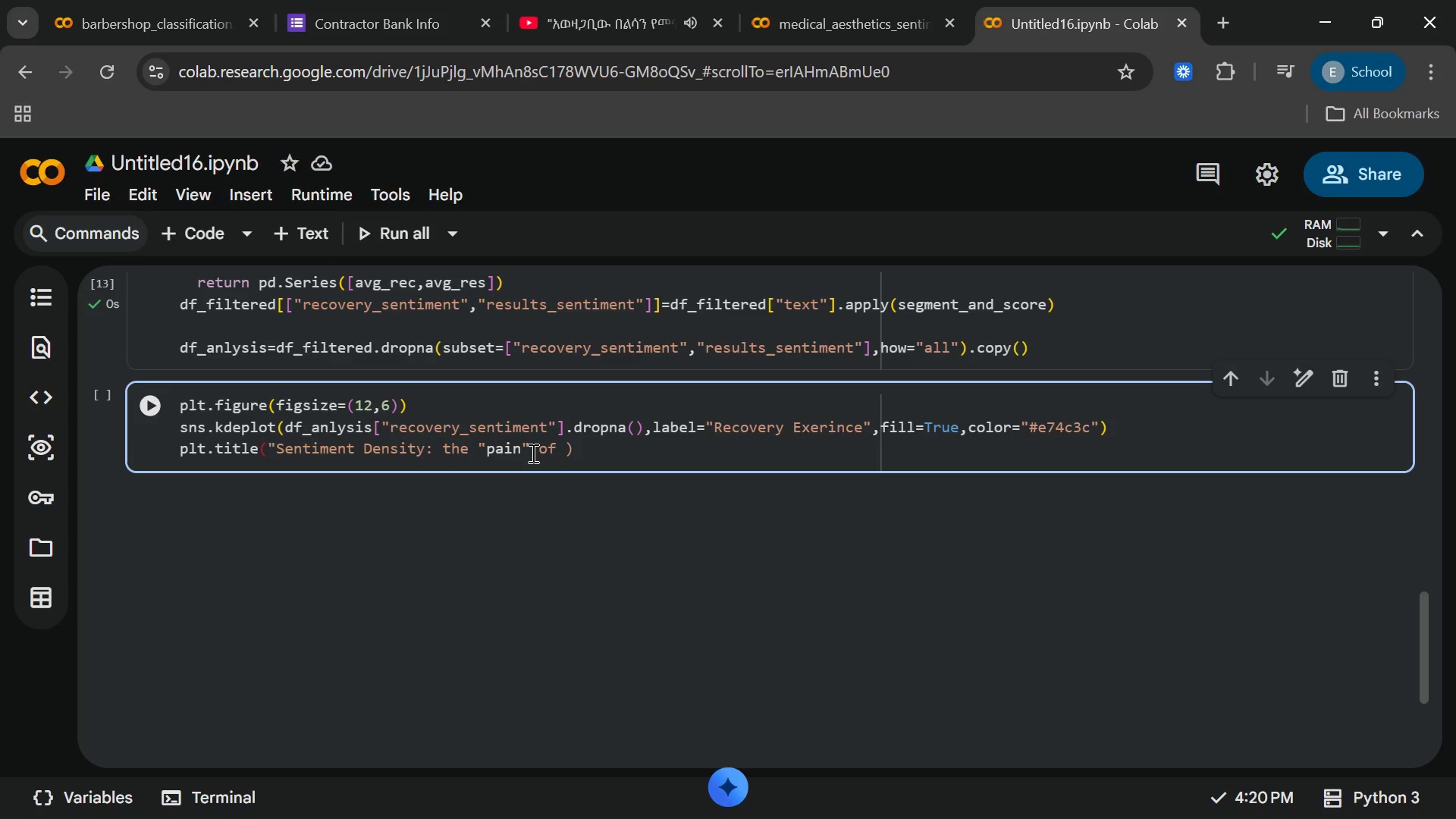 
type(Recovery)
 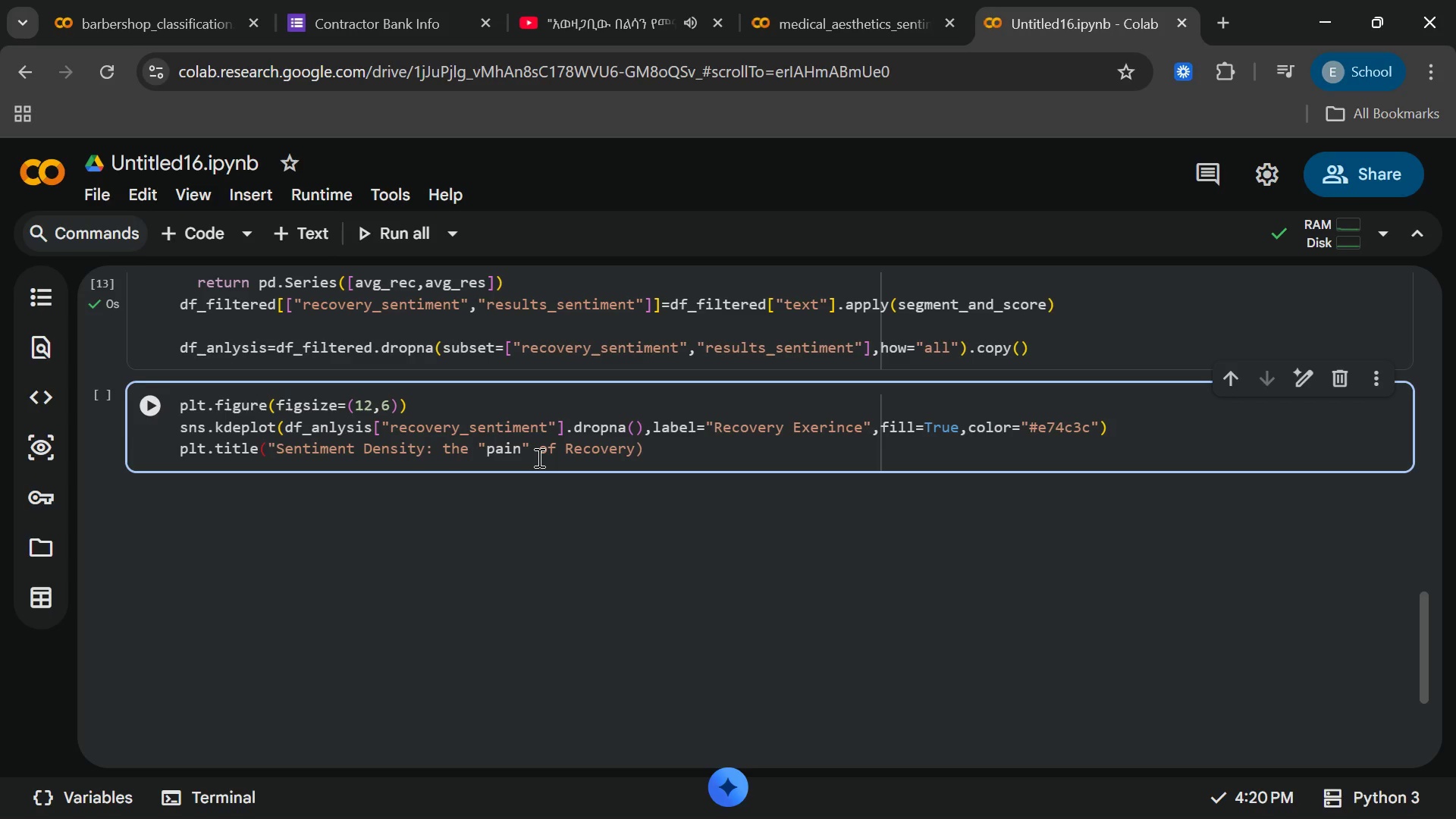 
type(vs)
key(Backspace)
key(Backspace)
type( vs )
 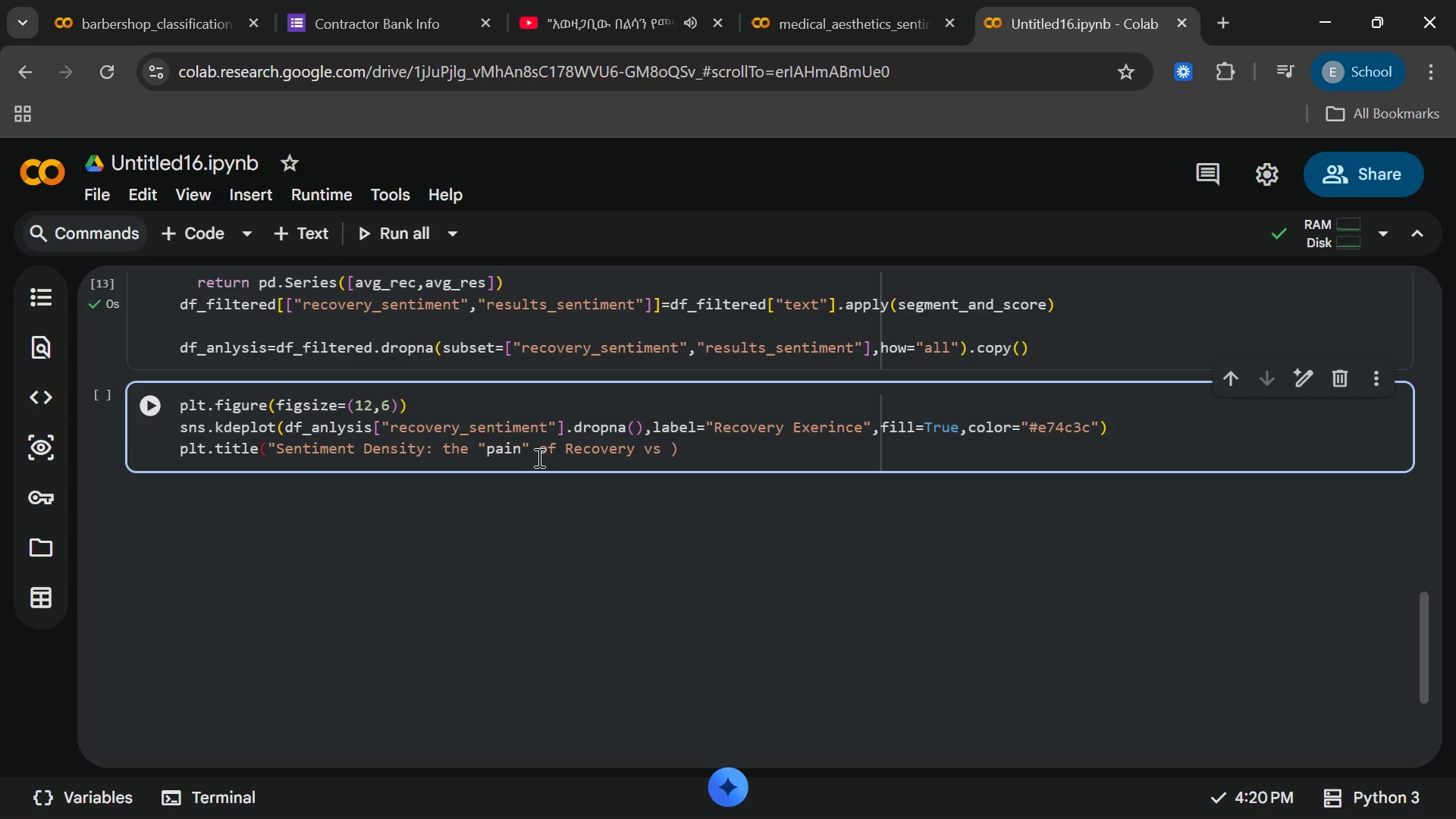 
key(Backspace)
type(. The )
key(Backspace)
type( "")
 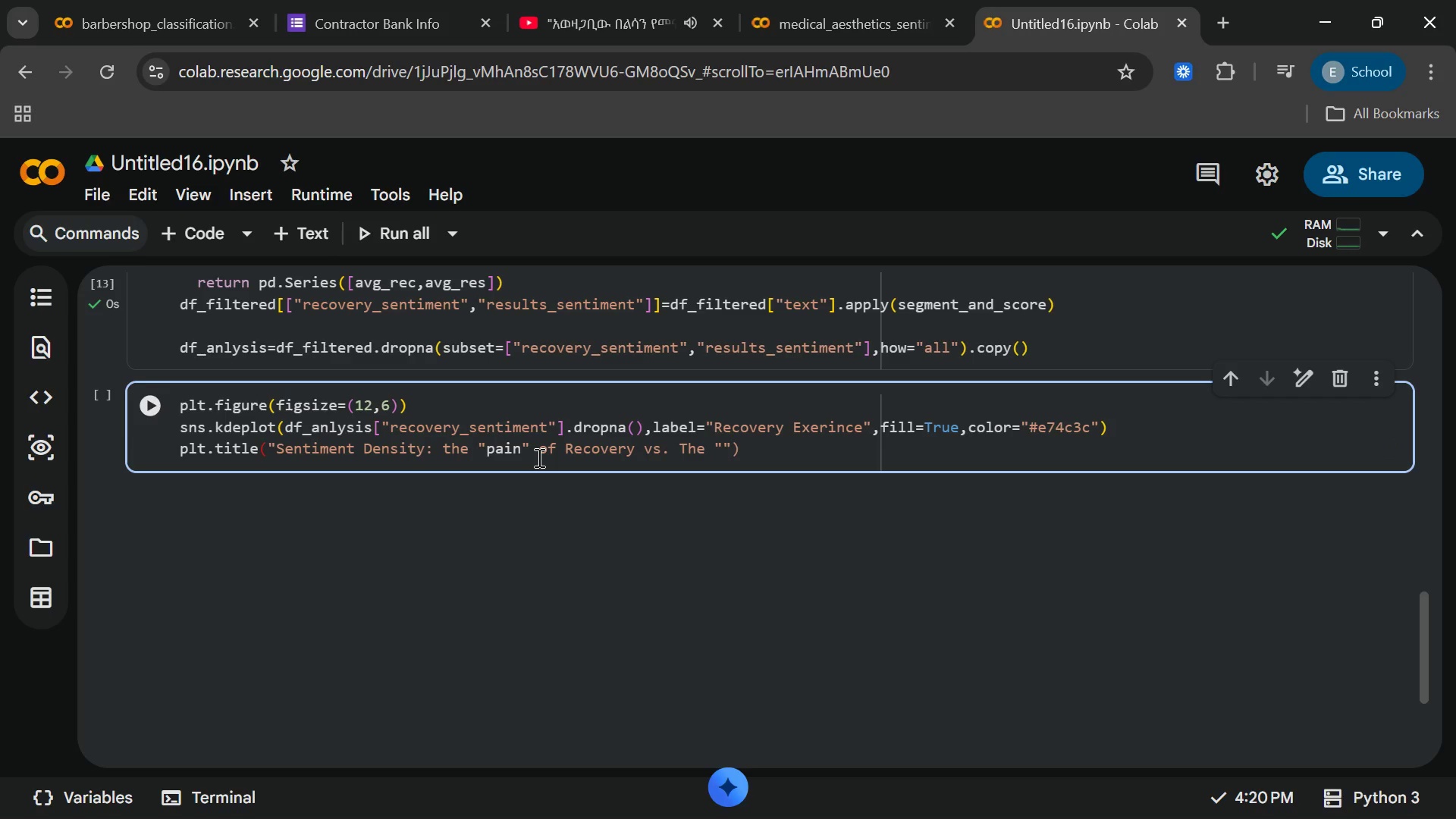 
key(ArrowLeft)
 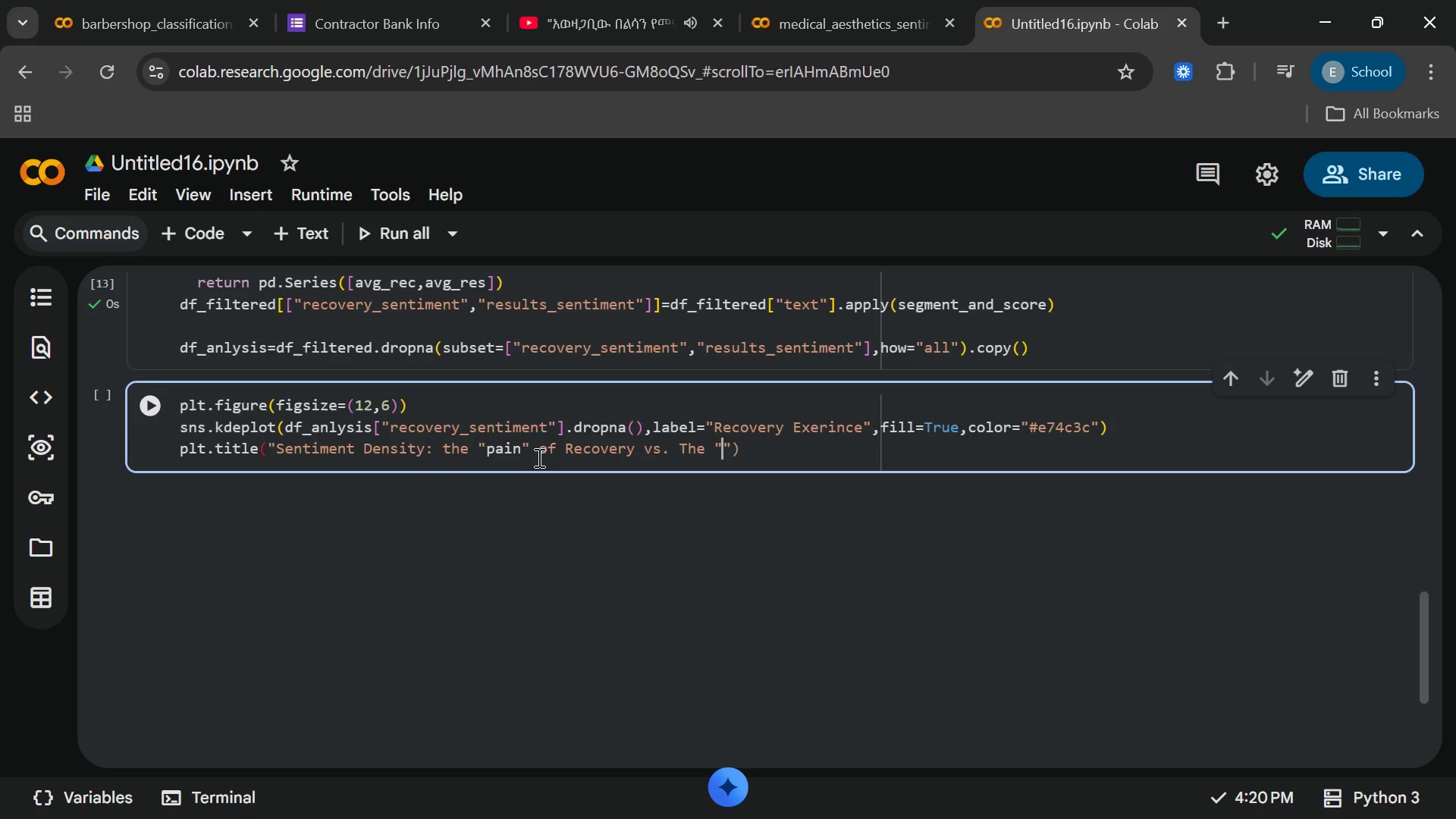 
hold_key(key=ShiftLeft, duration=0.34)
 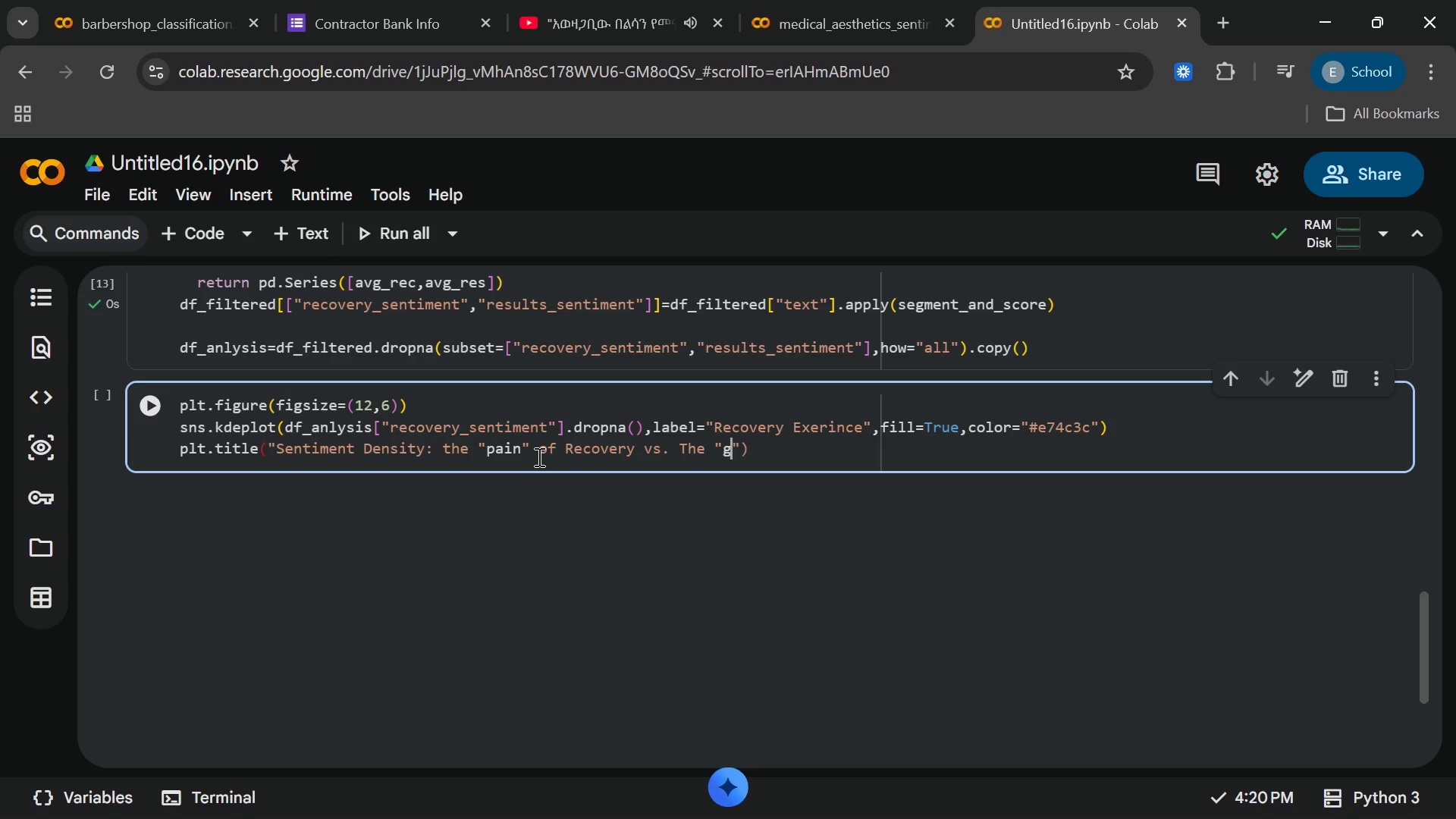 
type(g)
key(Backspace)
type(Gia)
key(Backspace)
key(Backspace)
type(ain)
 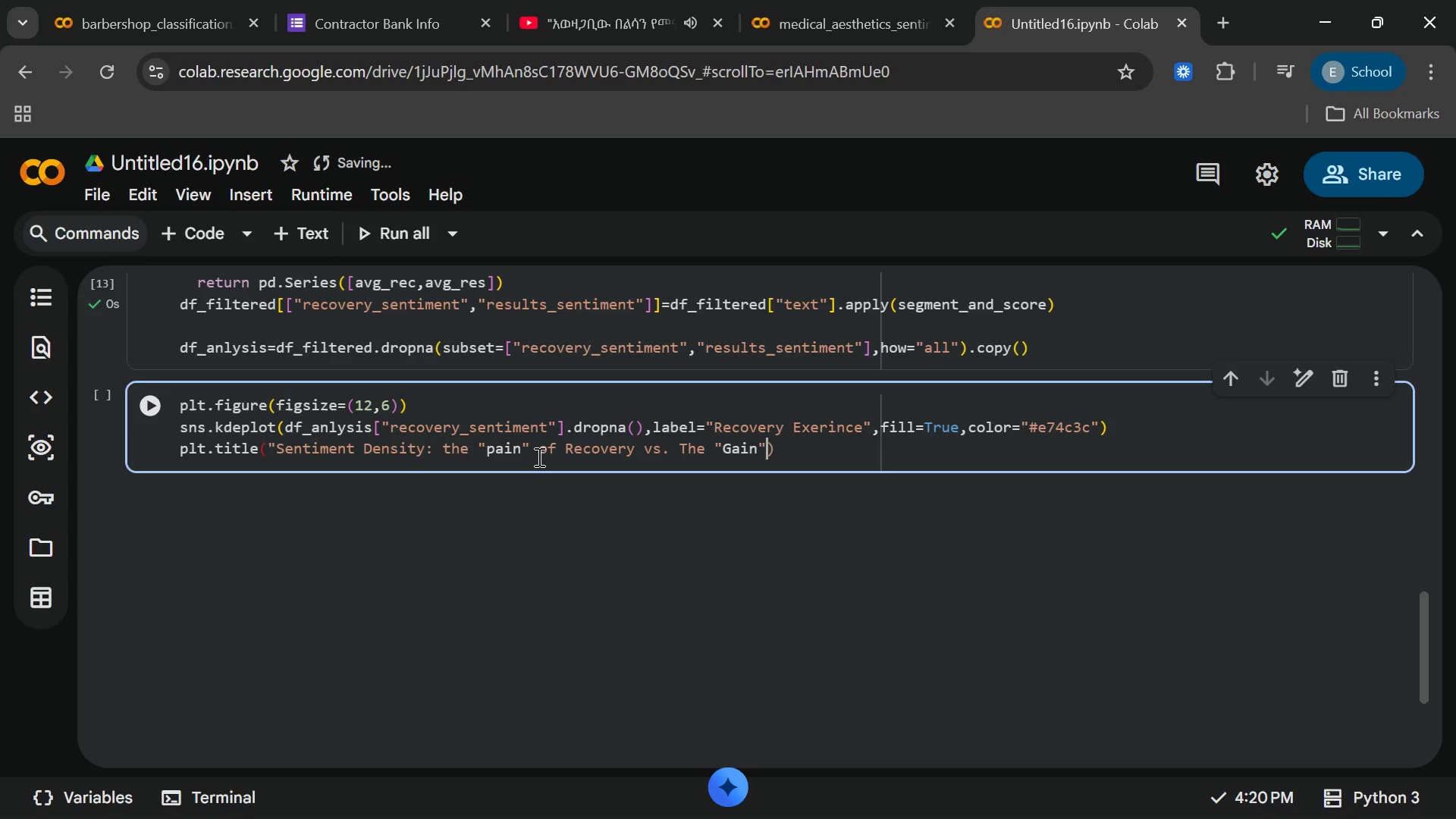 
 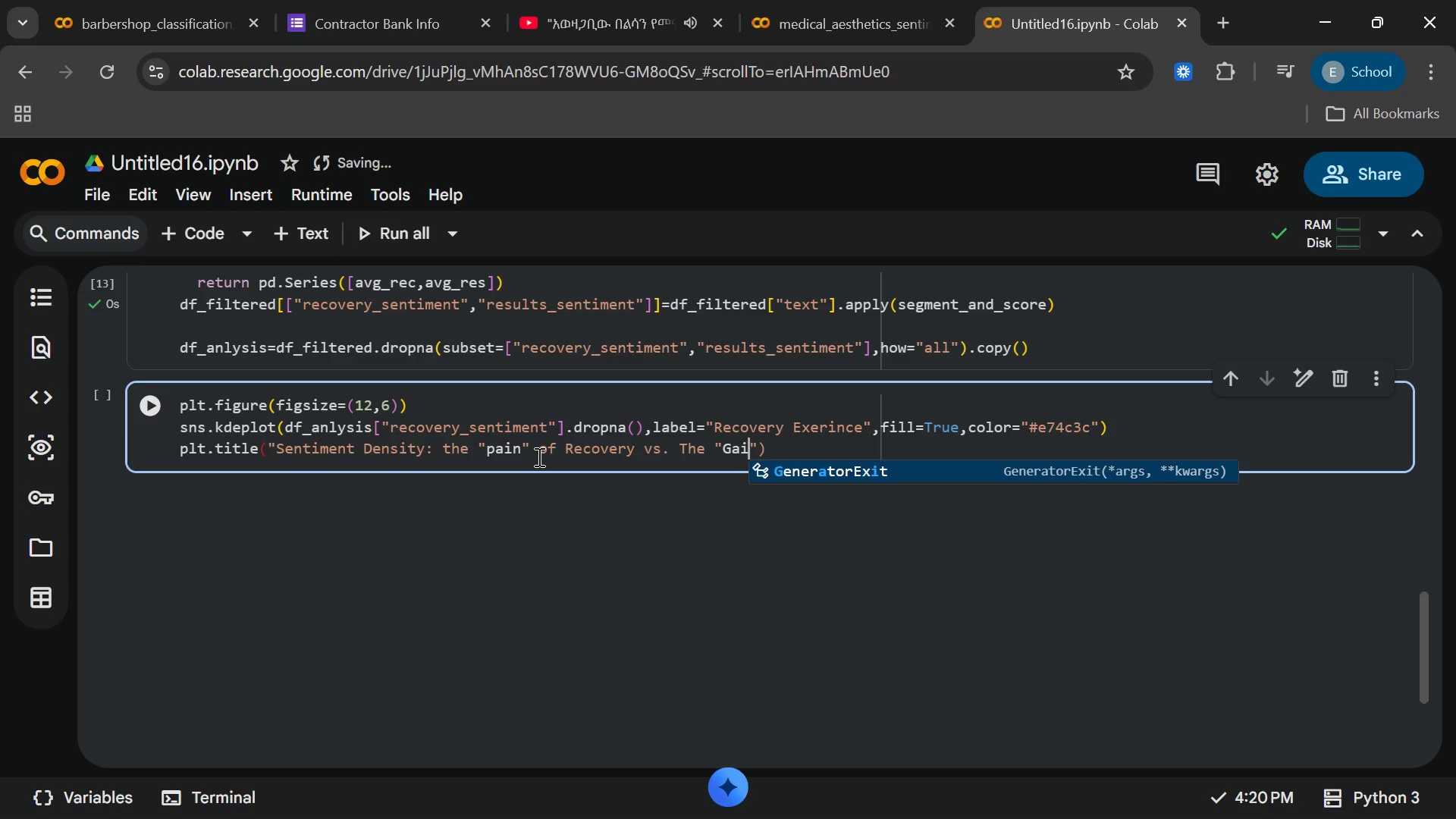 
key(ArrowRight)
 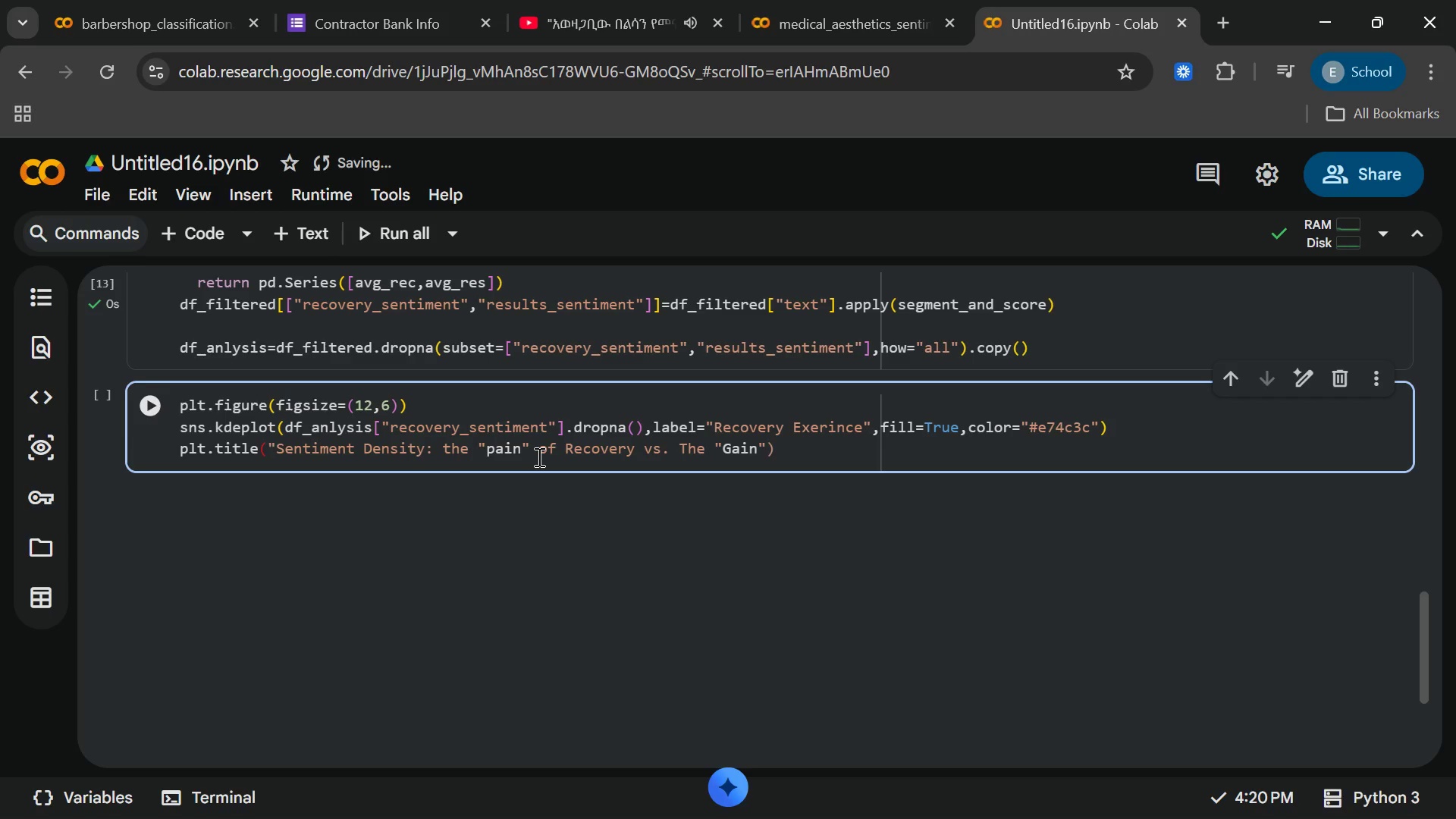 
type( of results)
 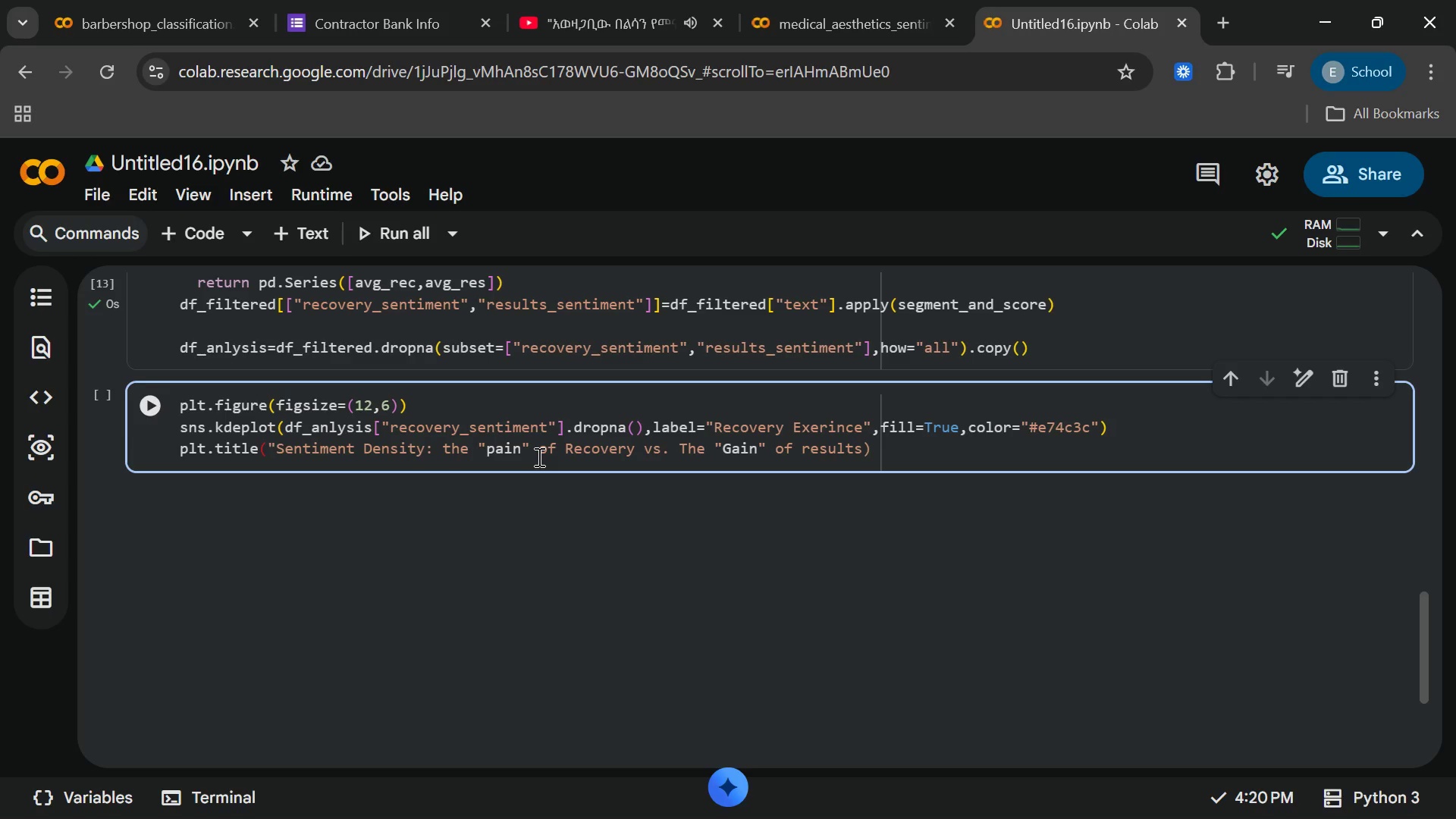 
key(ArrowRight)
 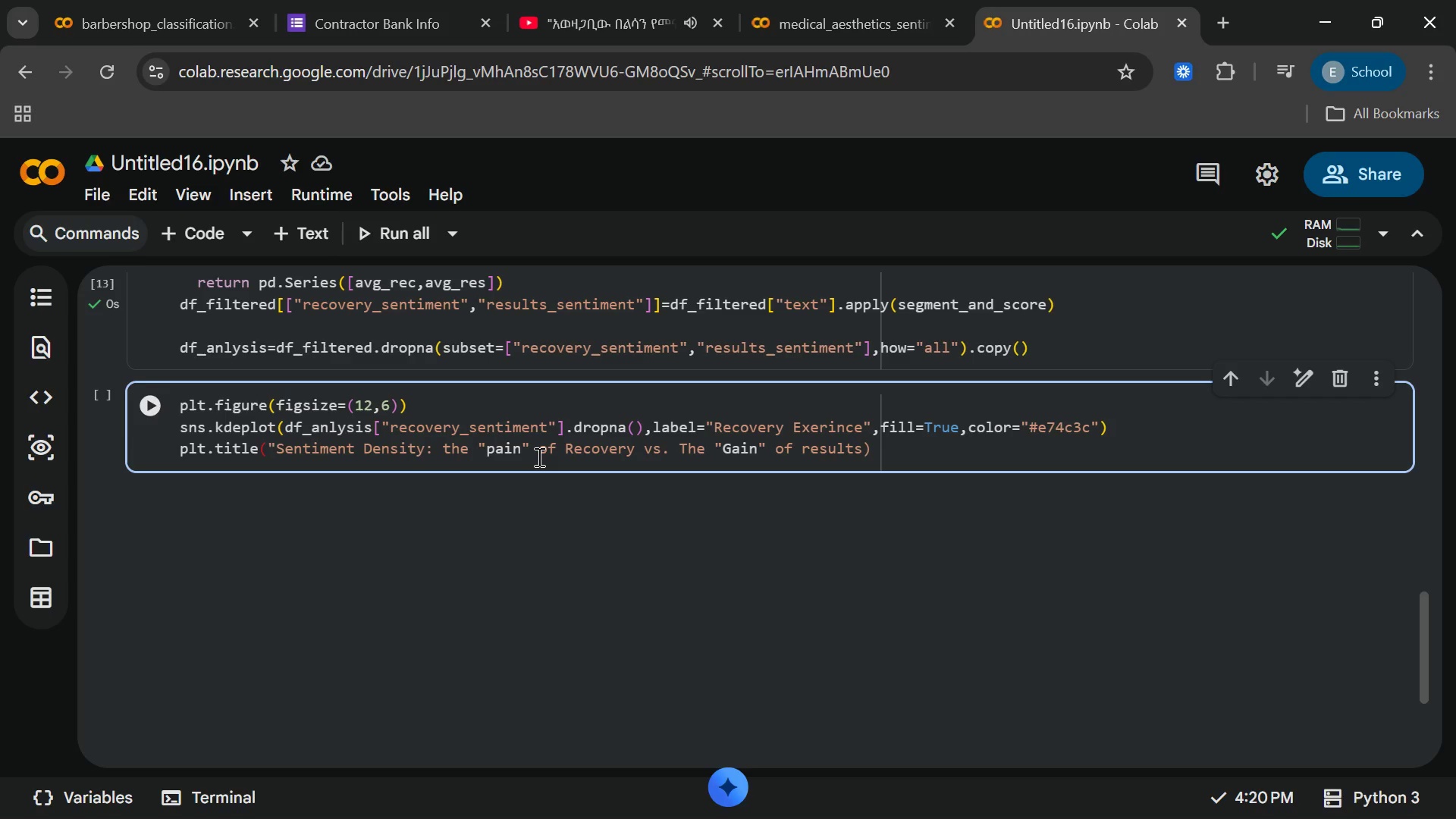 
key(ArrowLeft)
 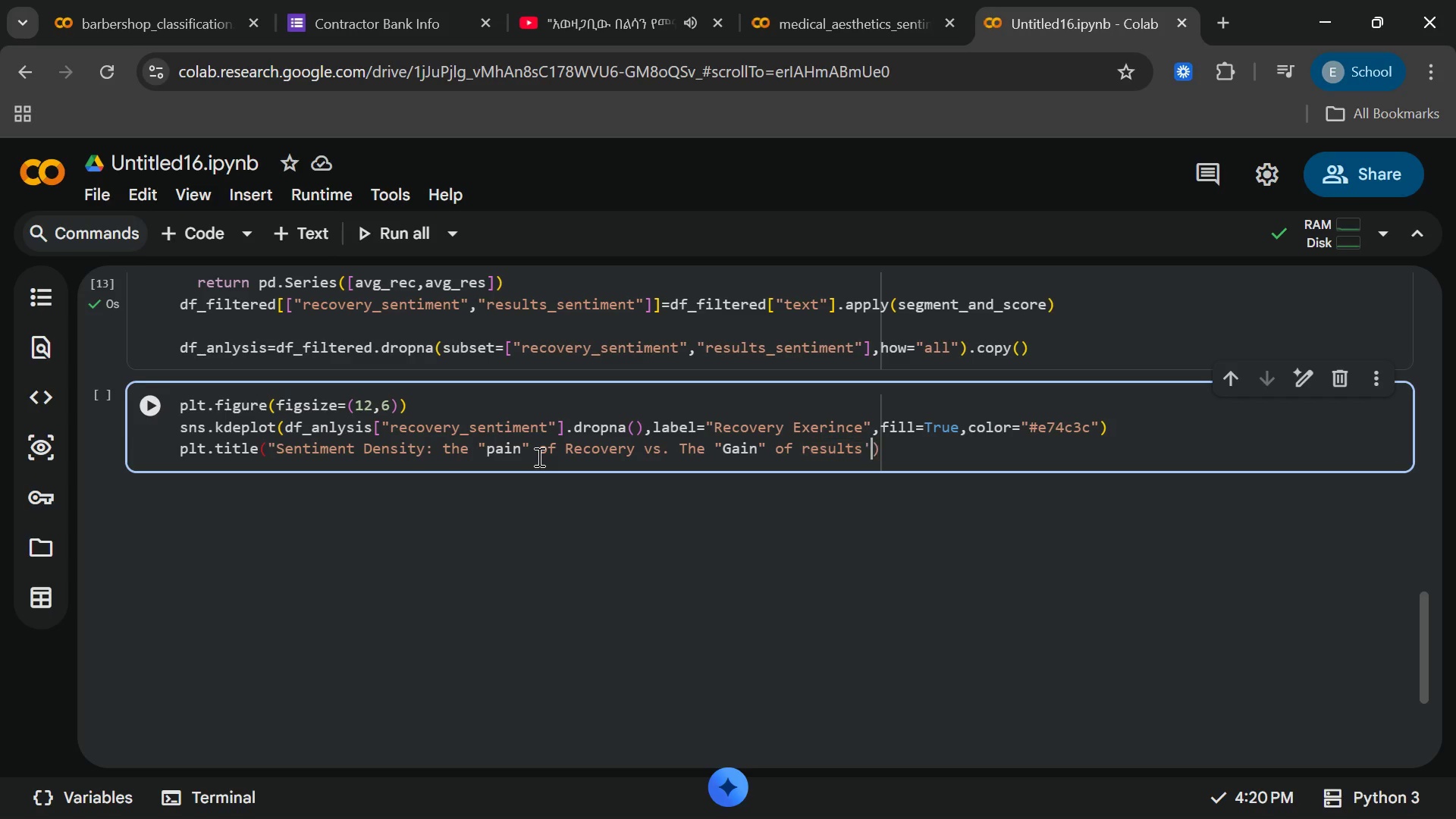 
key(Quote)
 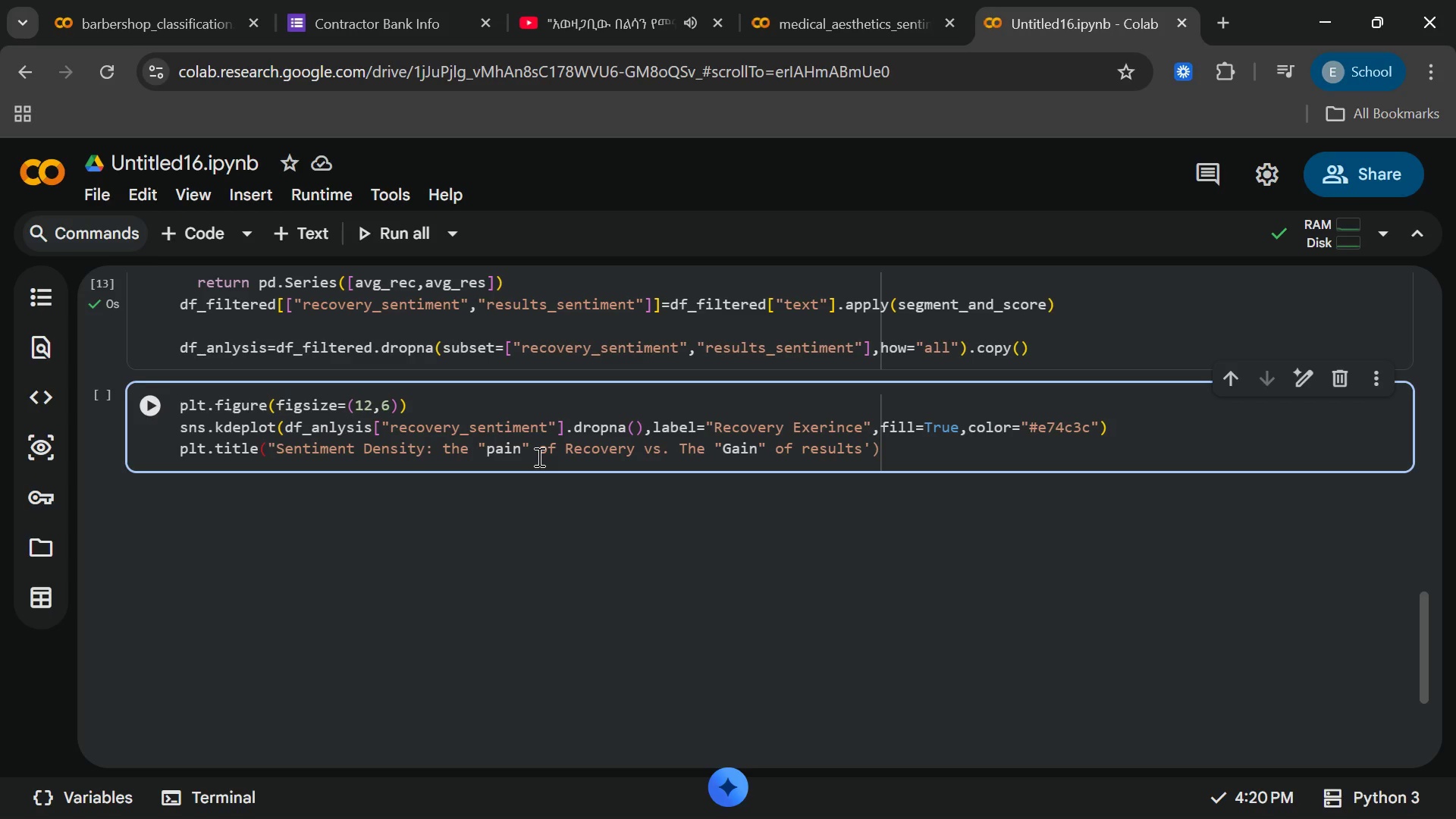 
key(Backspace)
 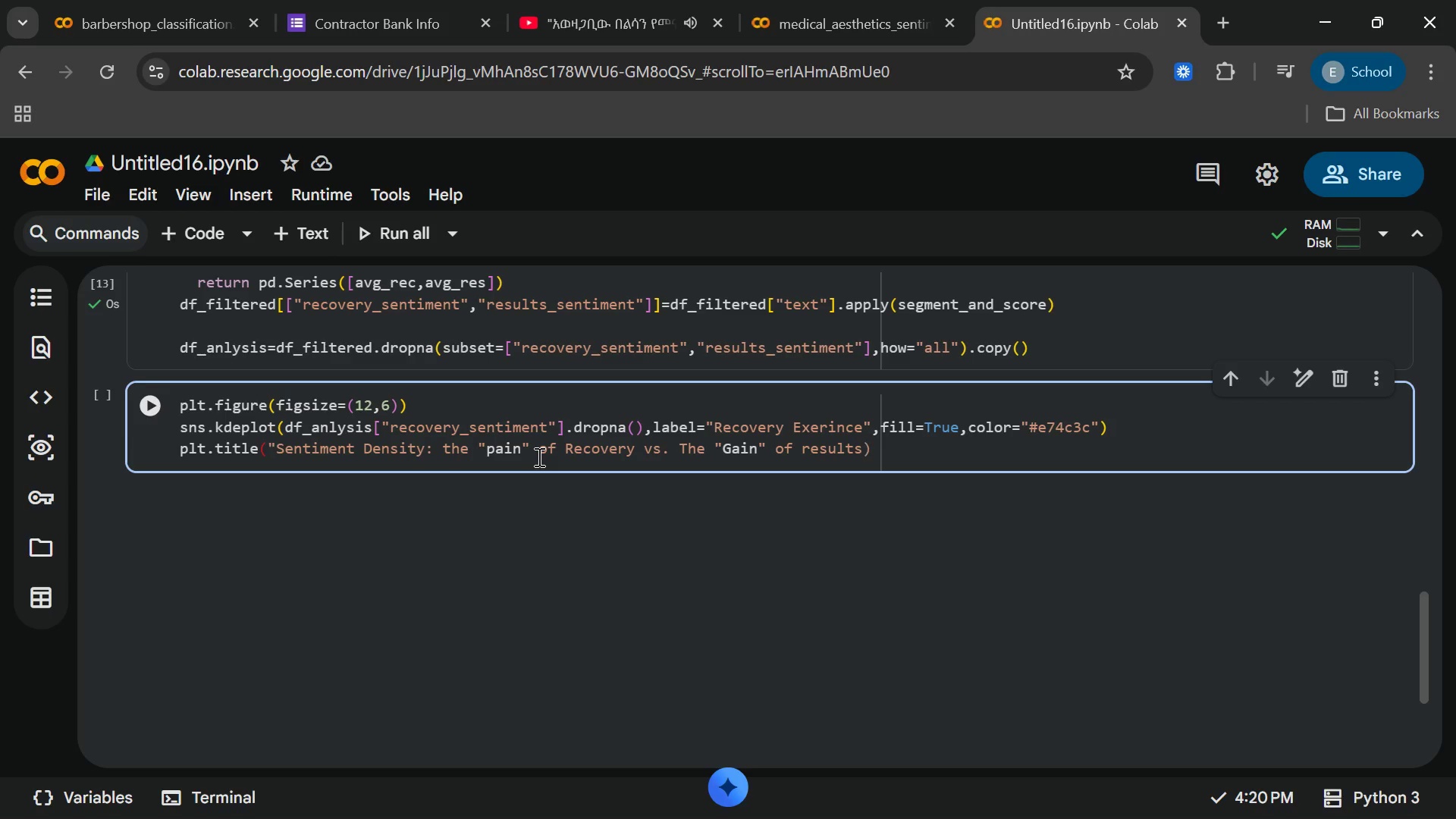 
key(Shift+Quote)
 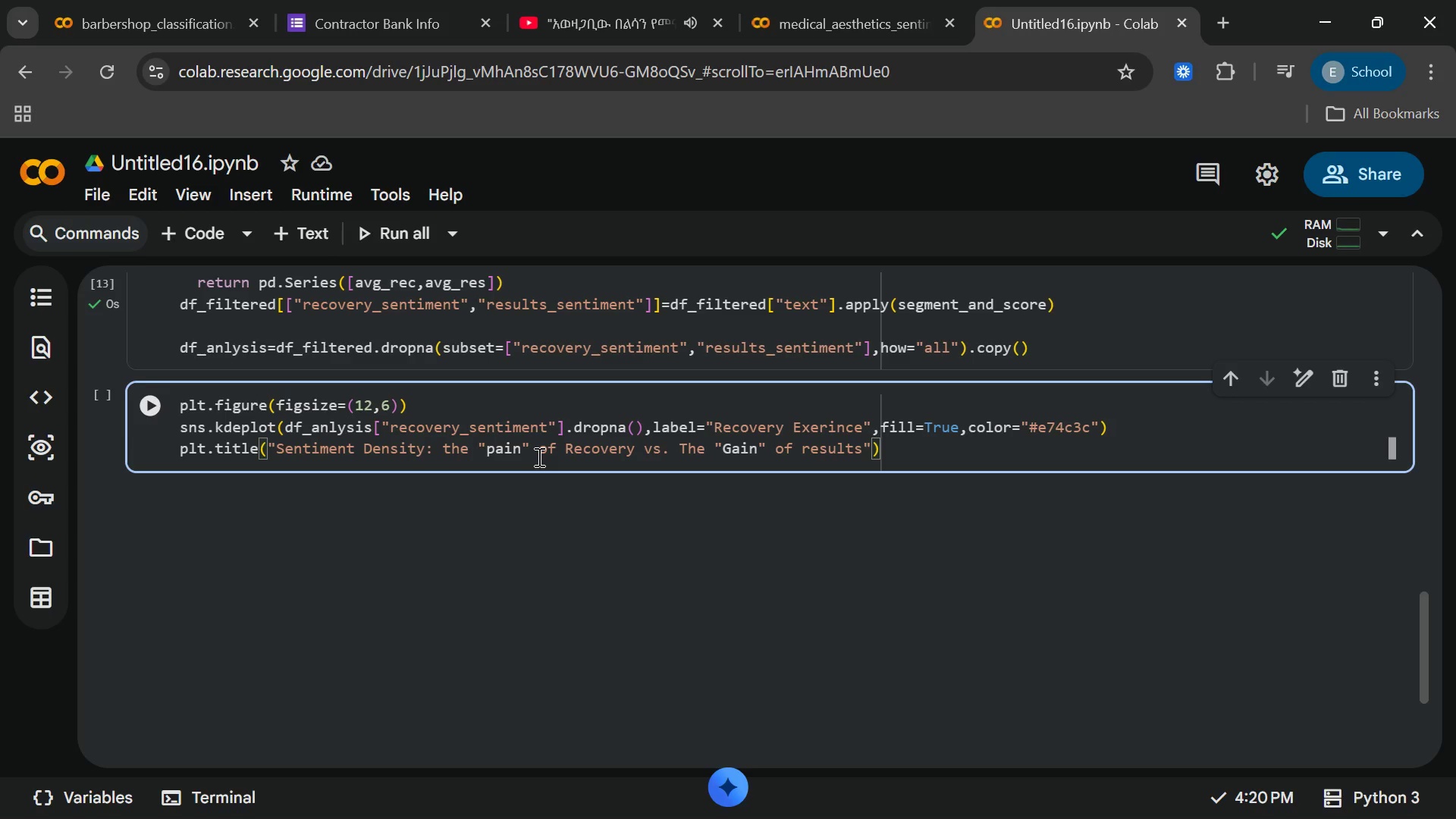 
key(ArrowRight)
 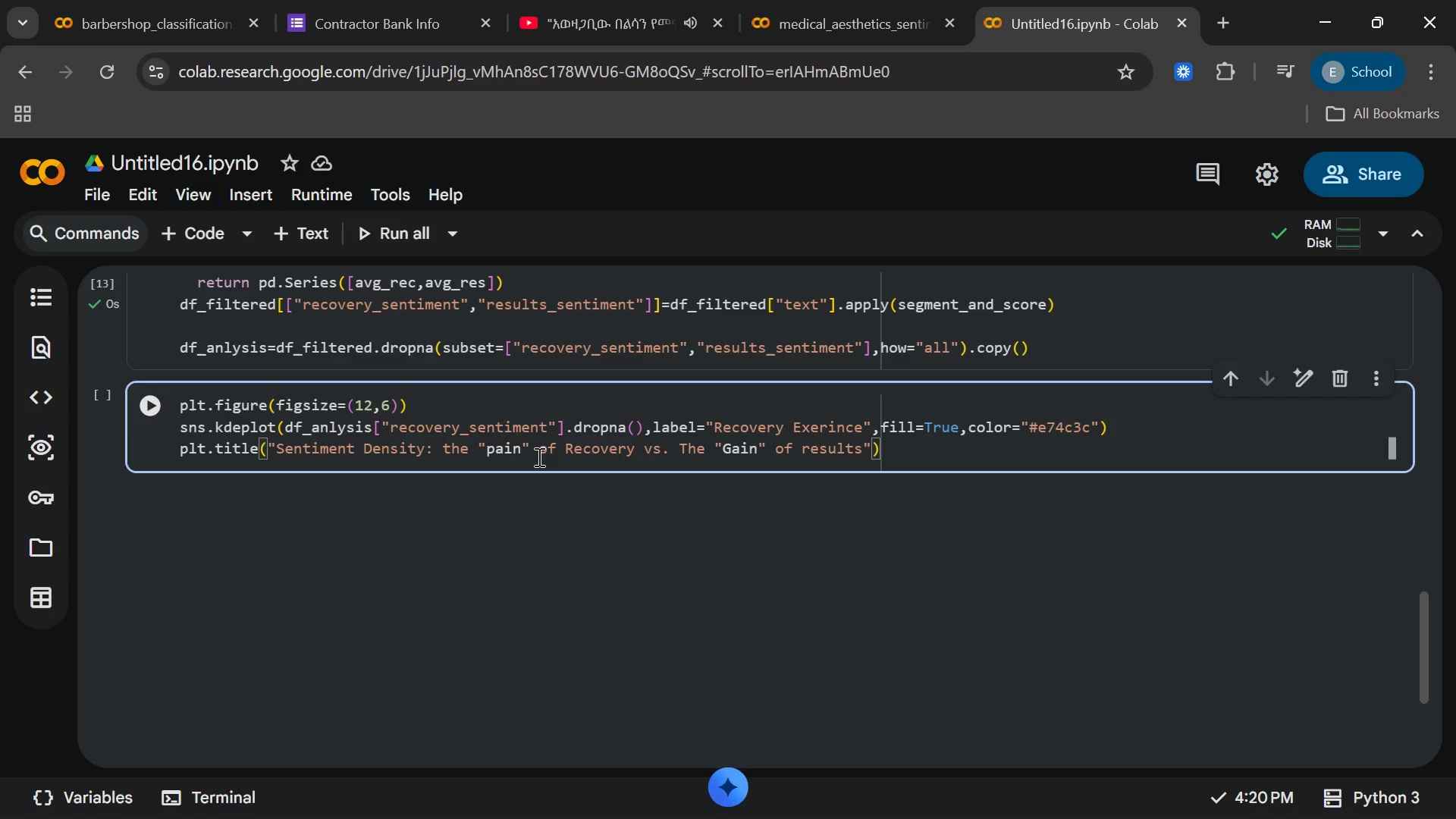 
key(ArrowLeft)
 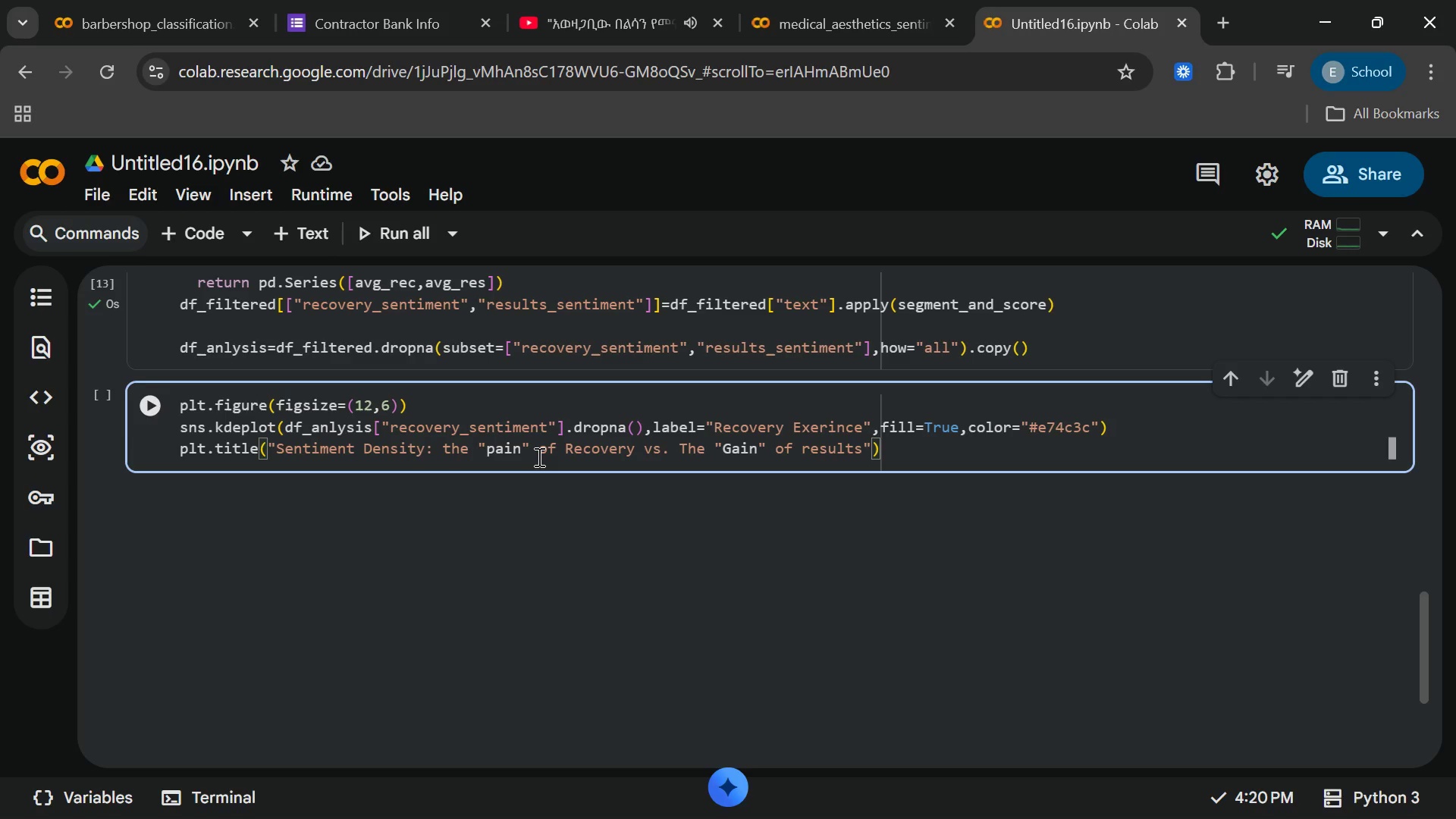 
wait(10.66)
 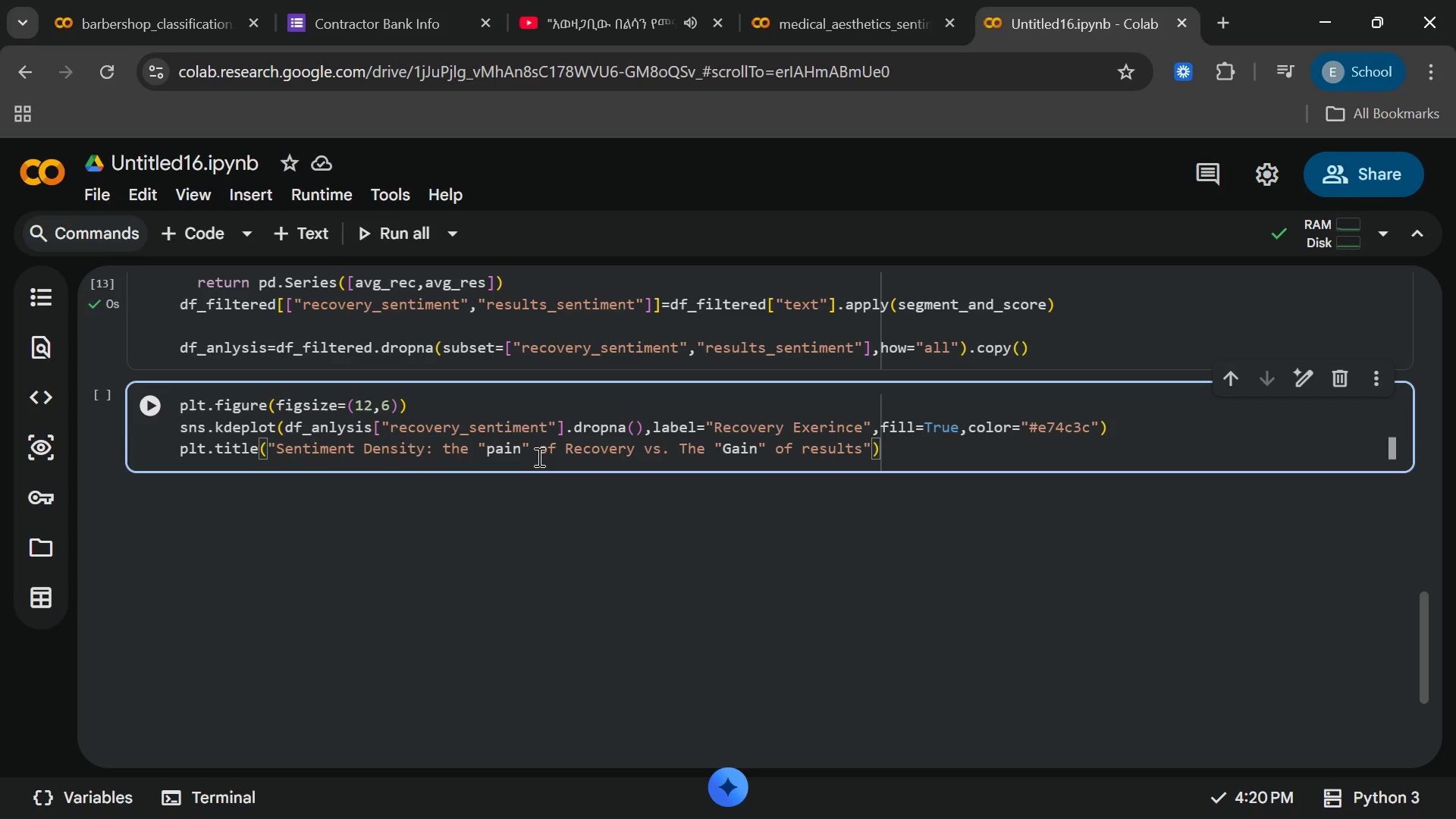 
type(,fontsize=15)
 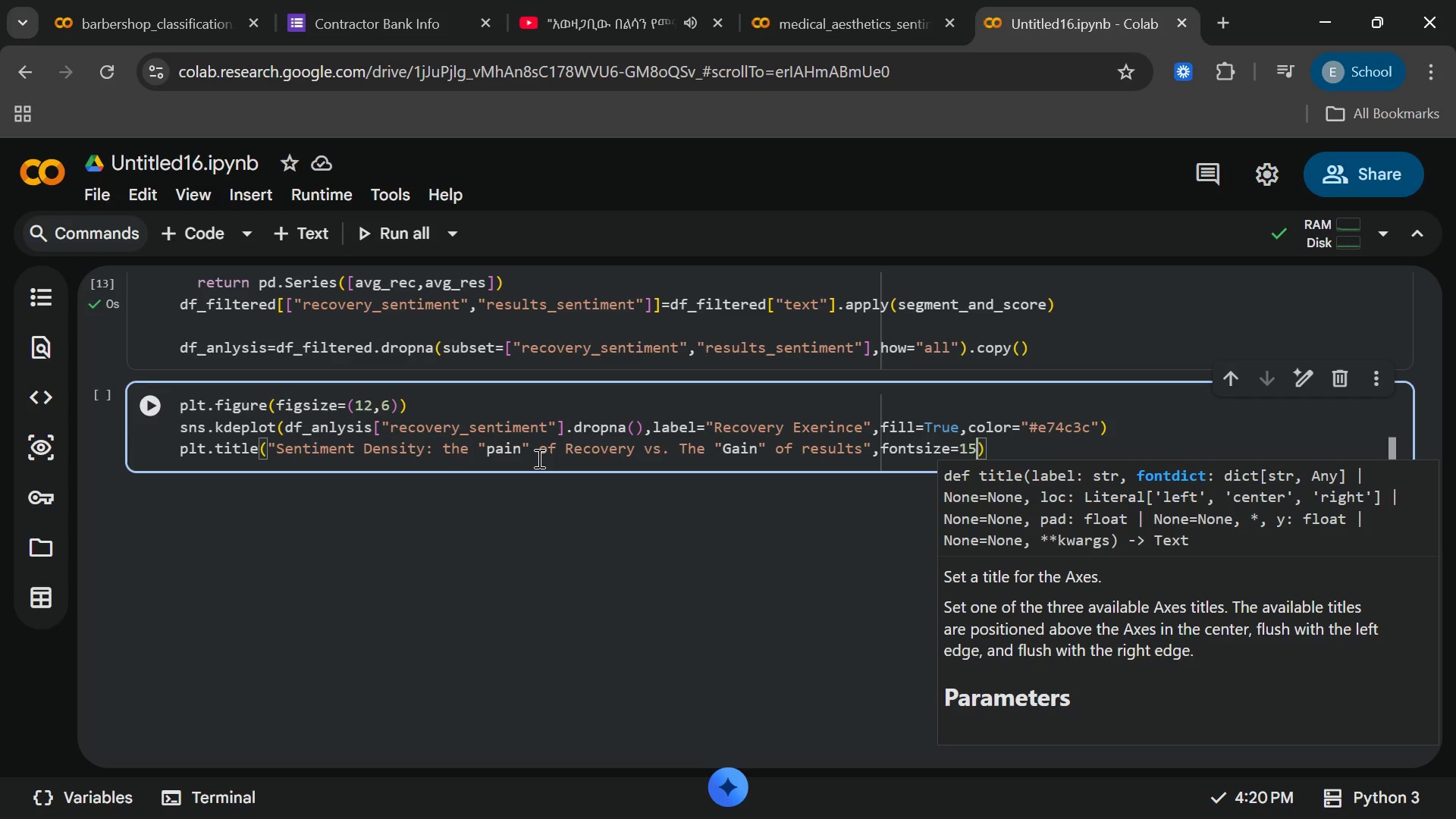 
key(ArrowRight)
 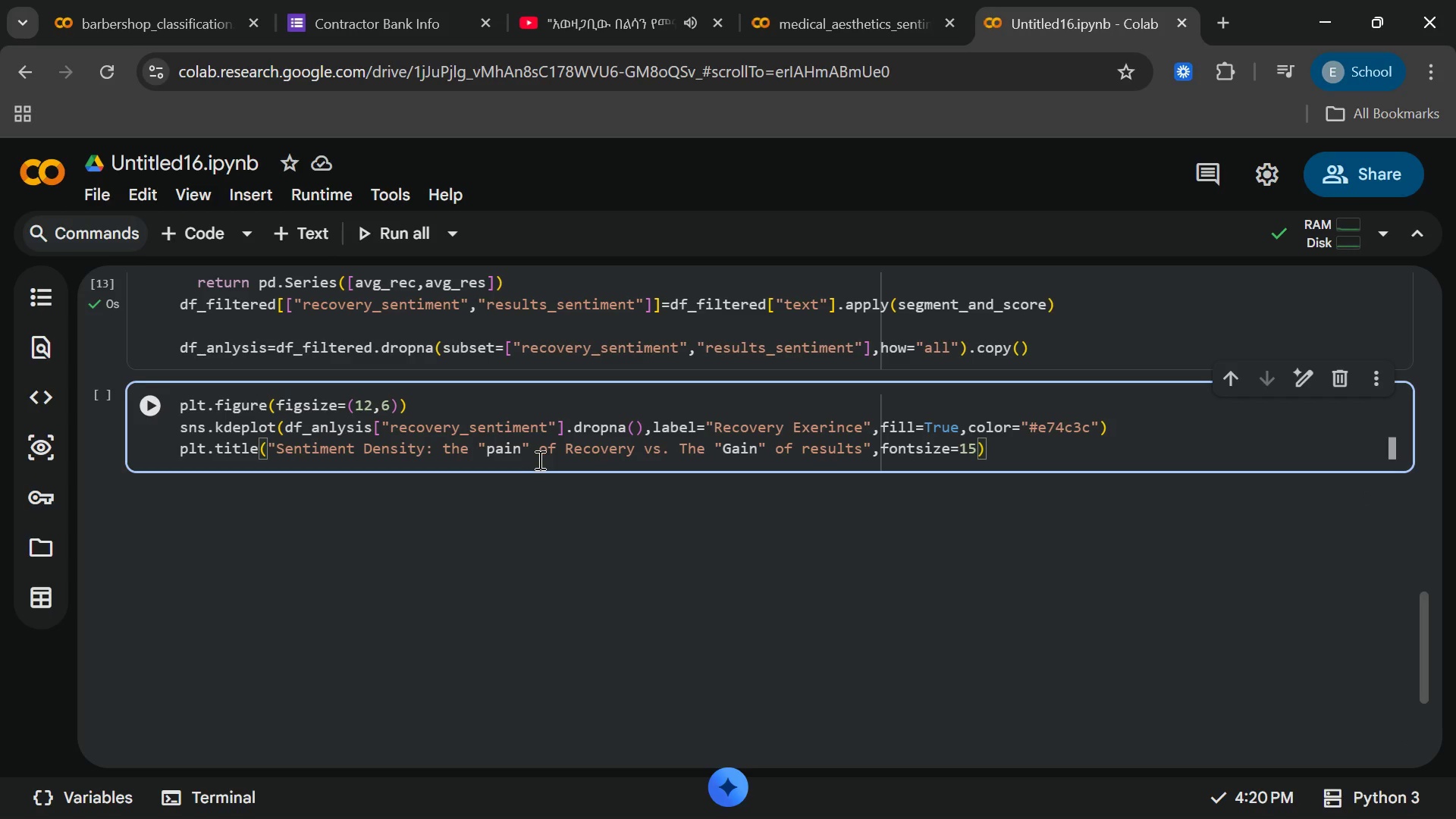 
key(Enter)
 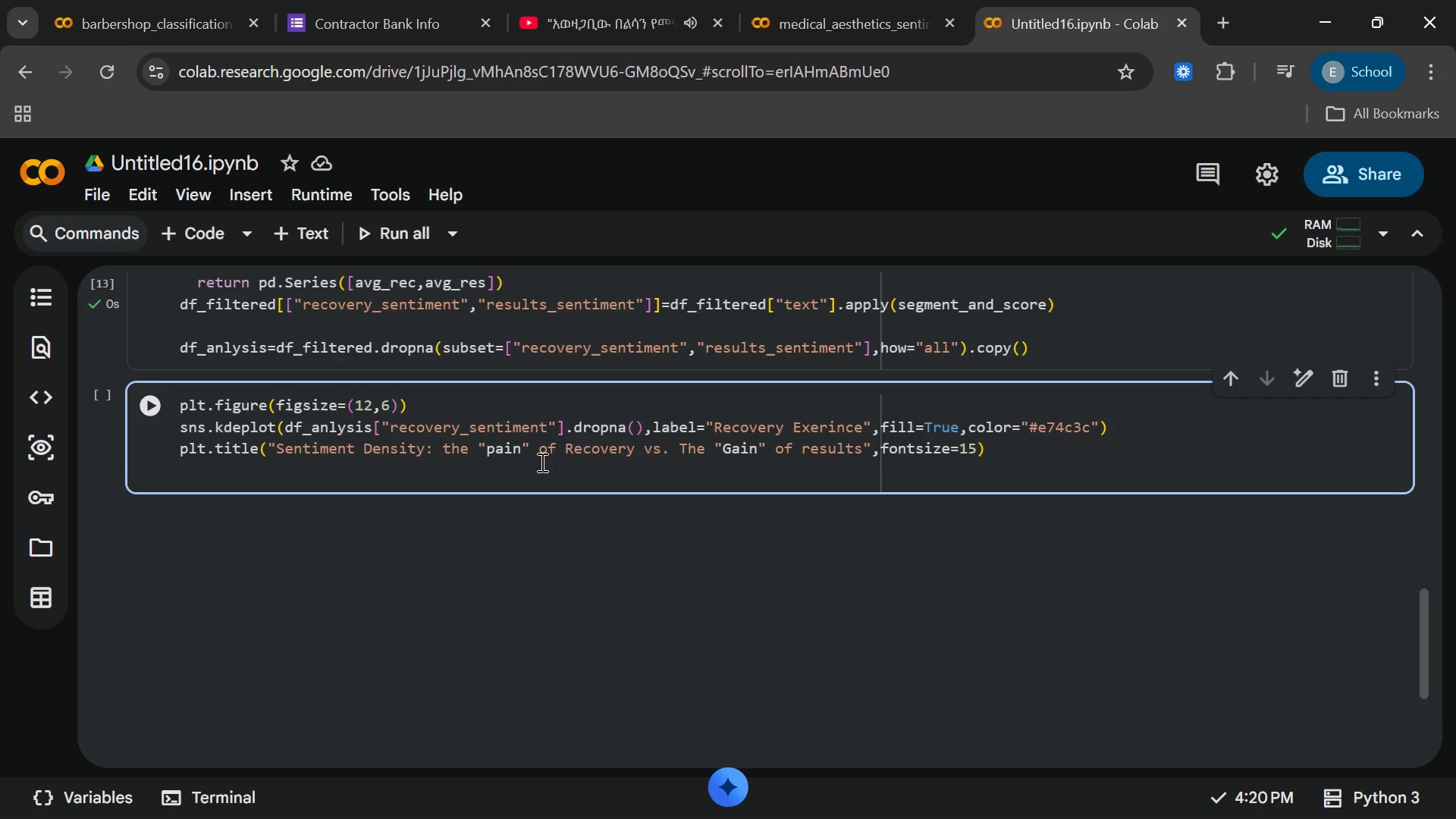 
type(plt.xlable)
key(Backspace)
type(el)
 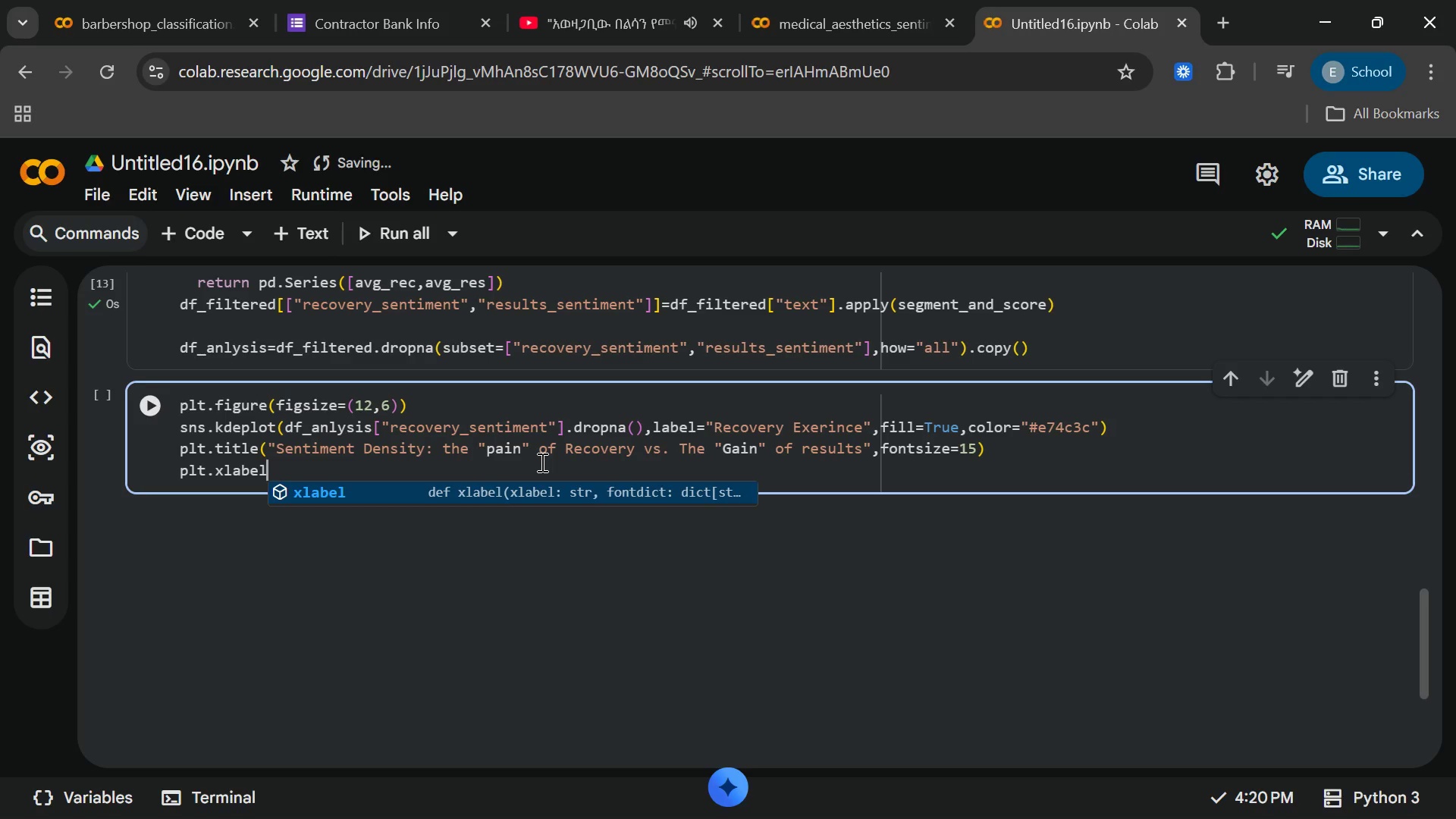 
wait(17.05)
 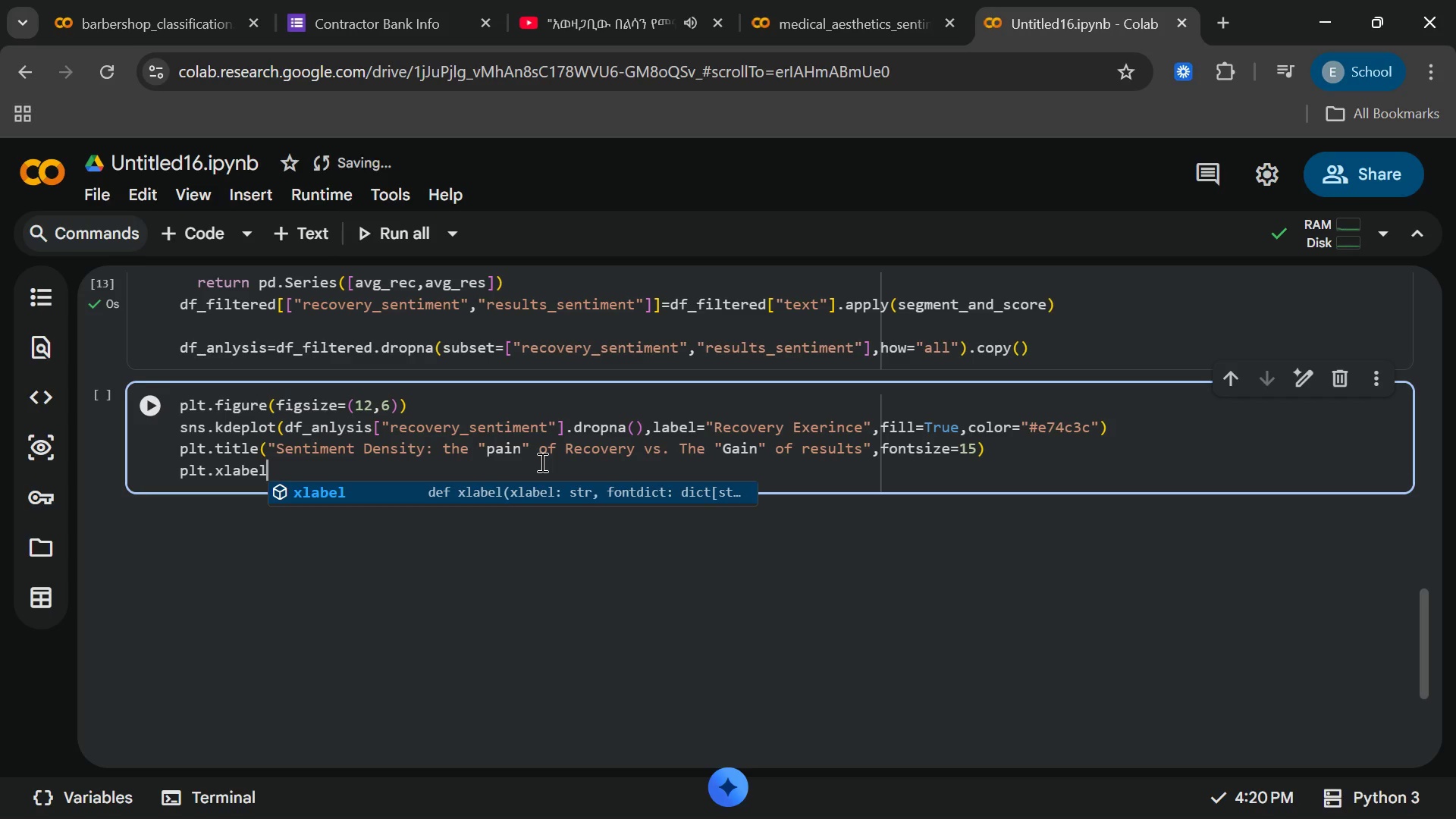 
hold_key(key=ShiftRight, duration=0.61)
 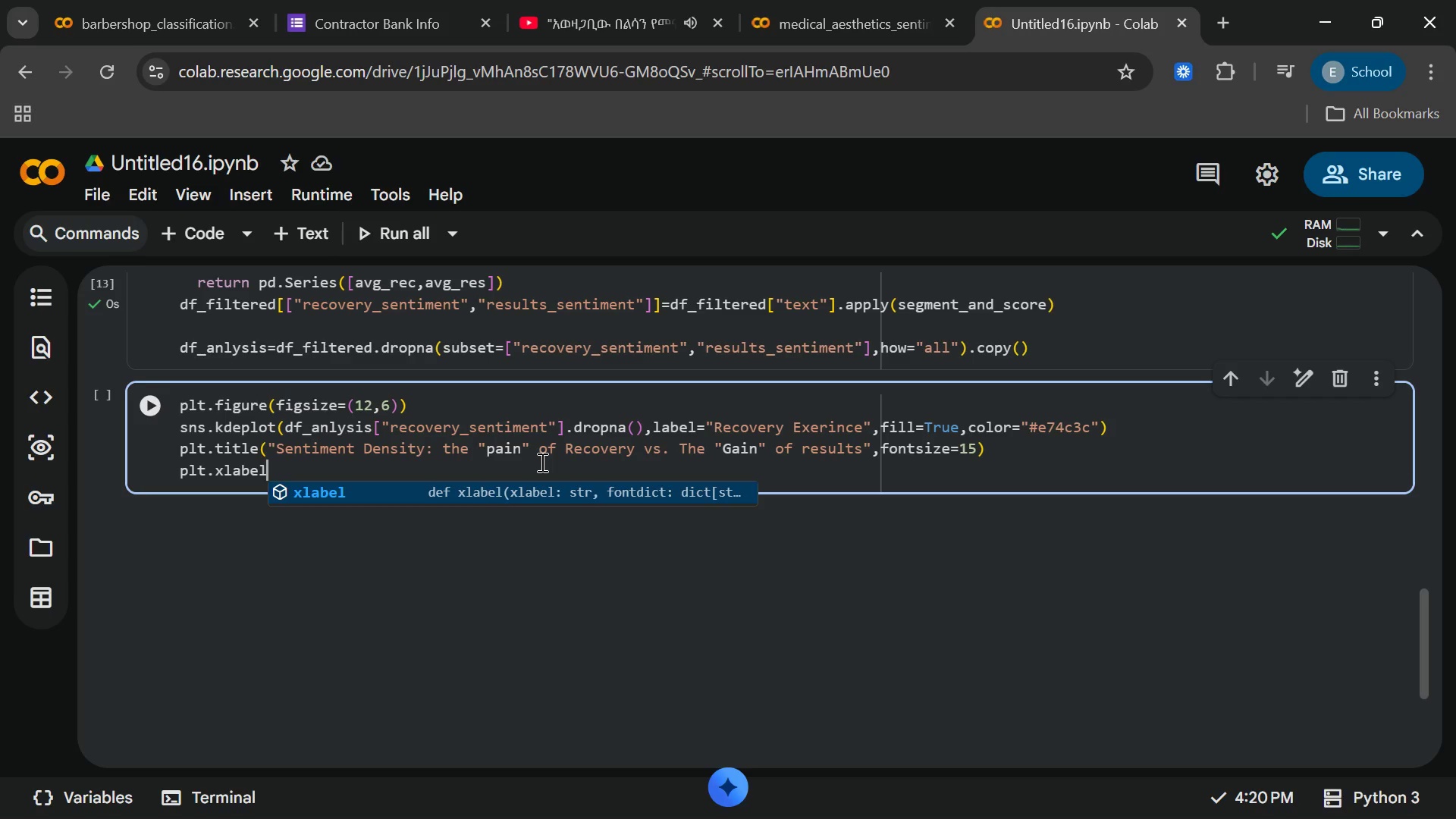 
type(("sentie)
key(Backspace)
type(e)
 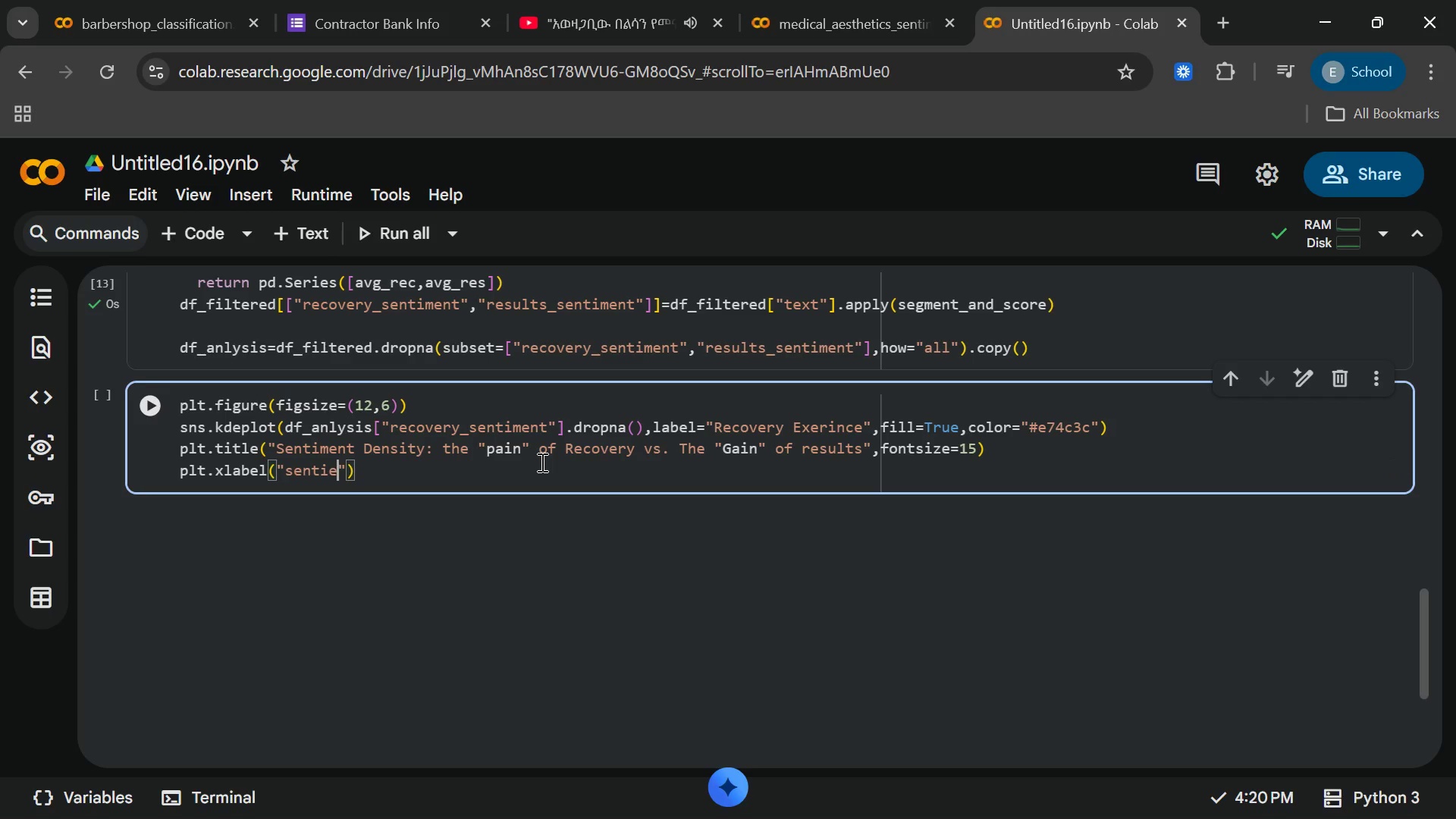 
key(Alt+Control+AltLeft)
 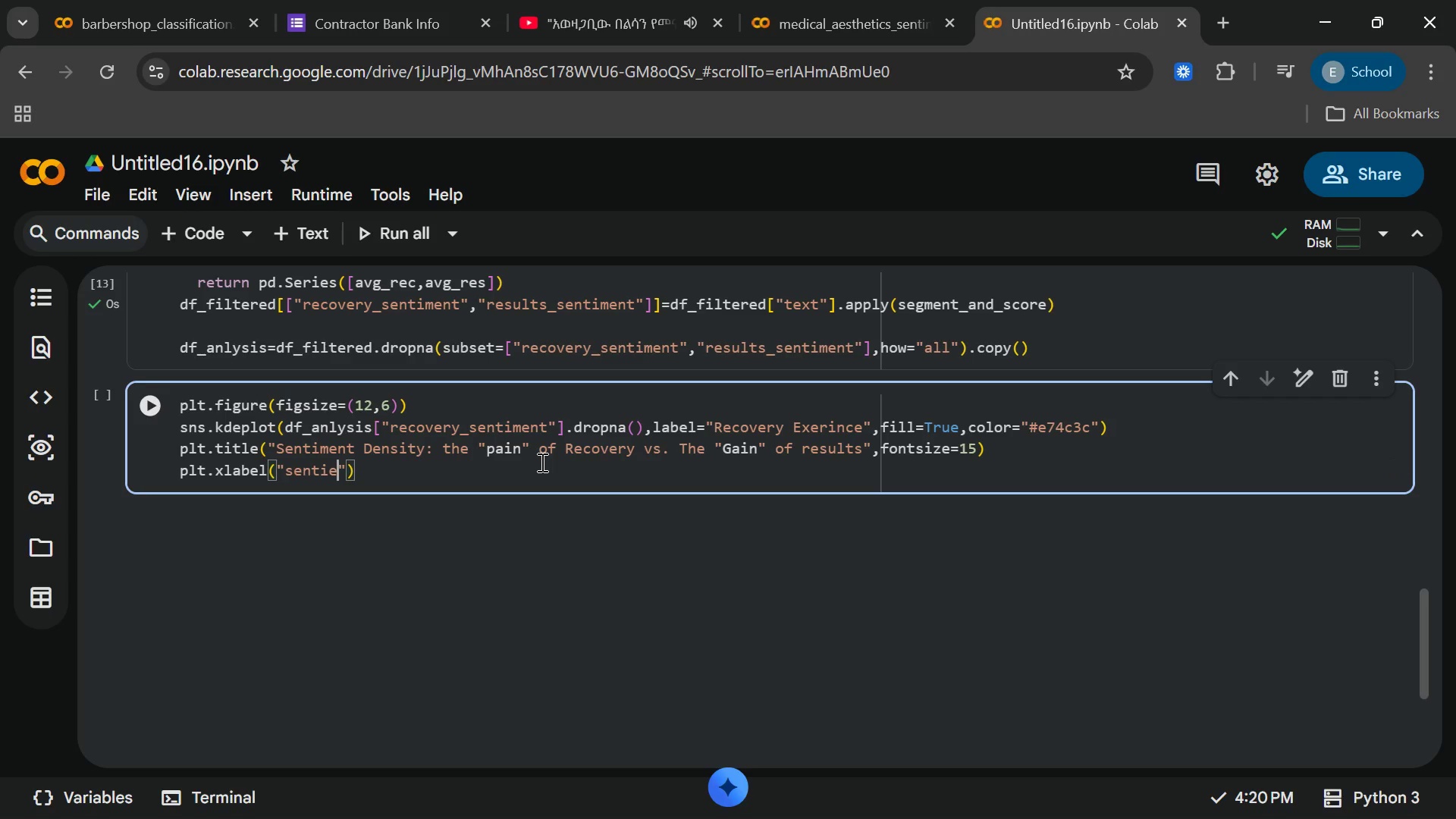 
key(Control+ControlLeft)
 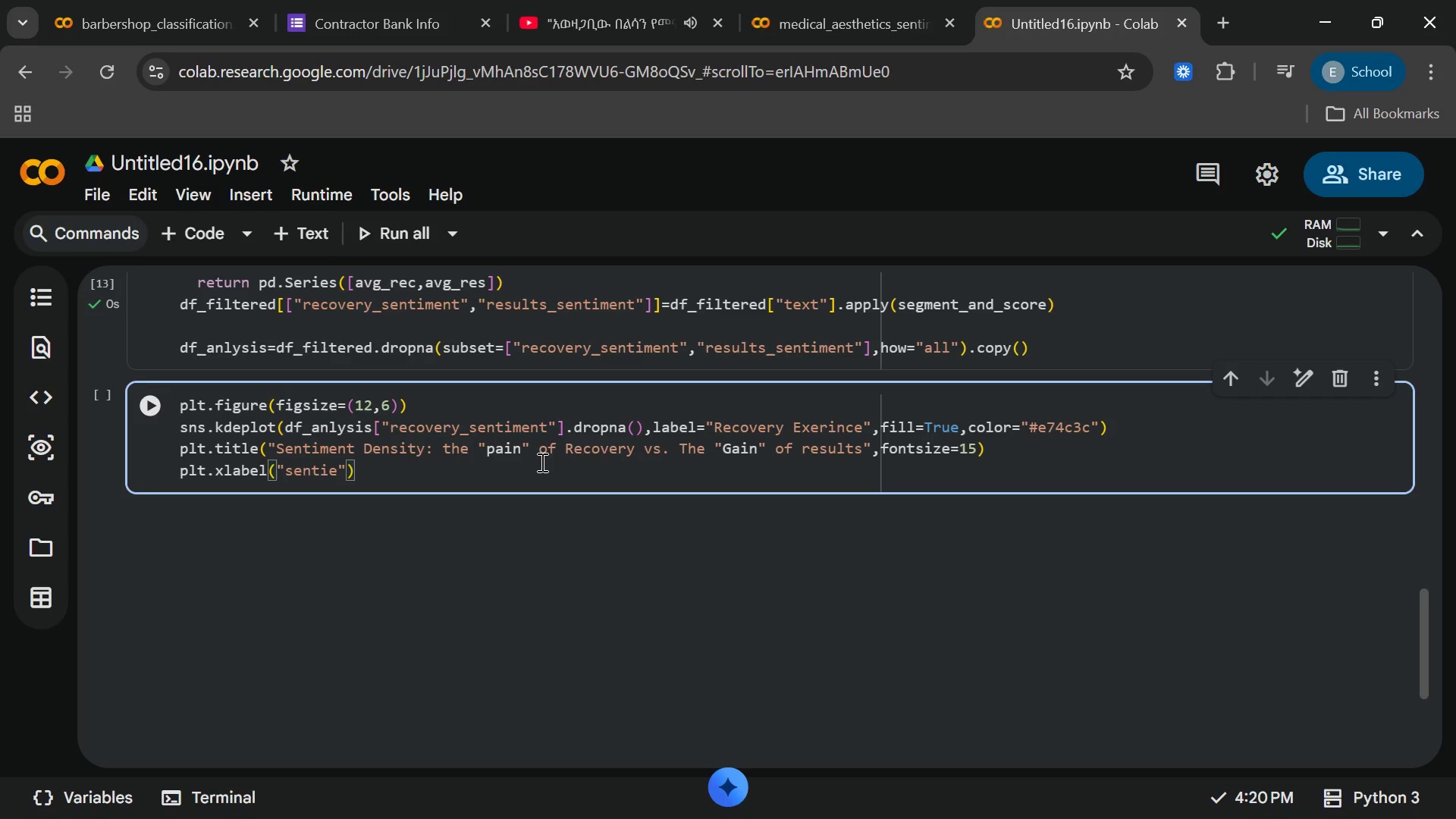 
key(Alt+Control+F14)
 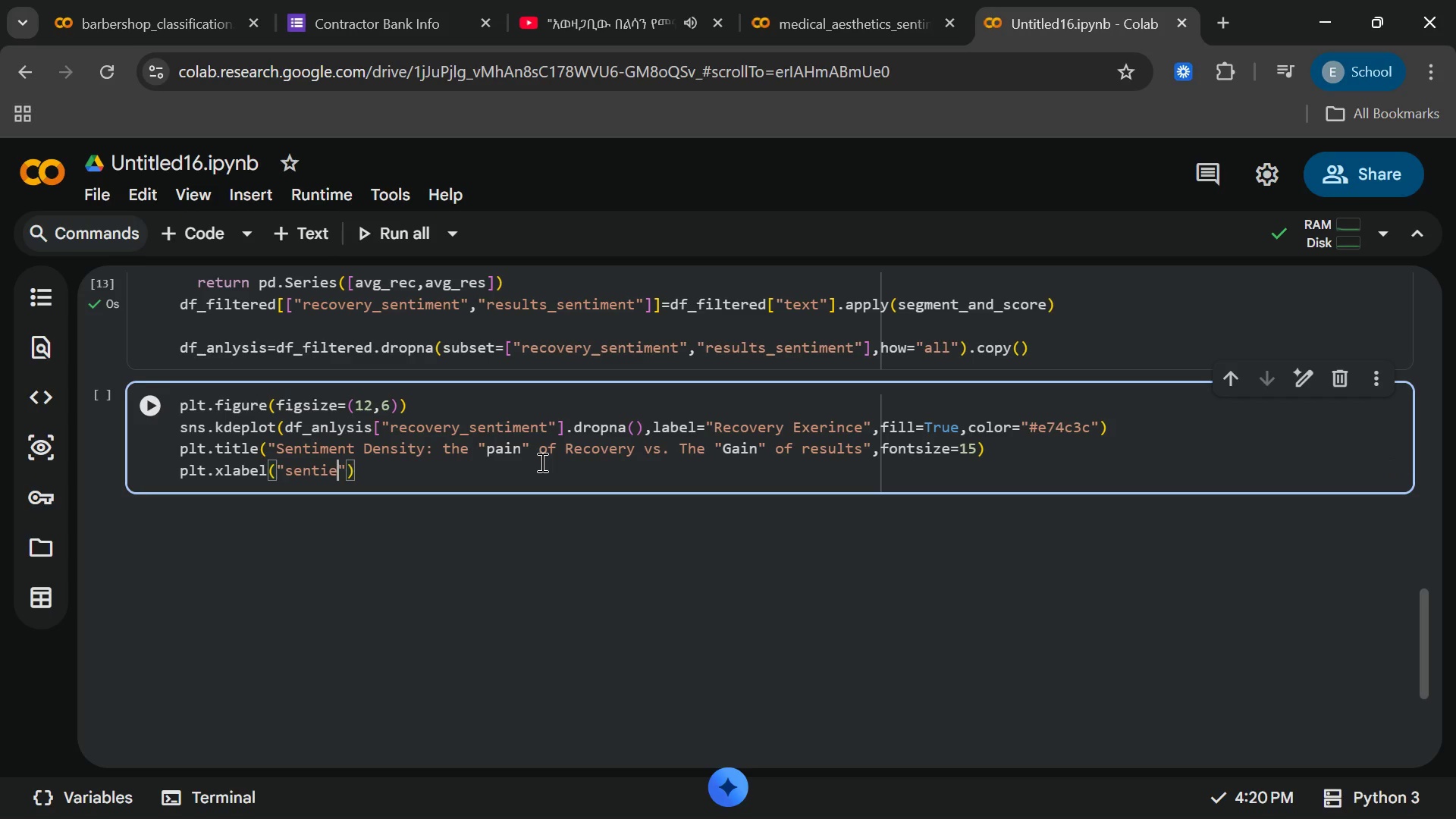 
key(Backspace)
type(ment)
 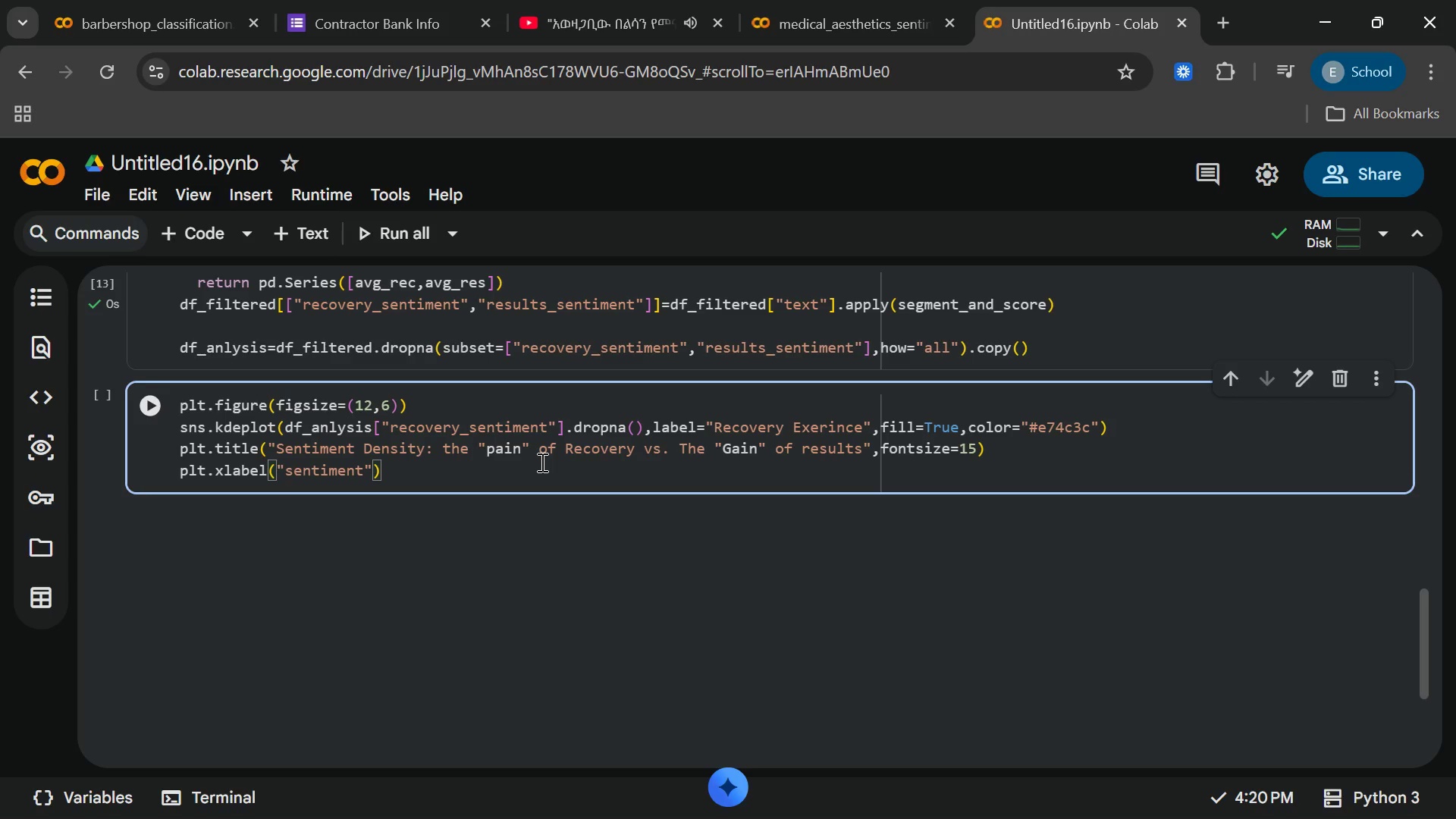 
type( score)
 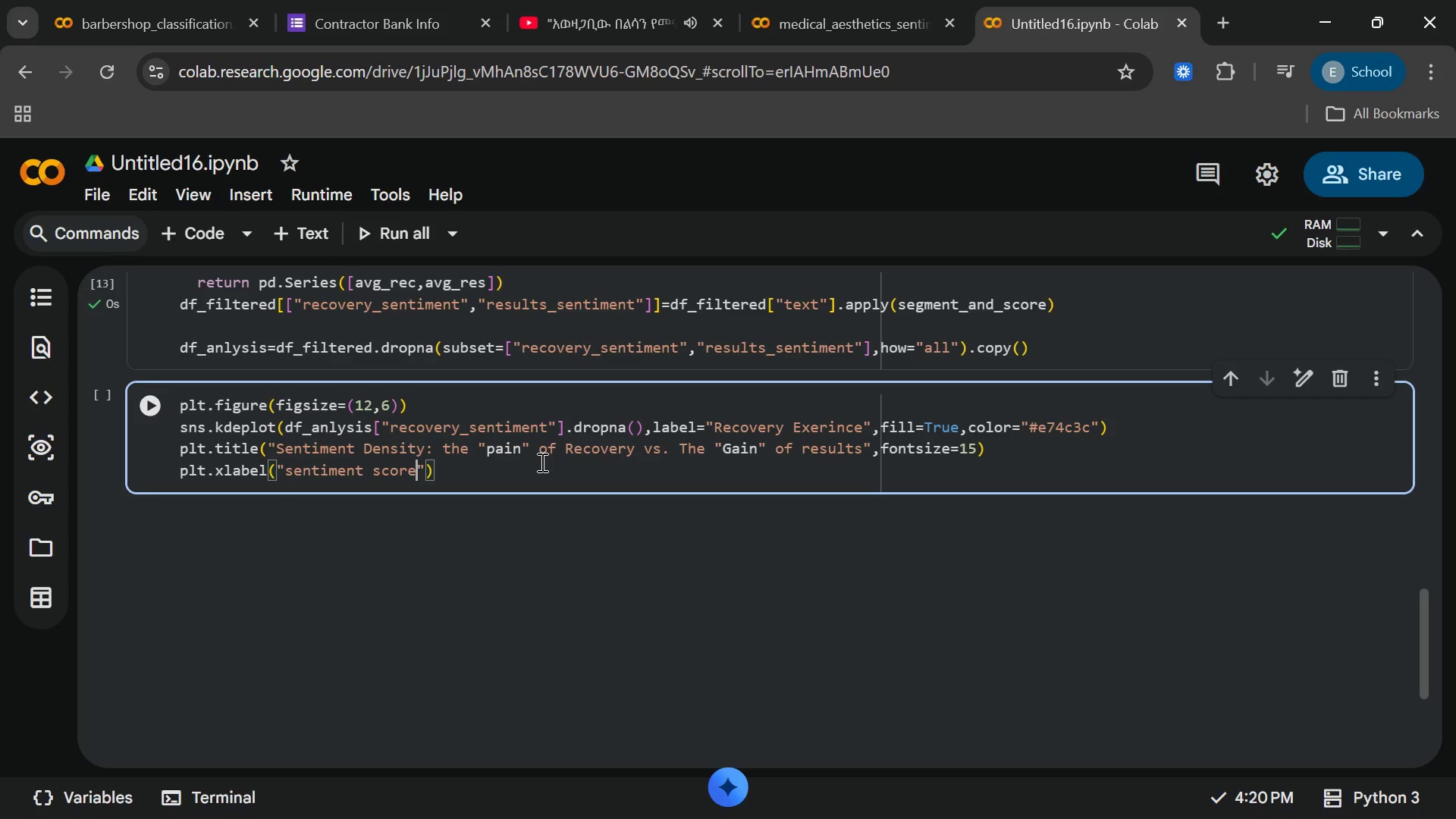 
type((1)
key(Backspace)
type(-1,)
 